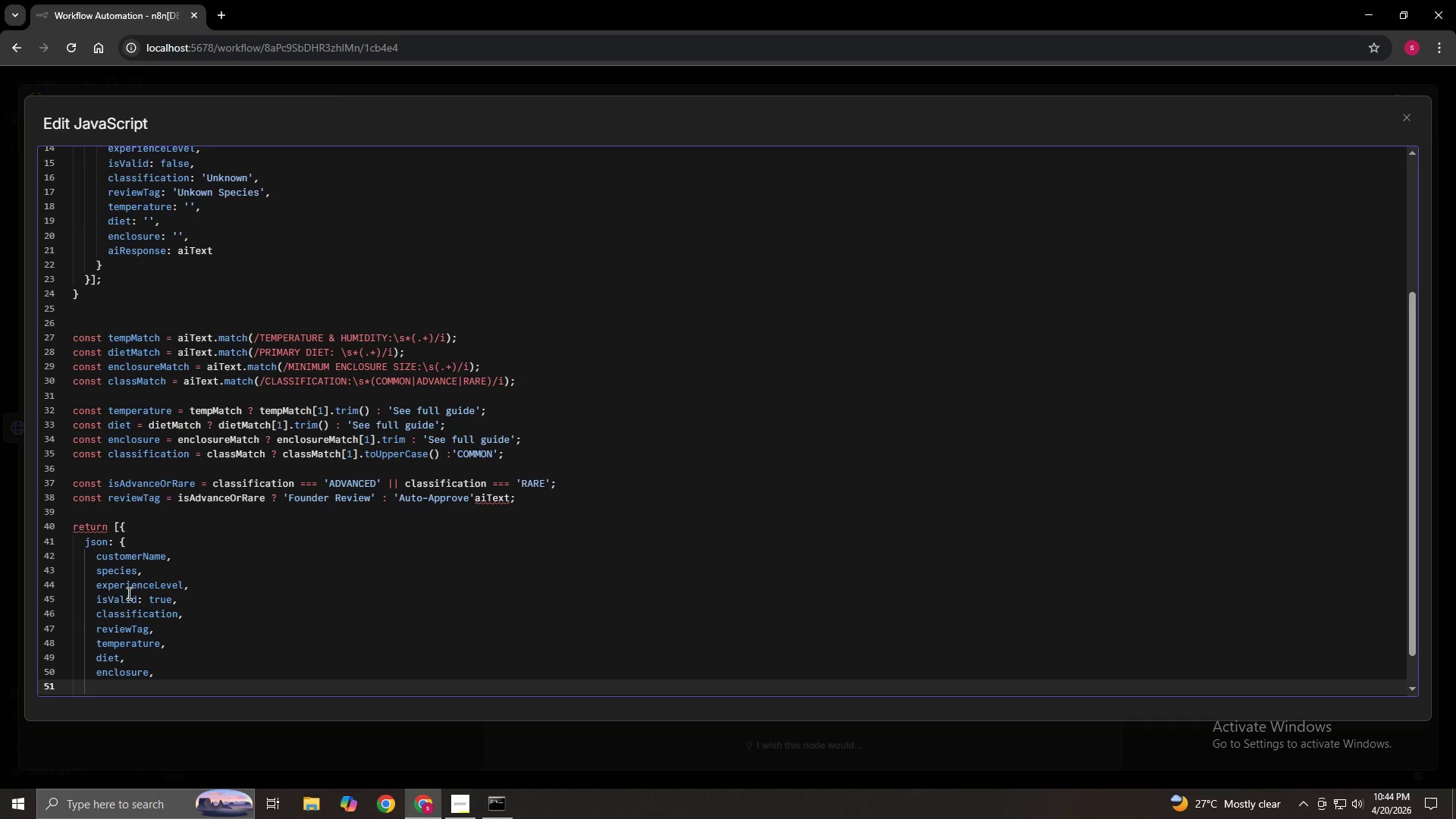 
type(ai)
 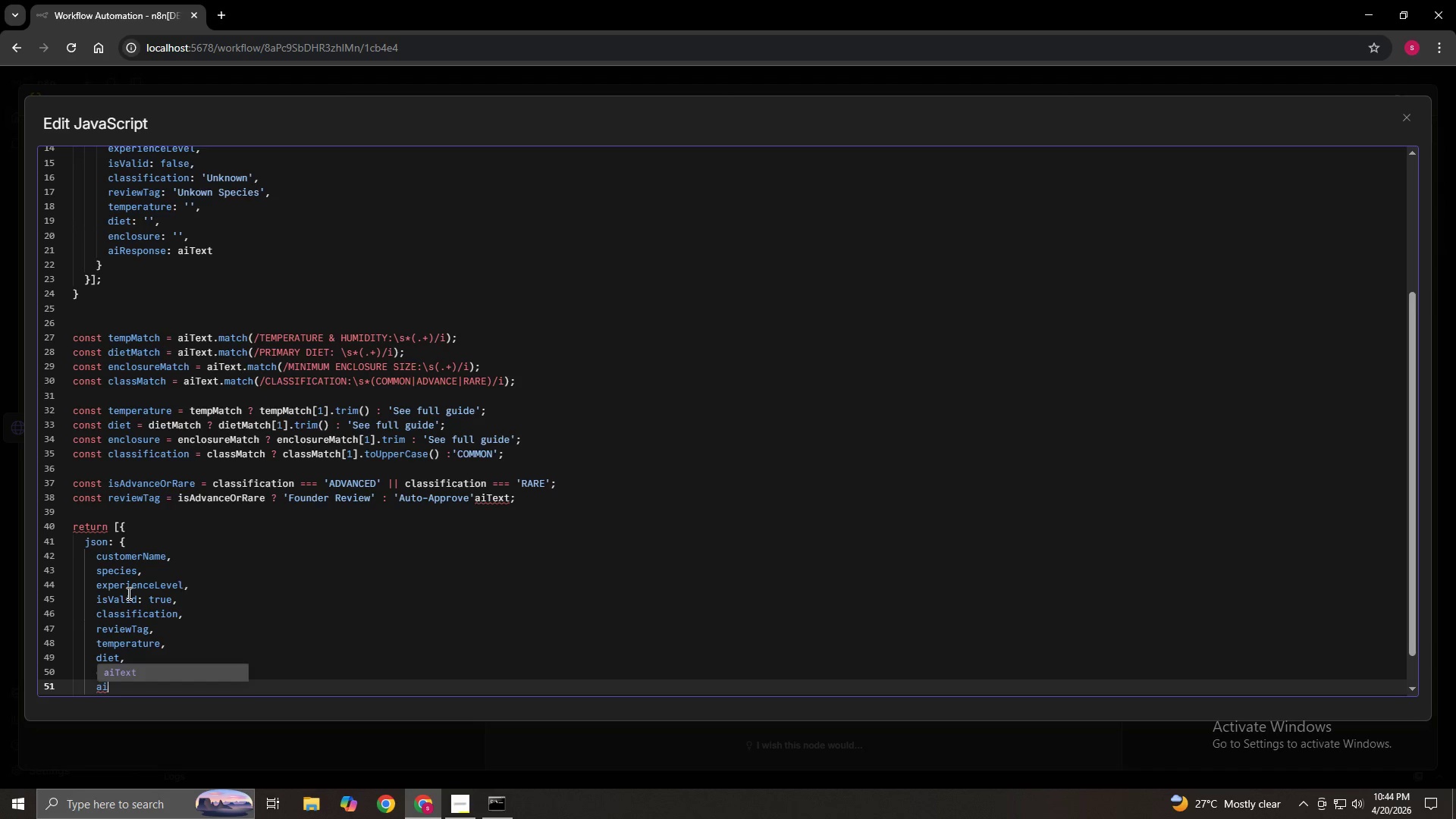 
wait(10.97)
 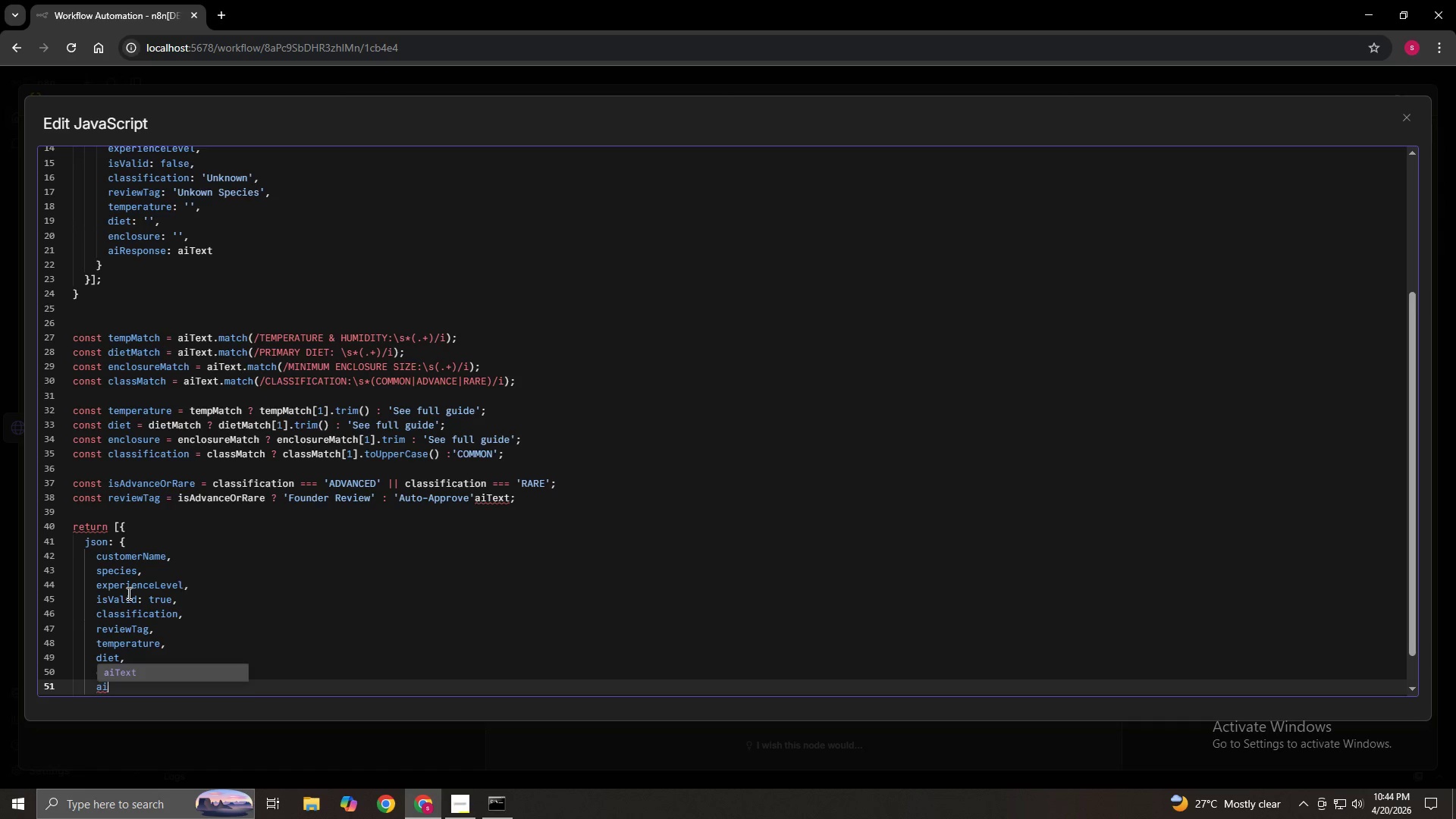 
type(Respond)
 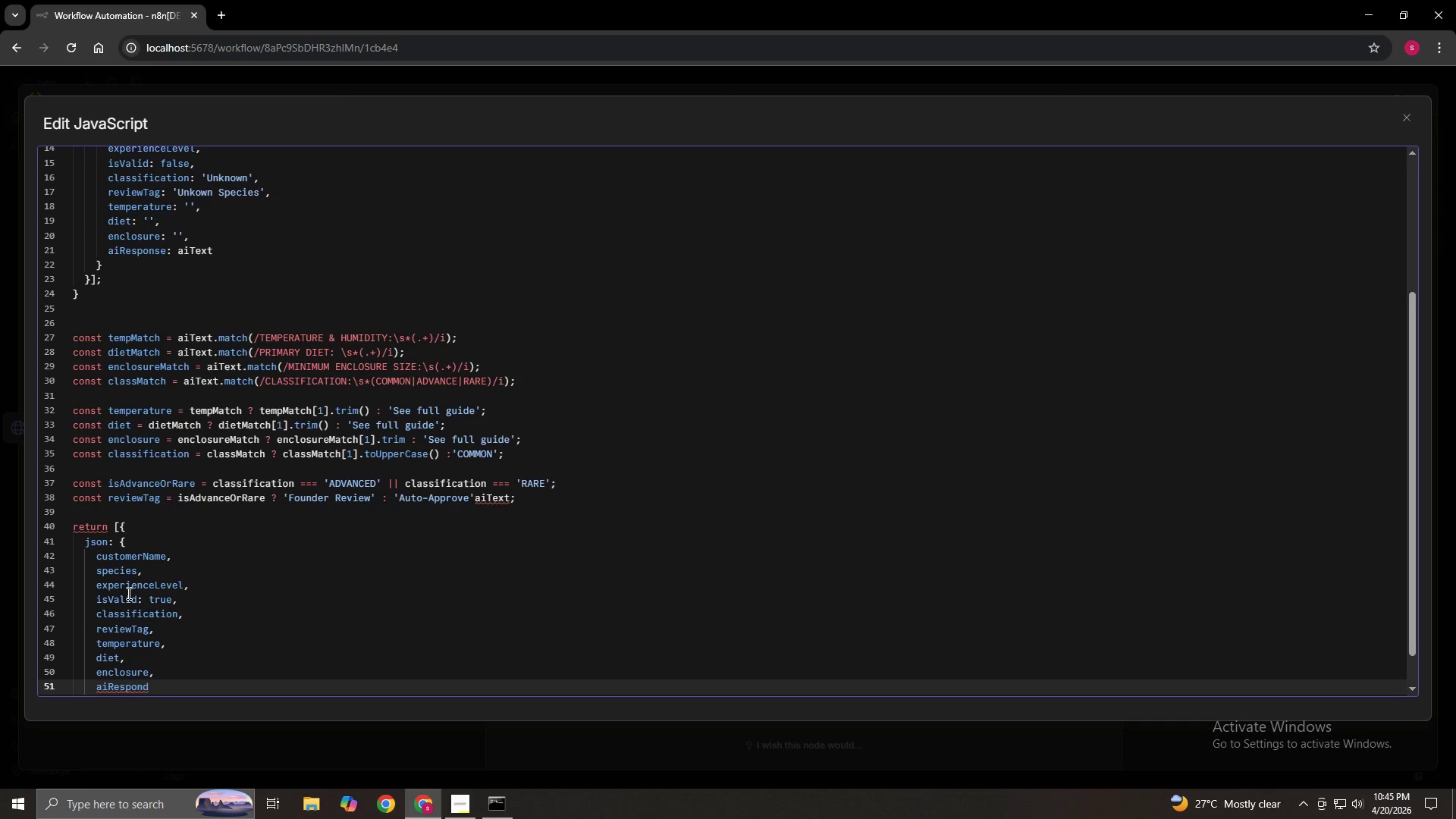 
key(Backspace)
type(ser)
key(Backspace)
 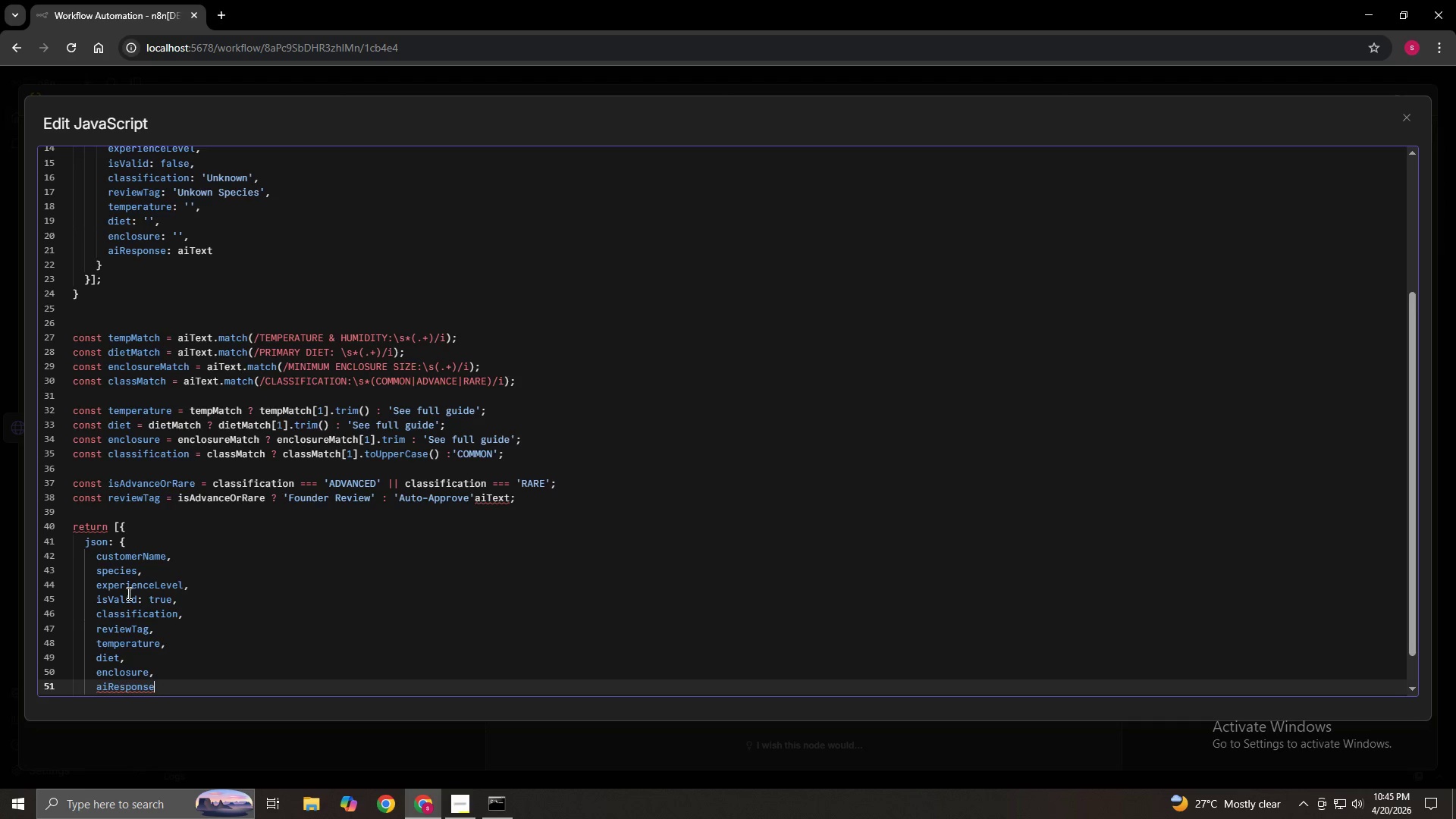 
wait(5.53)
 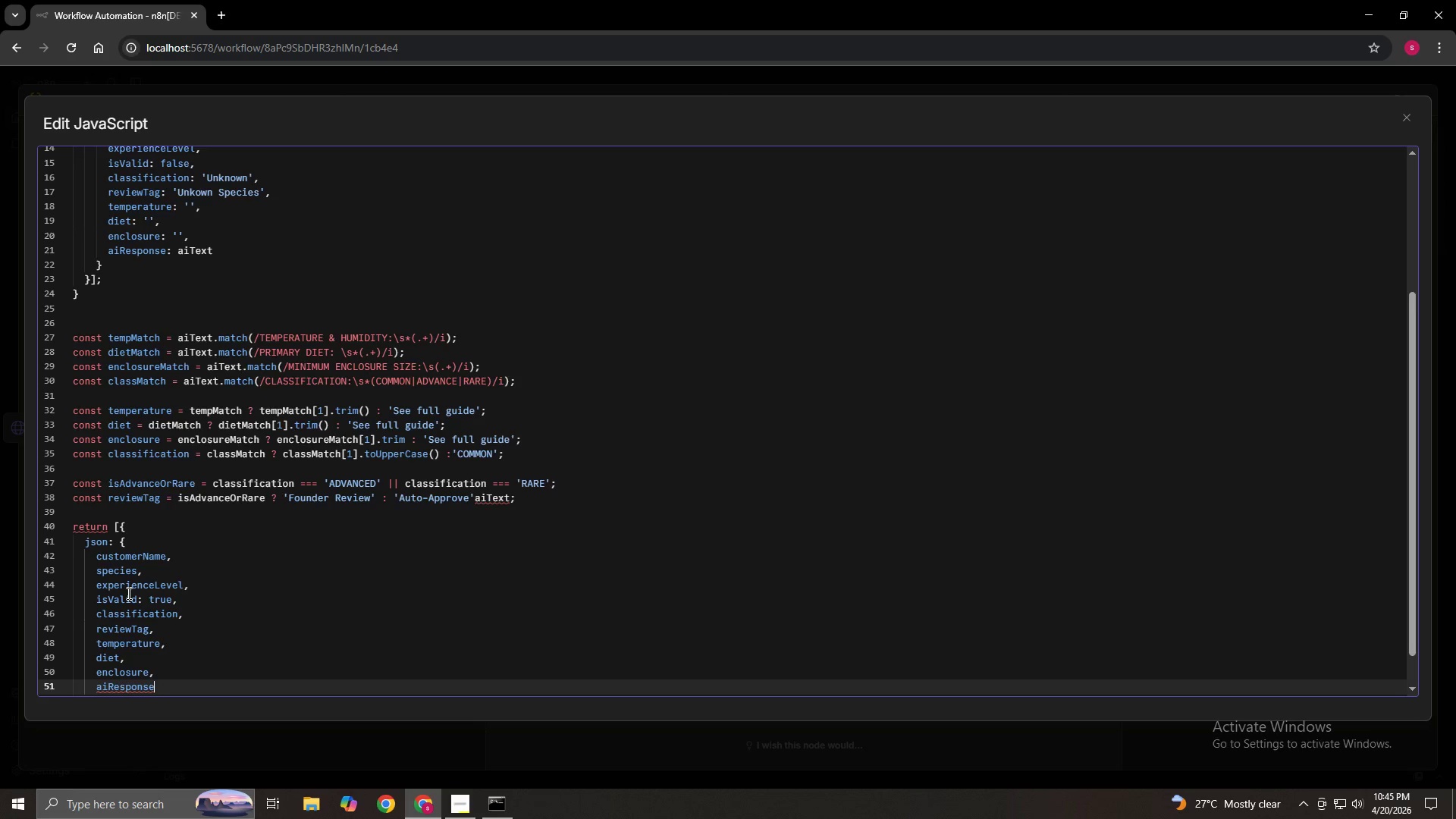 
type(: aiText)
 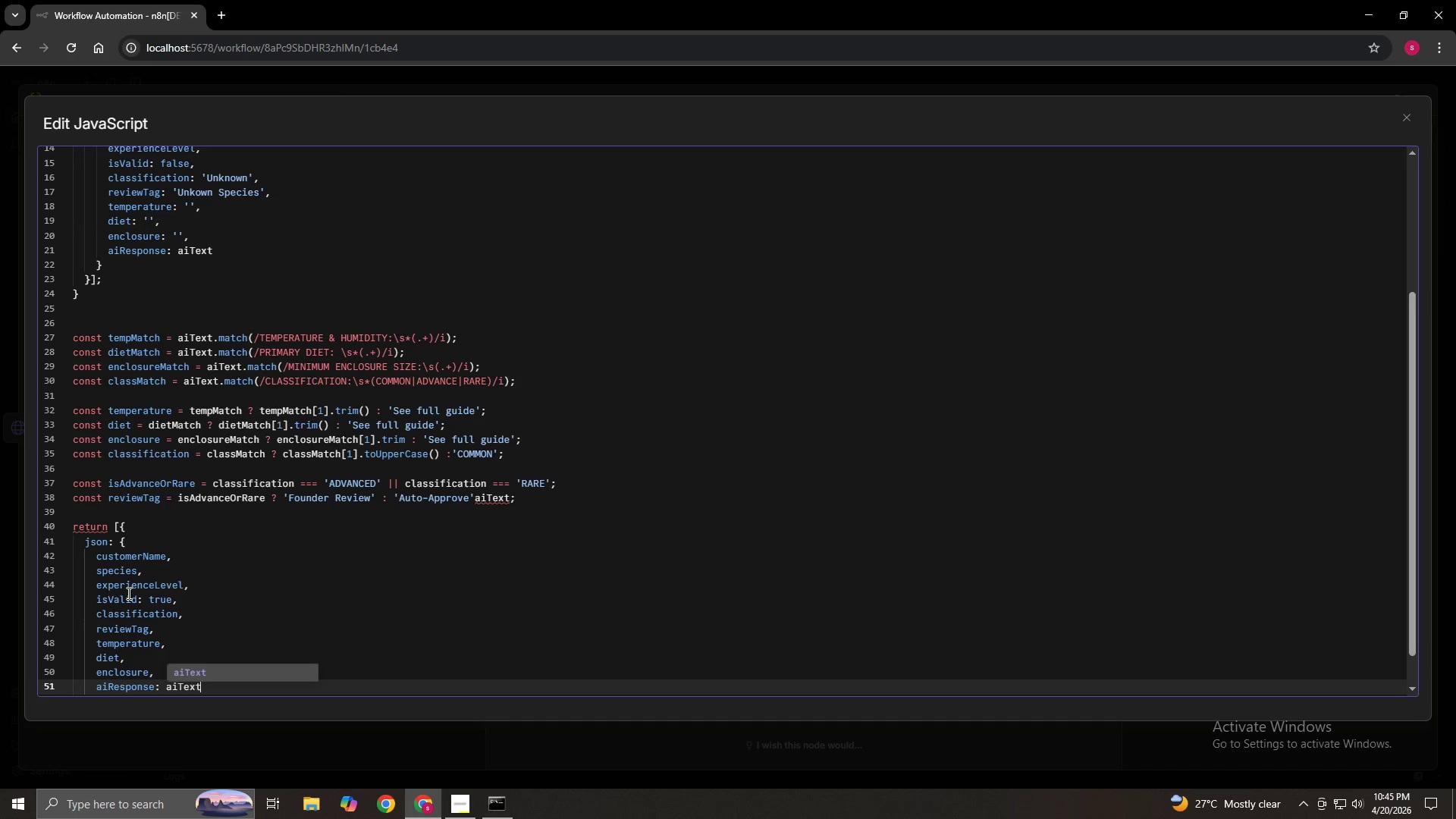 
key(Enter)
 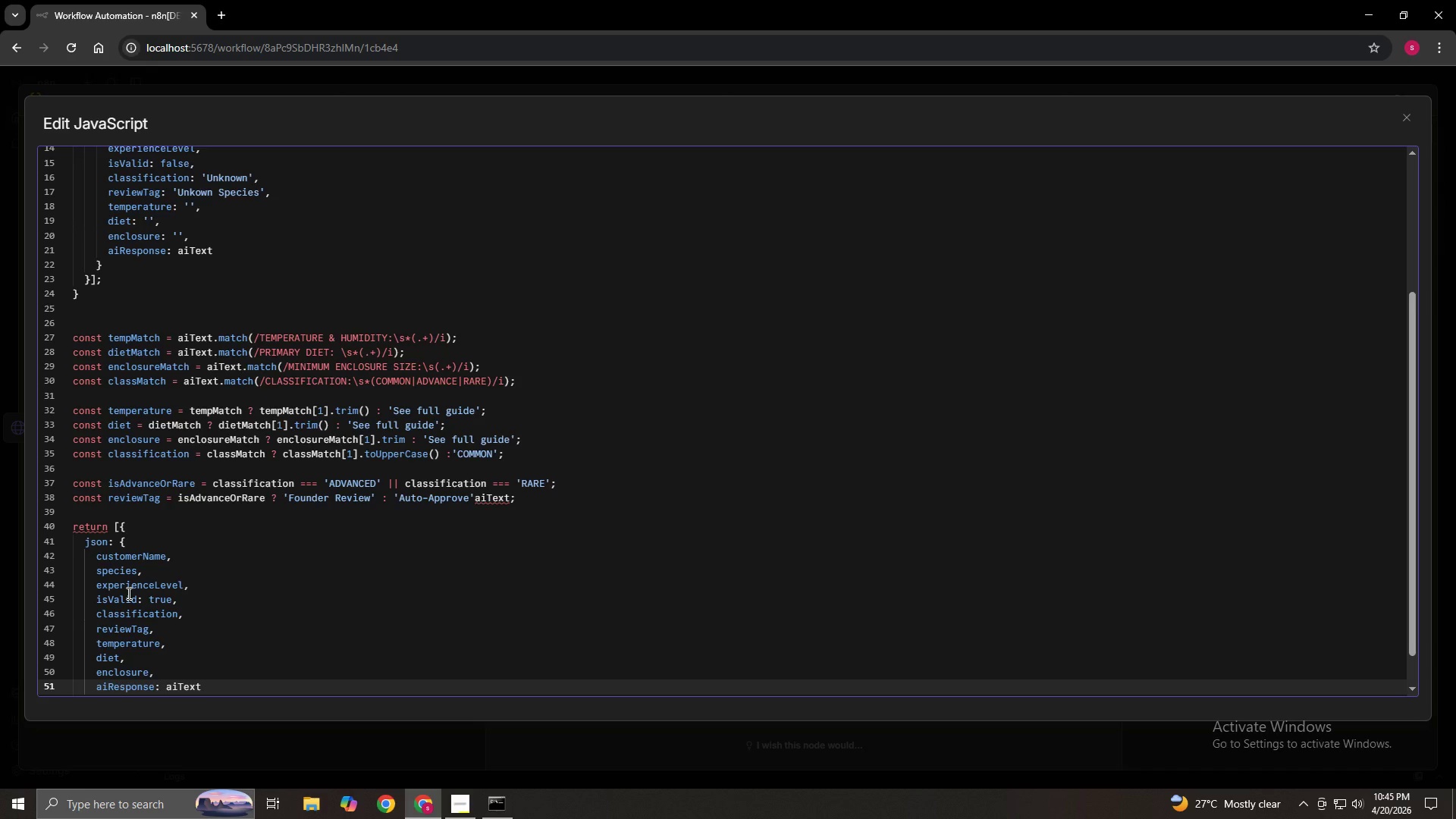 
key(ArrowDown)
 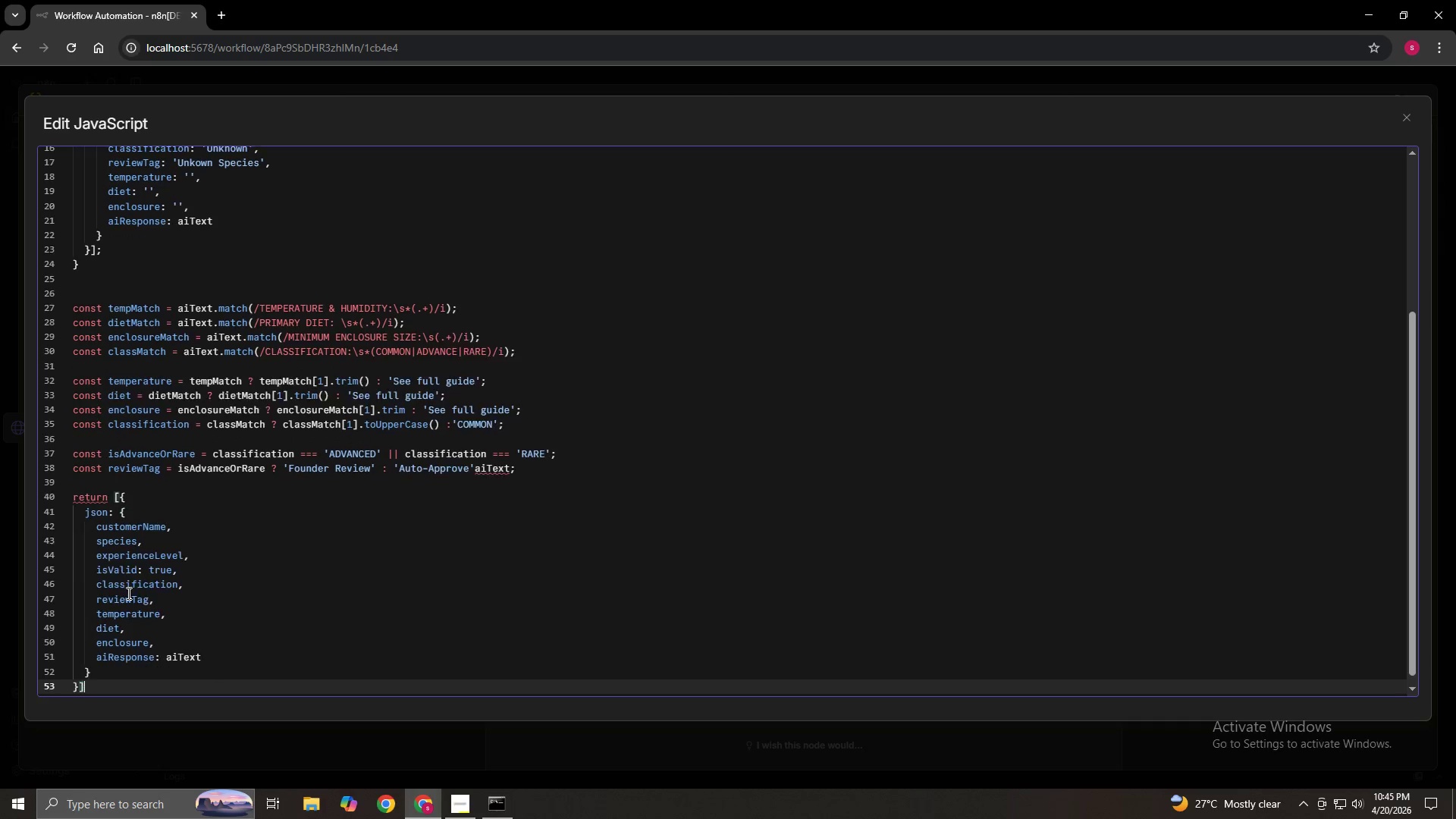 
key(ArrowDown)
 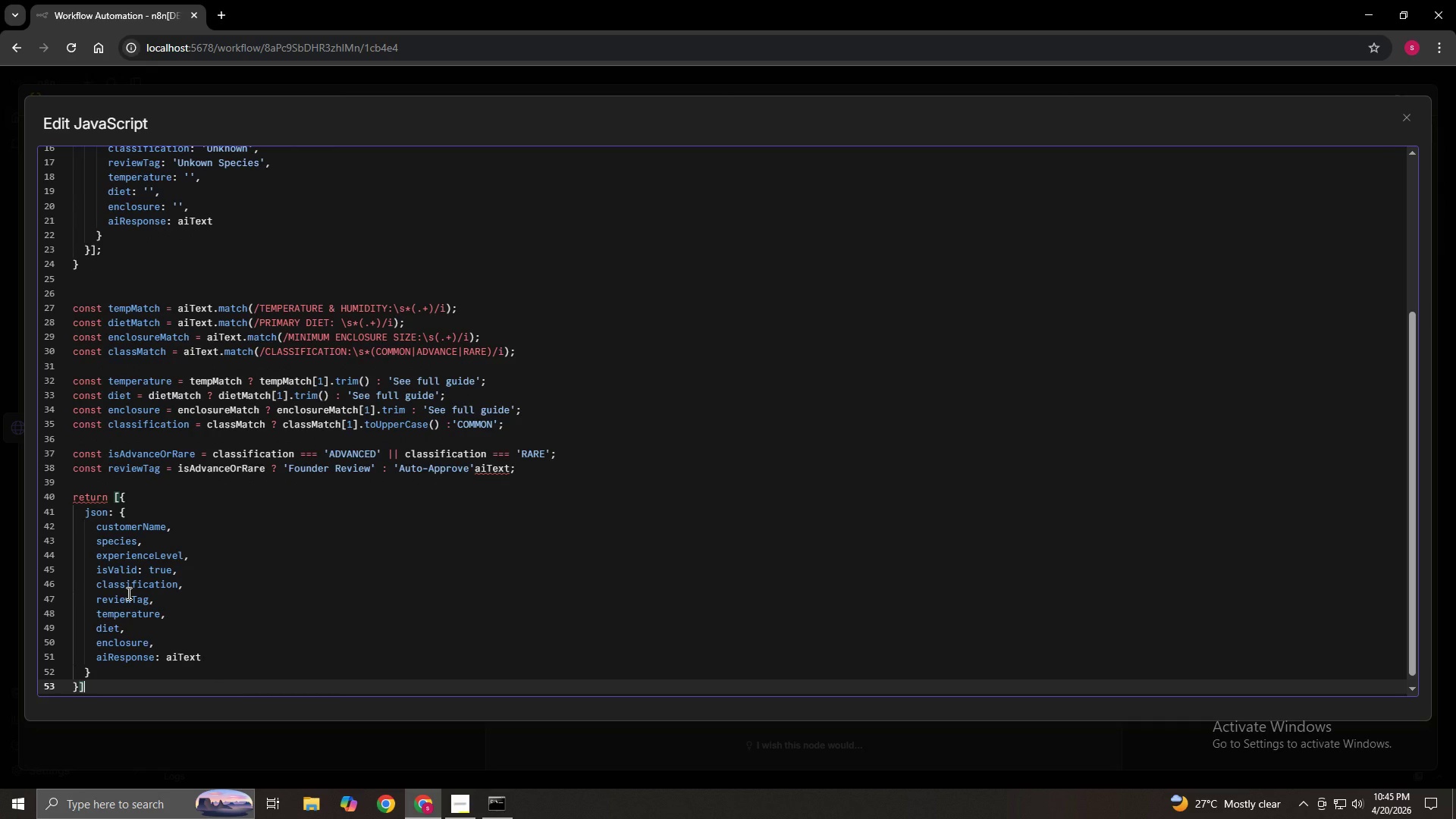 
key(ArrowDown)
 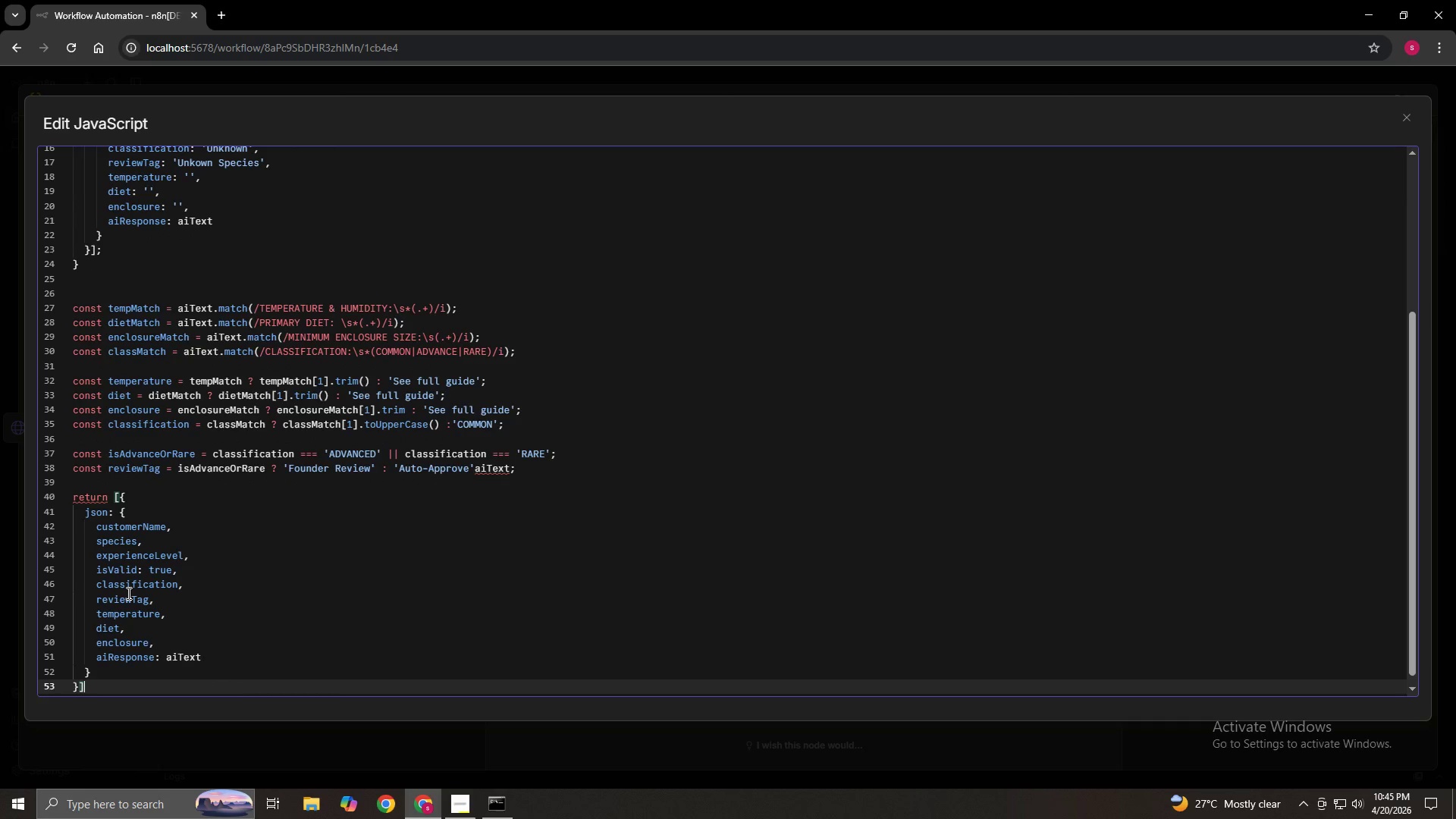 
key(Semicolon)
 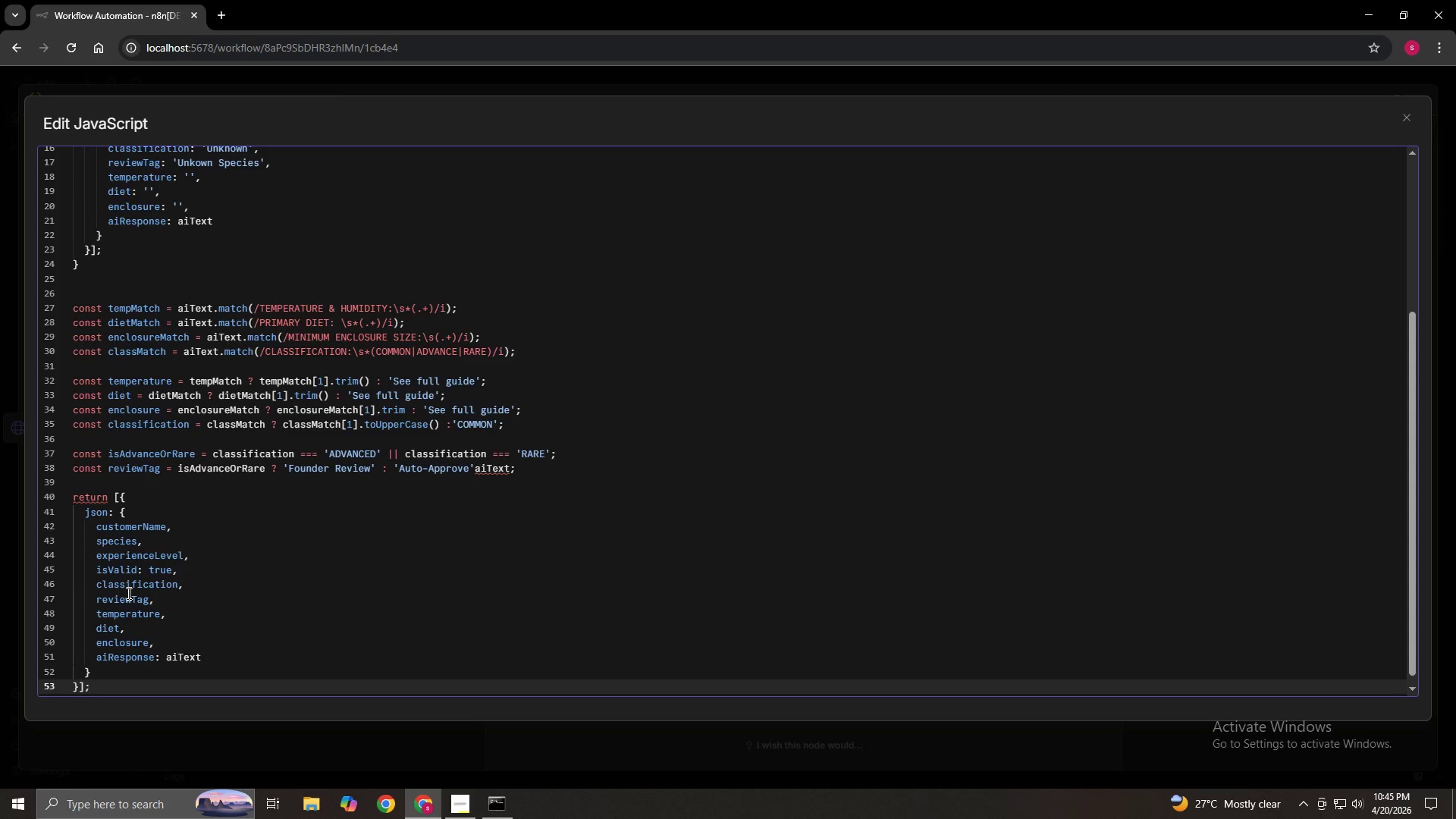 
wait(21.42)
 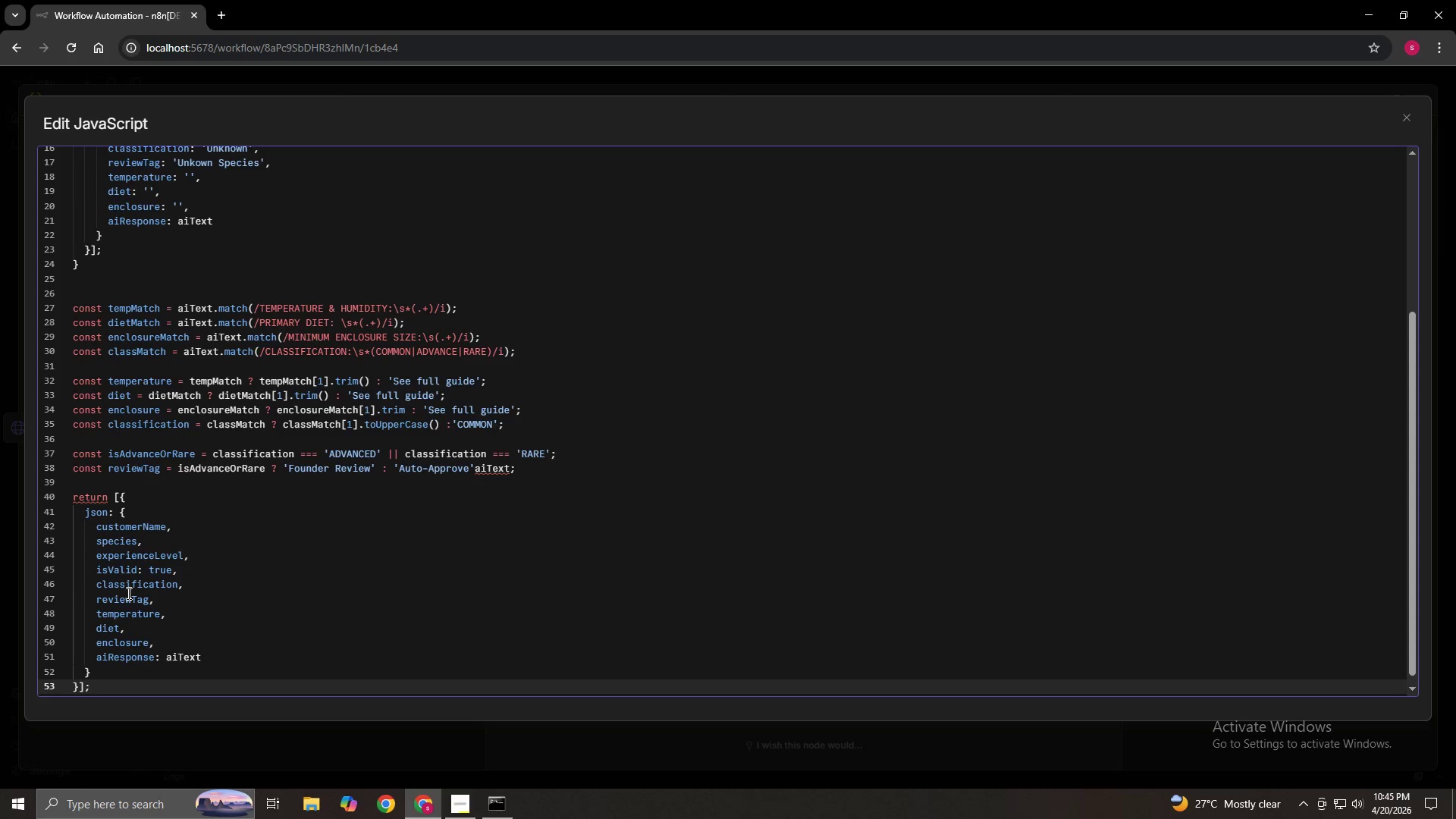 
scroll: coordinate [206, 580], scroll_direction: up, amount: 7.0
 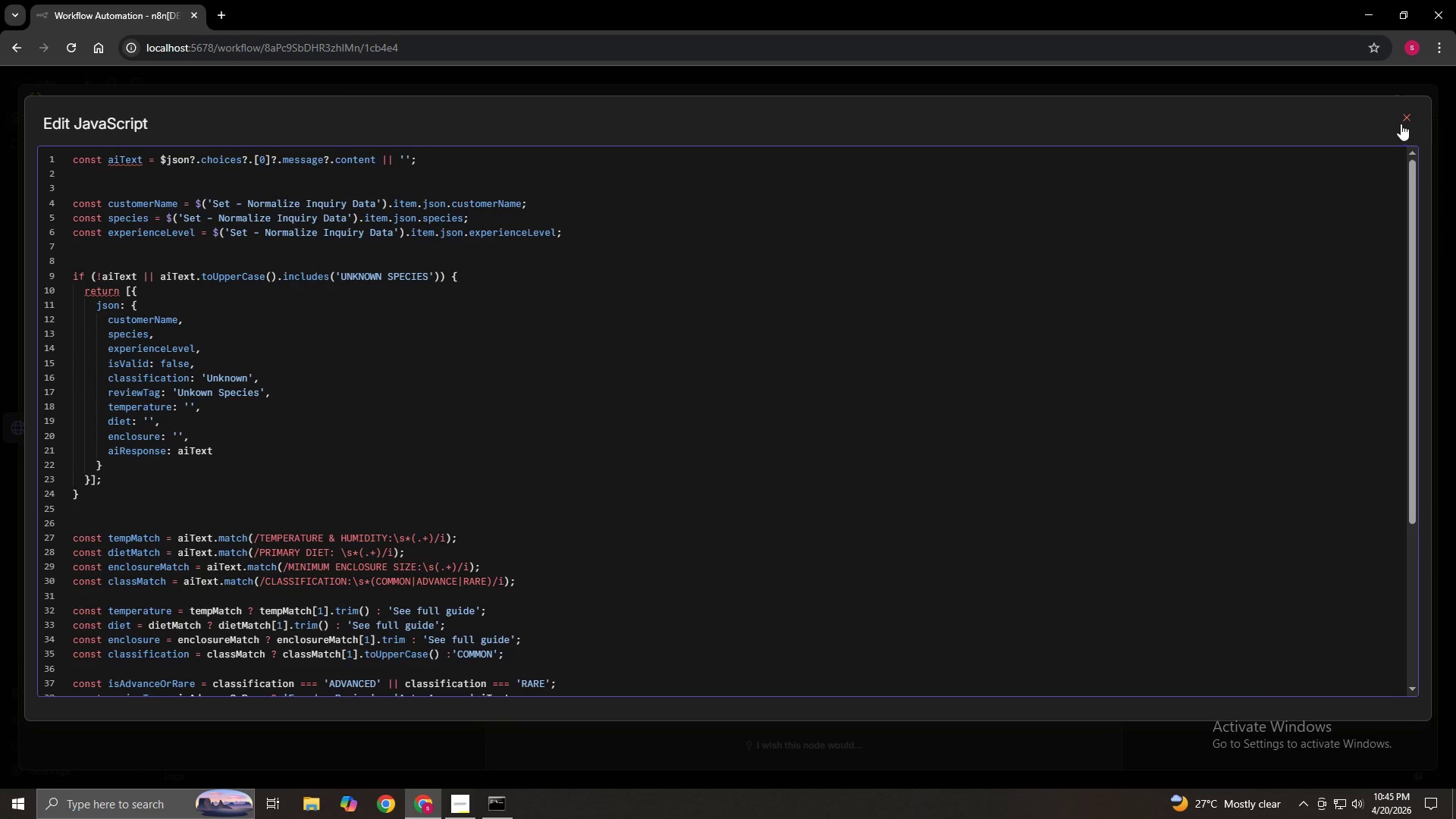 
left_click([1401, 121])
 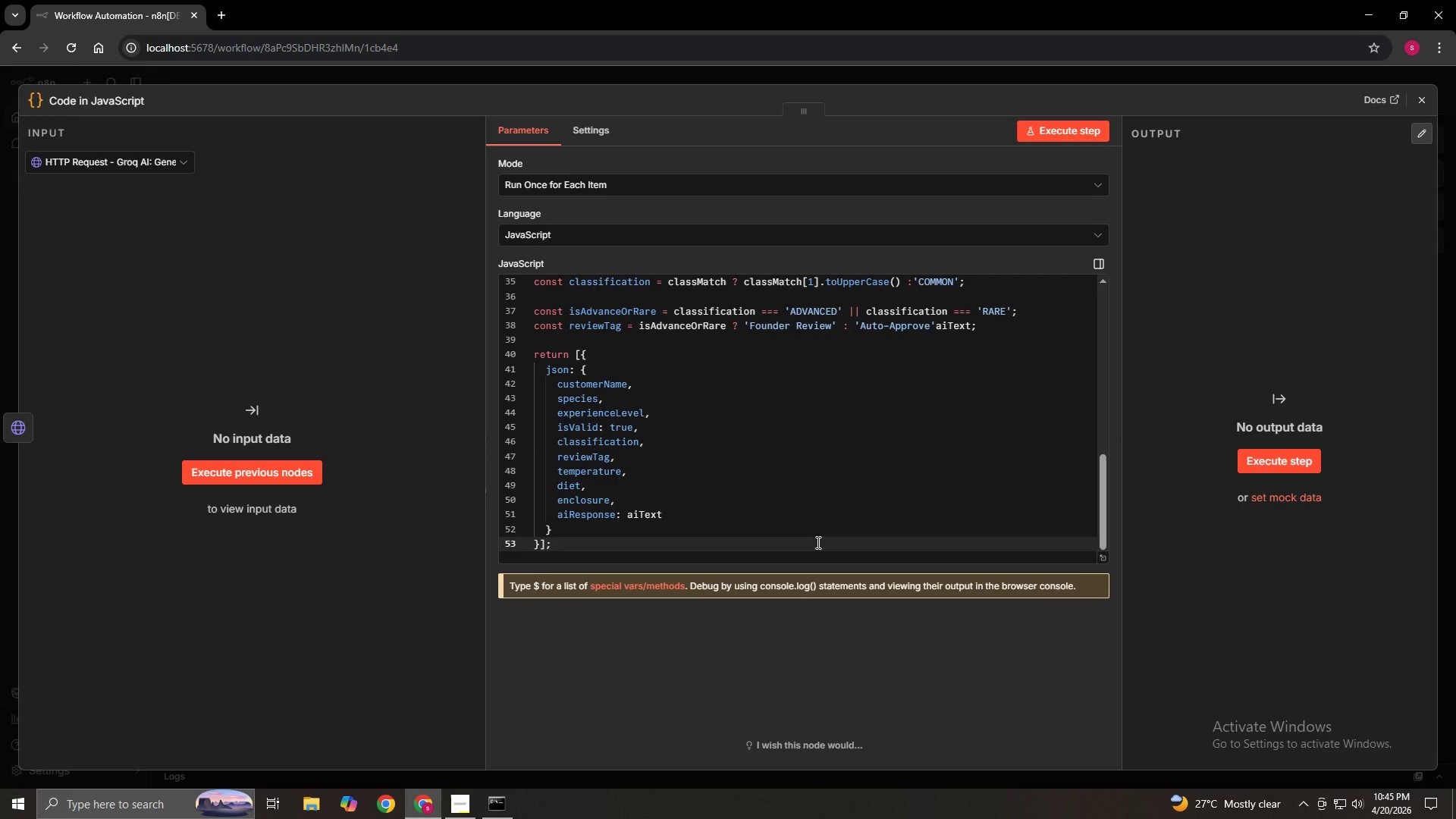 
scroll: coordinate [1024, 522], scroll_direction: up, amount: 7.0
 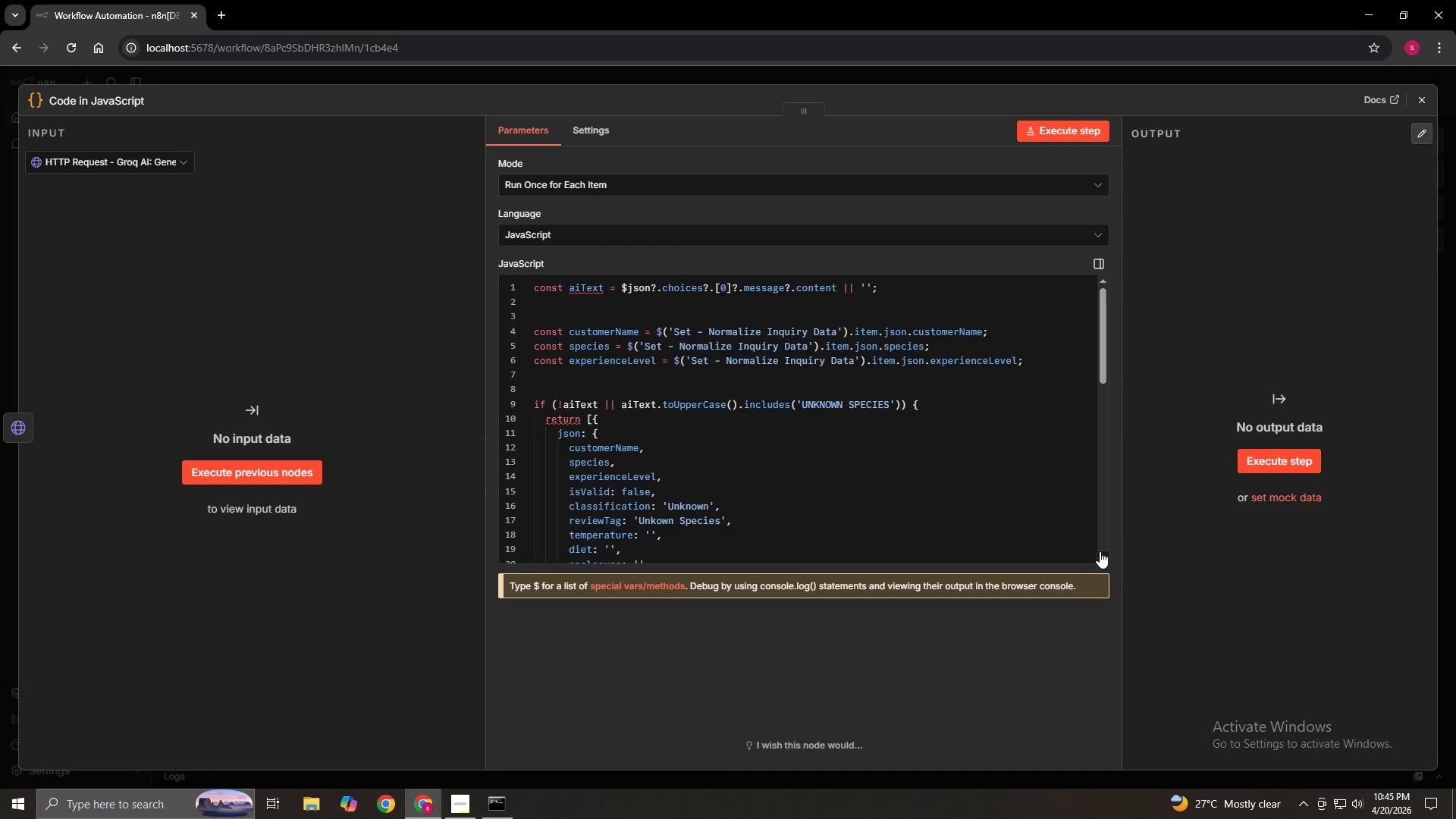 
left_click([1105, 559])
 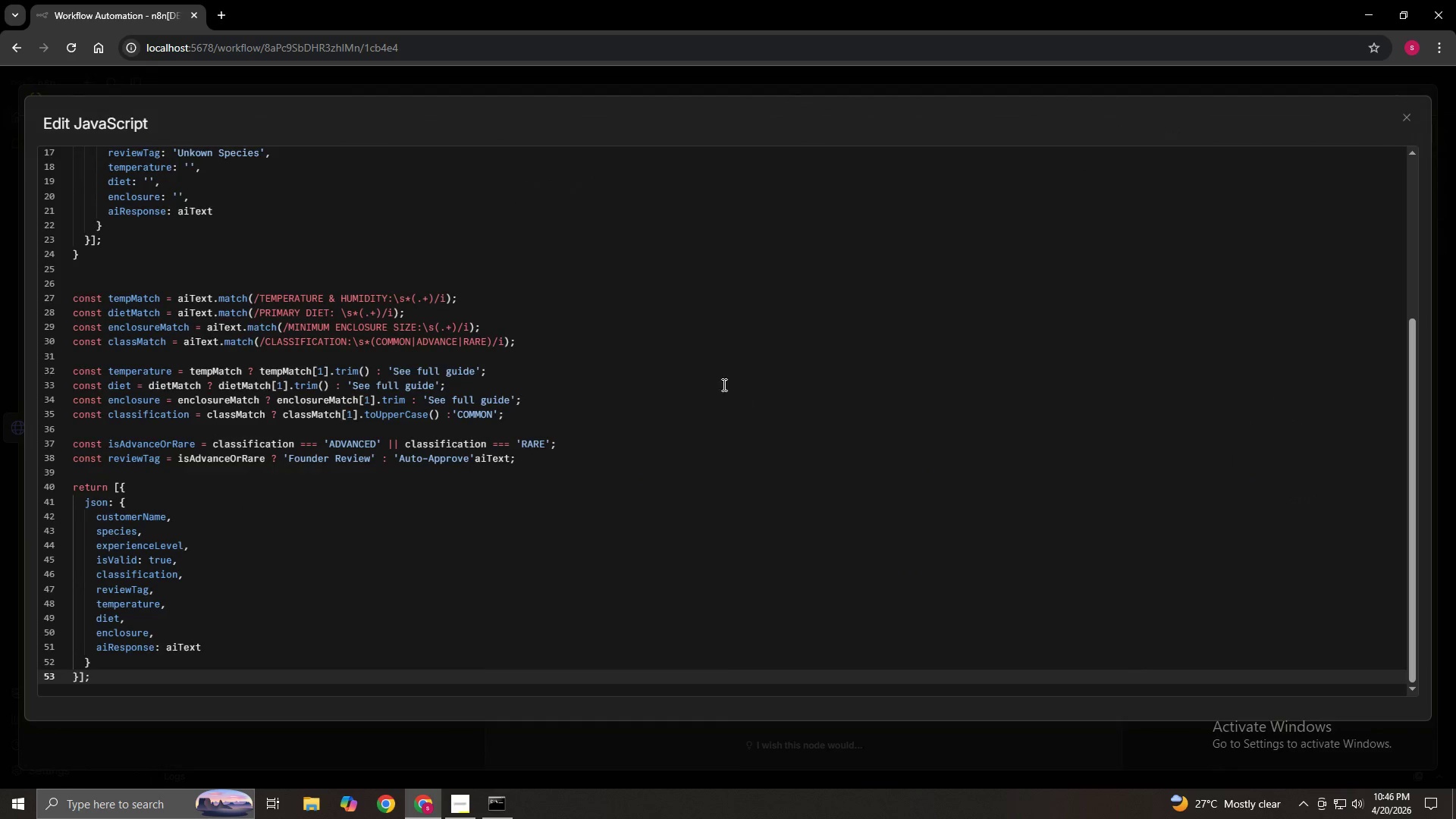 
scroll: coordinate [165, 199], scroll_direction: up, amount: 10.0
 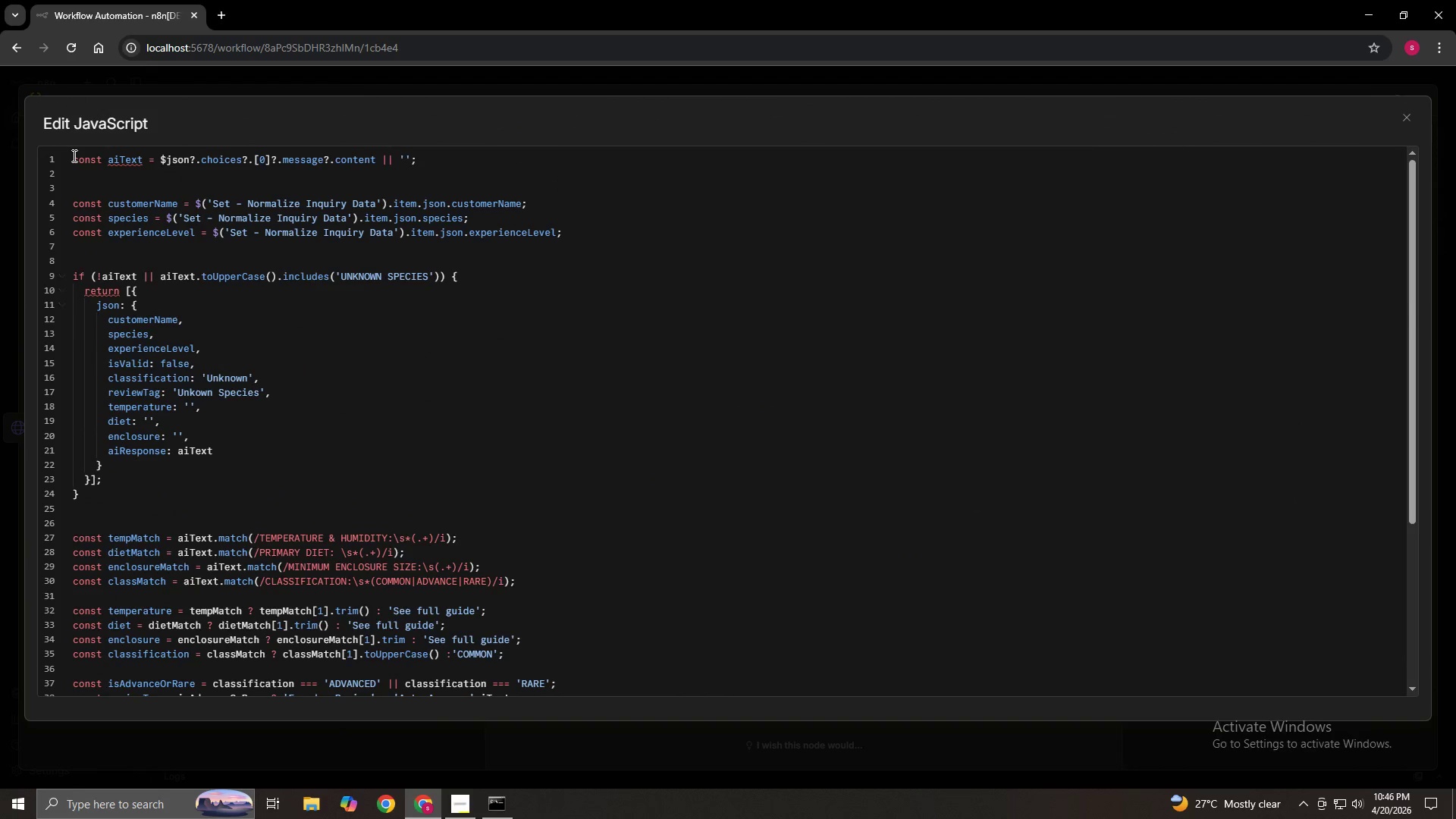 
left_click([71, 155])
 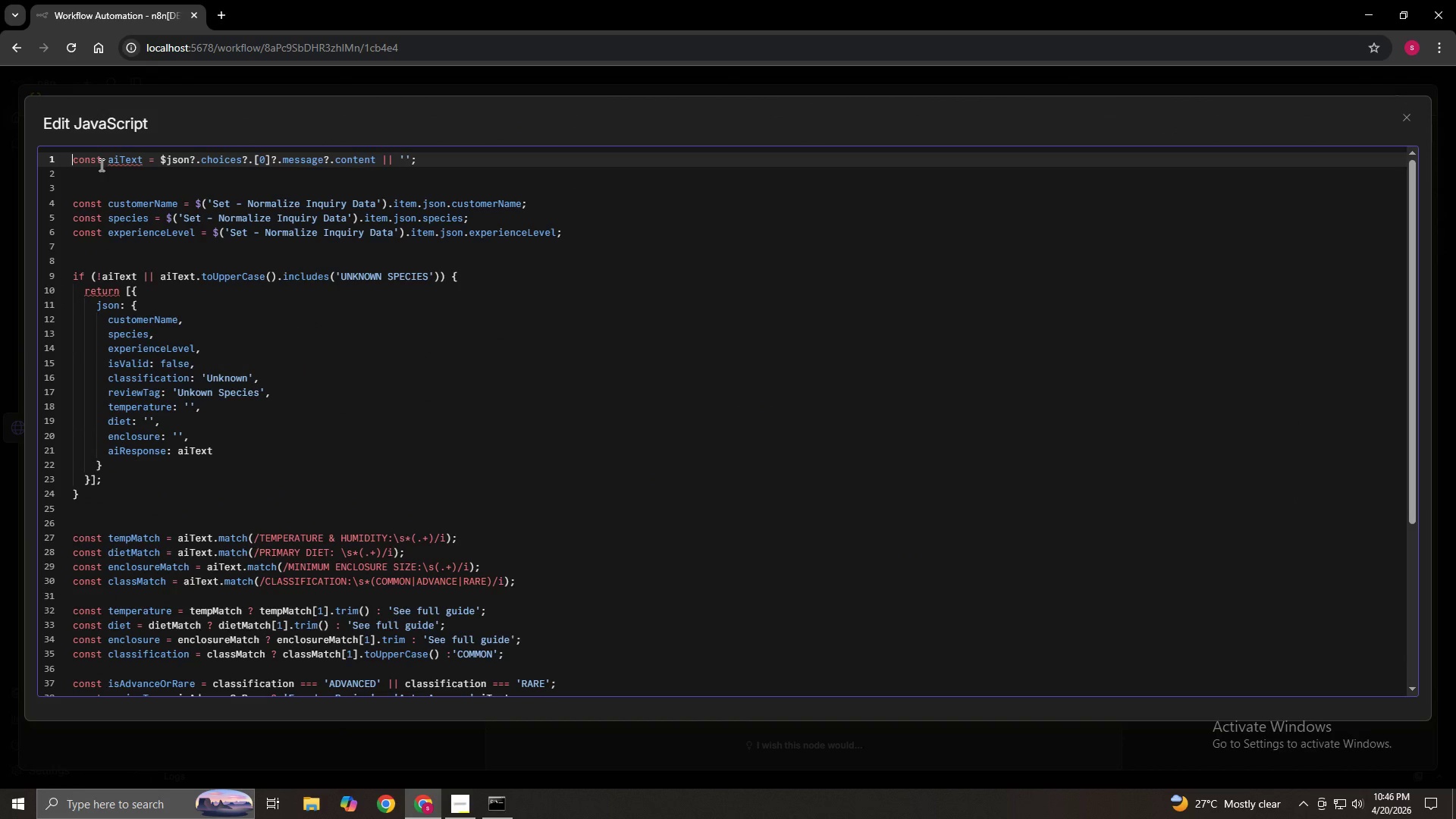 
wait(5.39)
 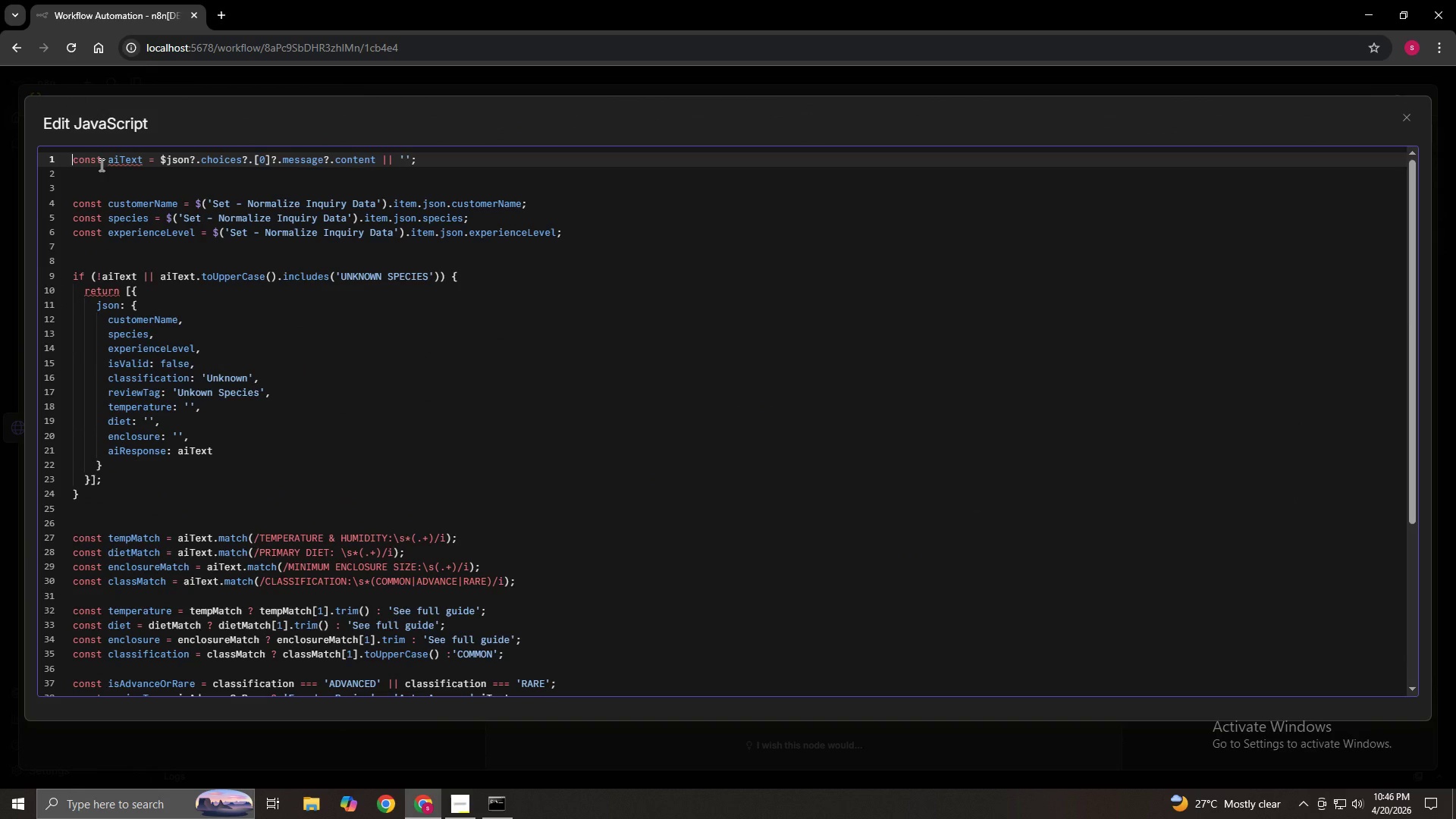 
key(Enter)
 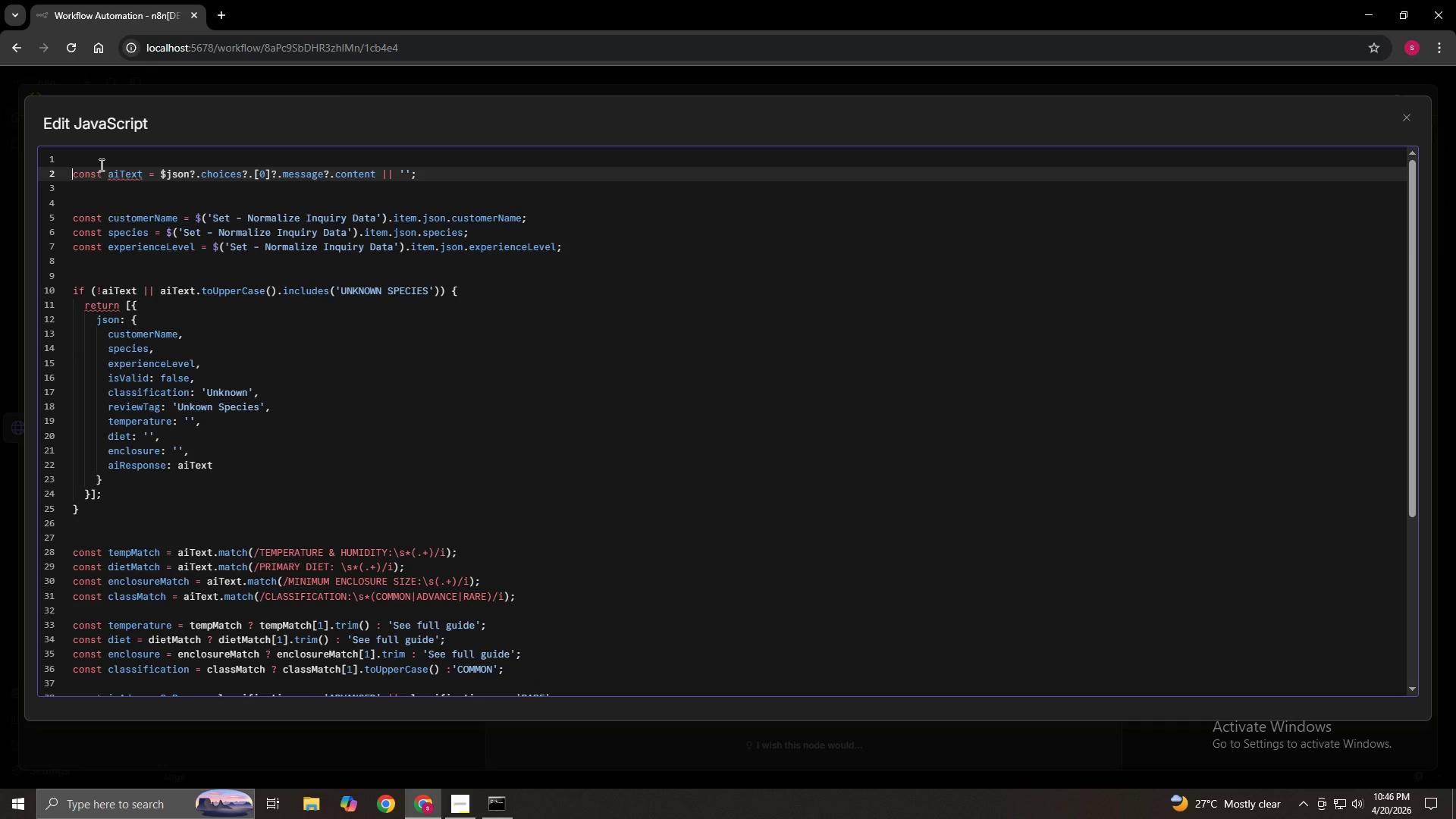 
key(ArrowUp)
 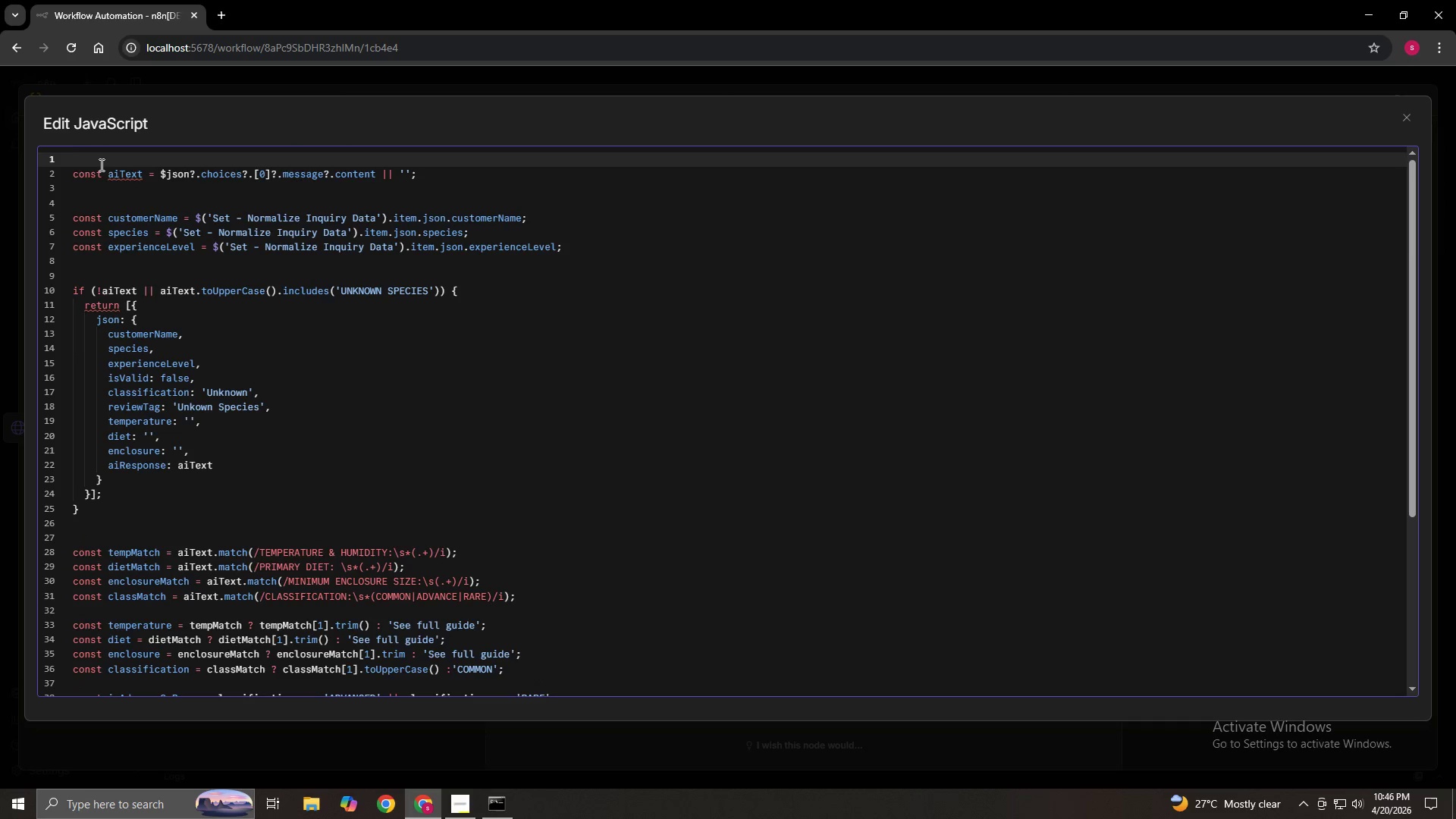 
type(// Get the AI response from Groq)
 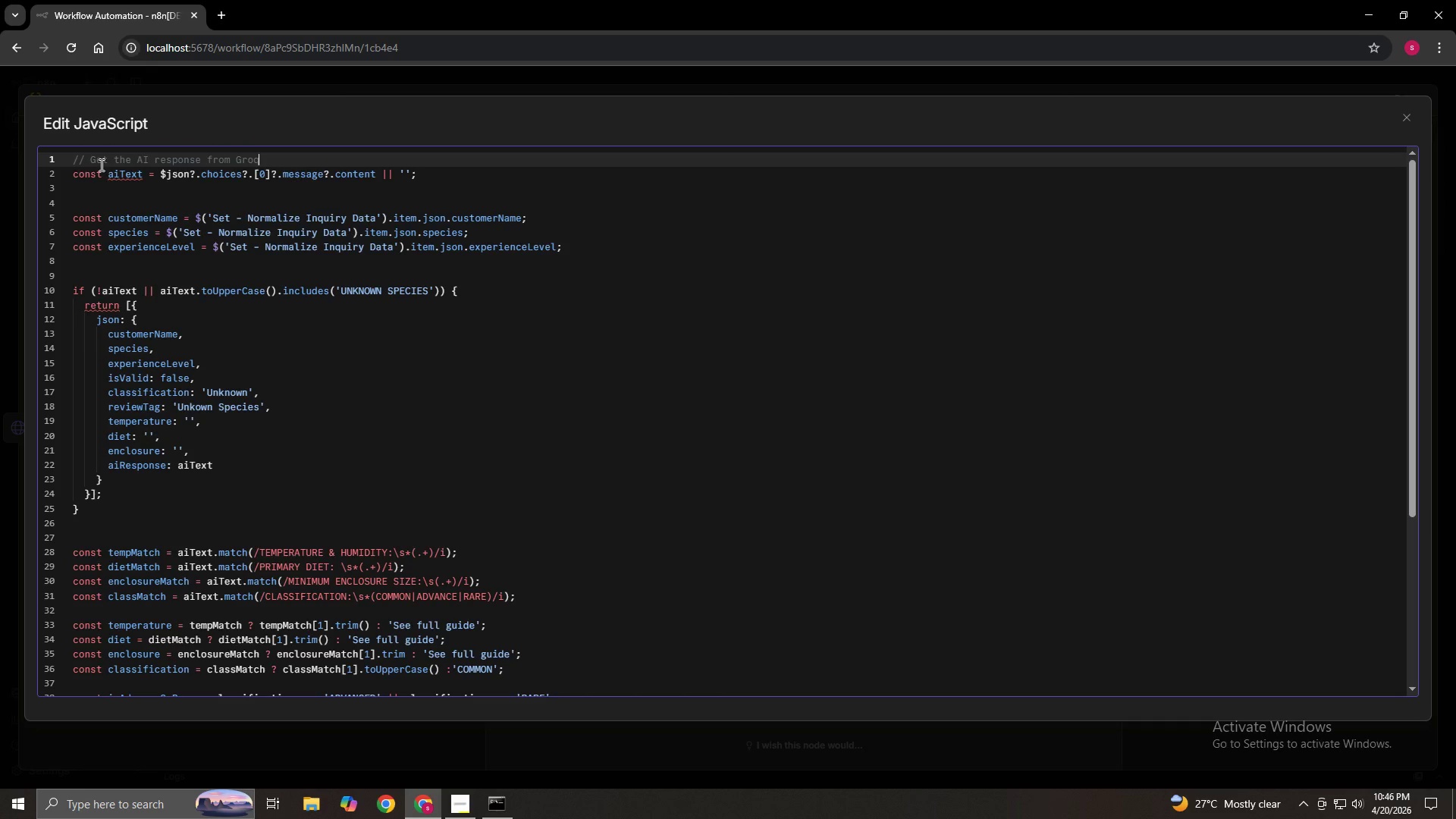 
key(ArrowLeft)
 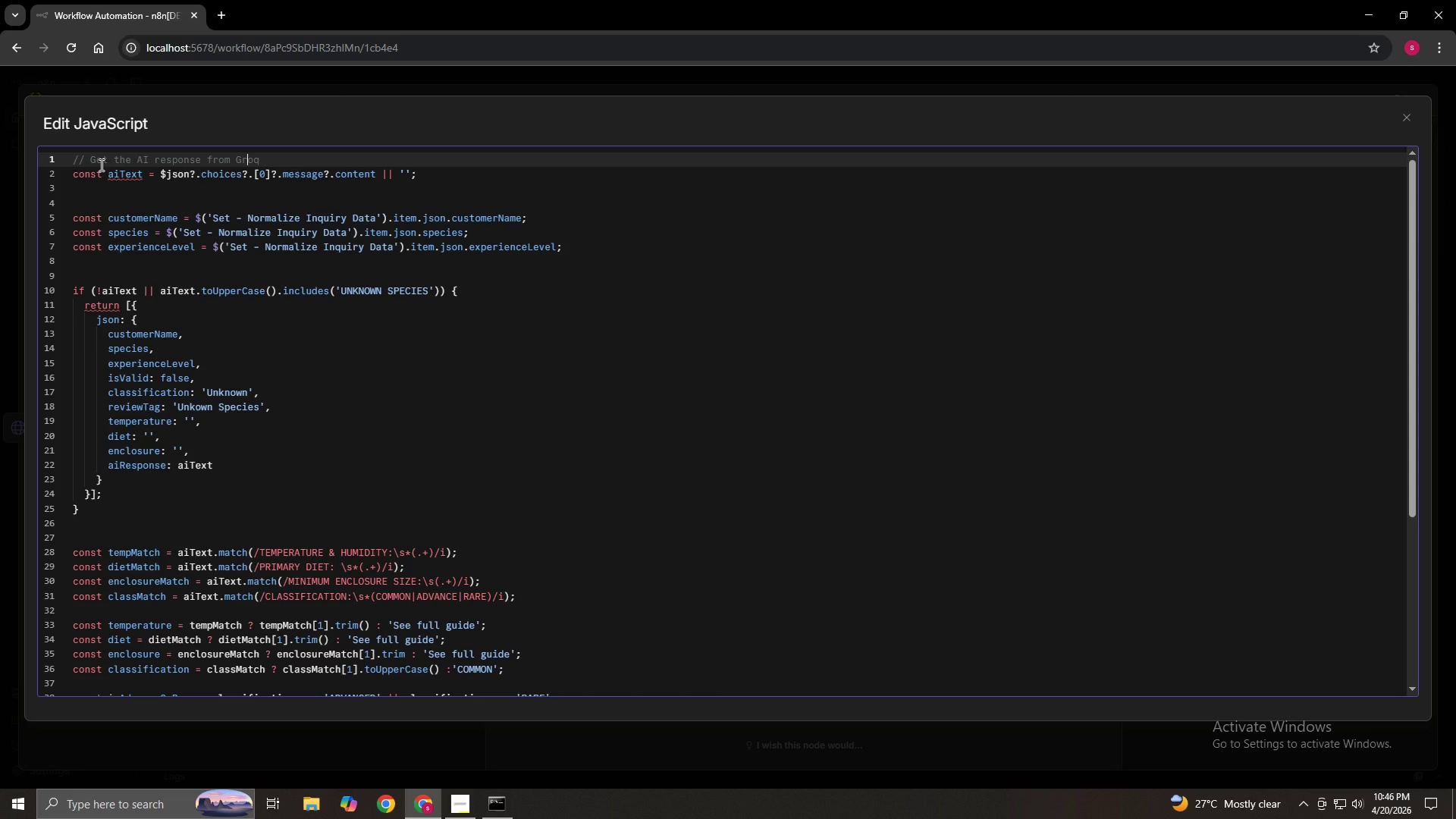 
key(ArrowLeft)
 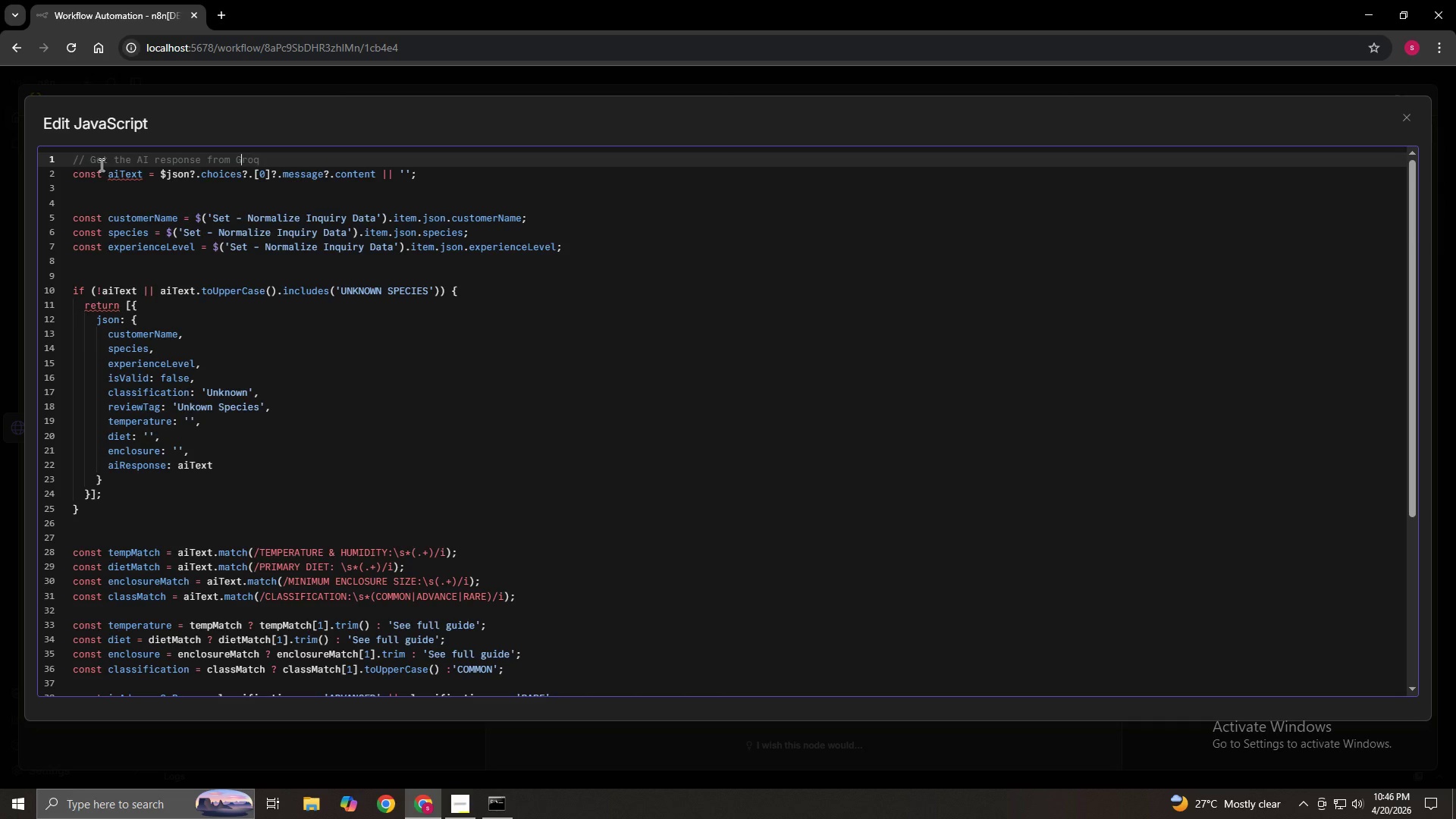 
key(ArrowLeft)
 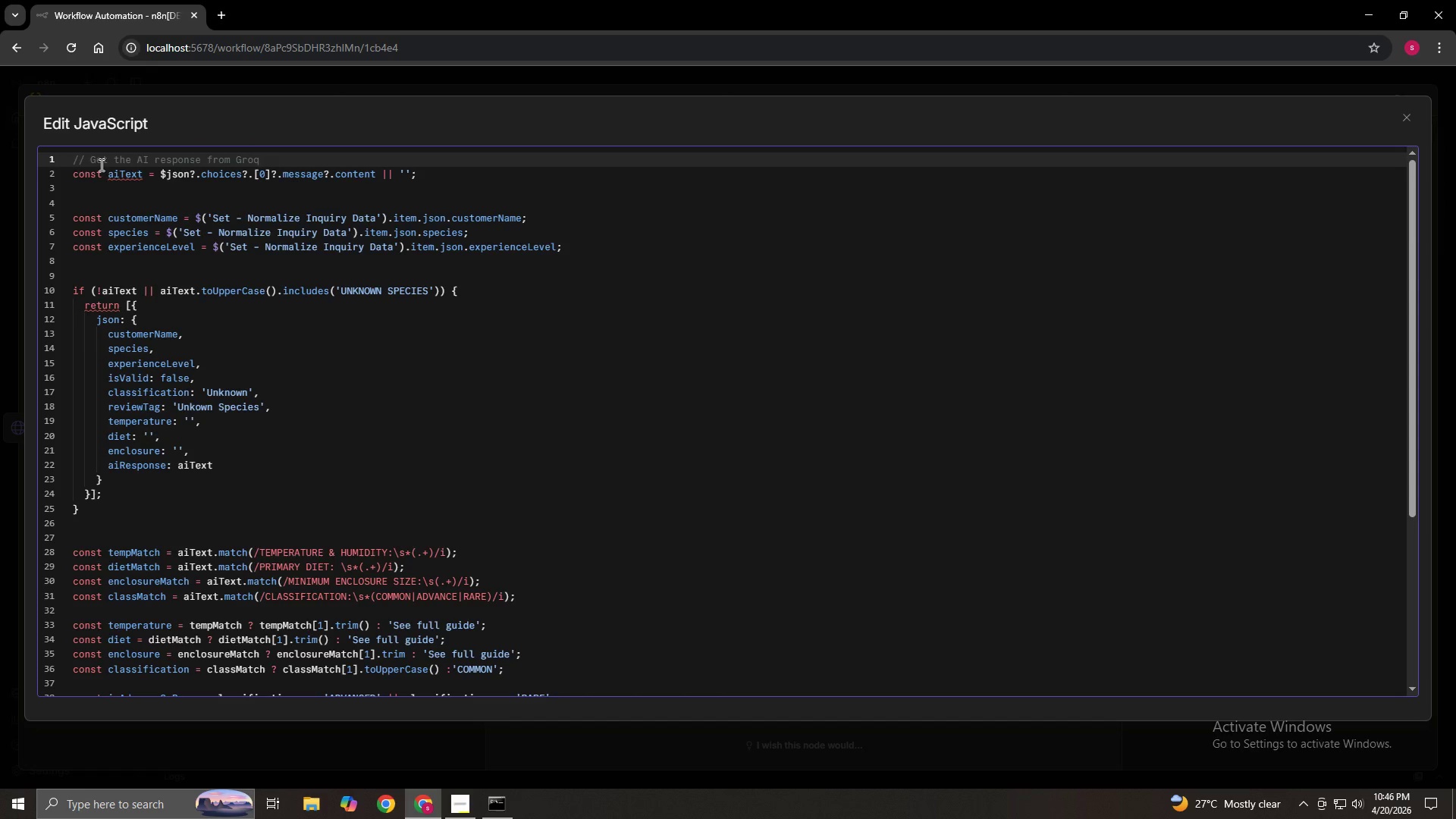 
key(ArrowDown)
 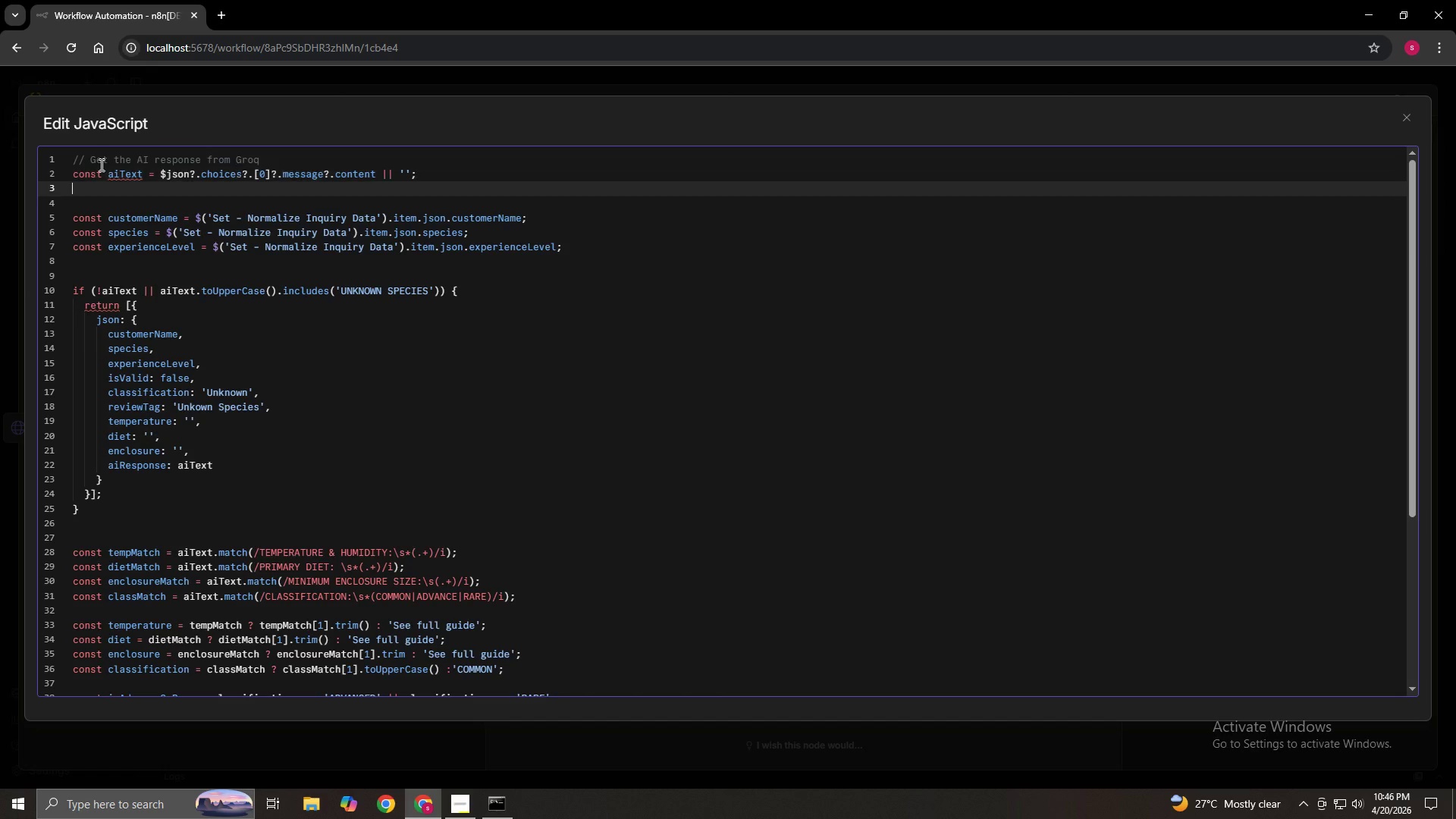 
key(ArrowDown)
 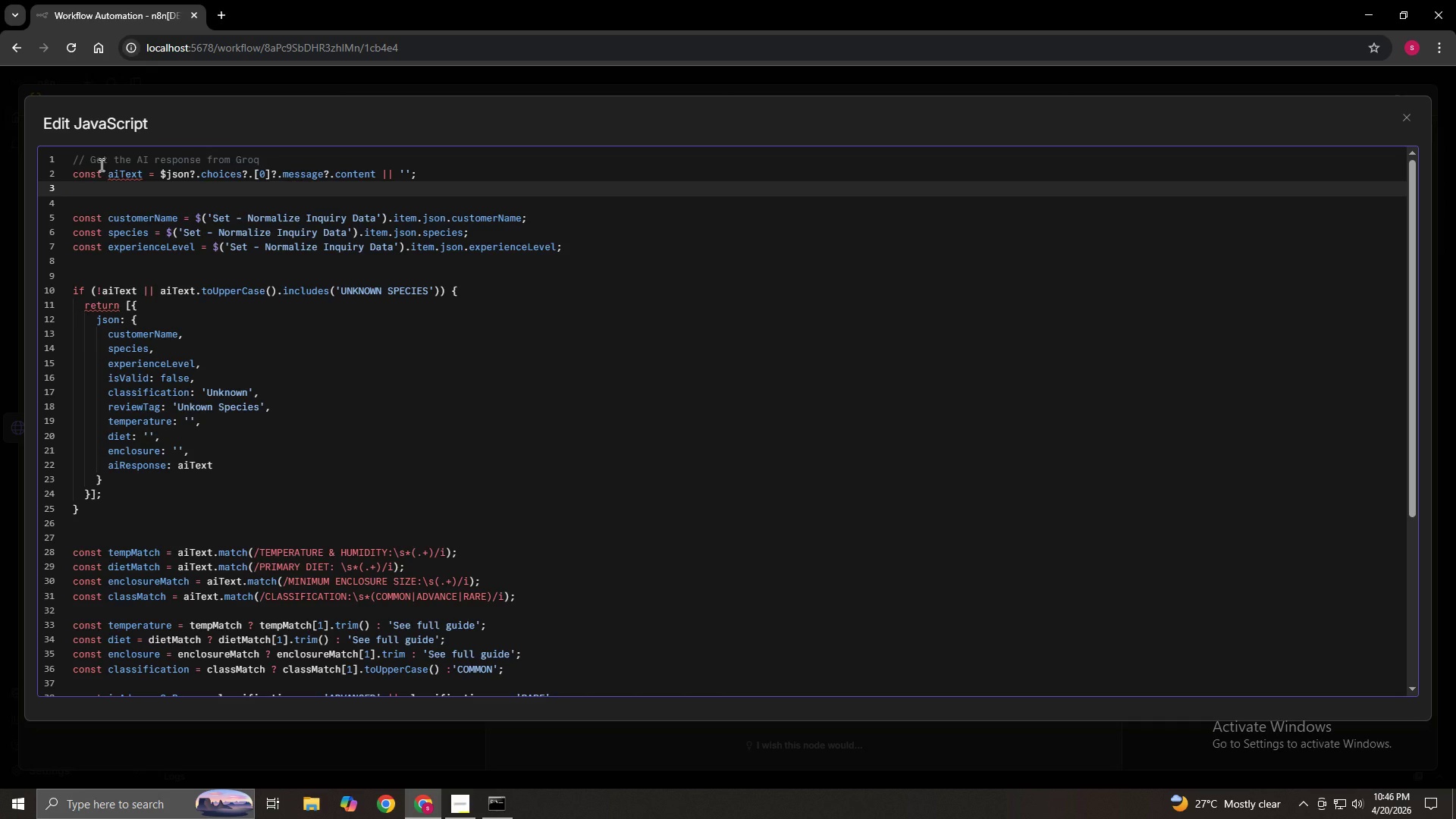 
key(ArrowDown)
 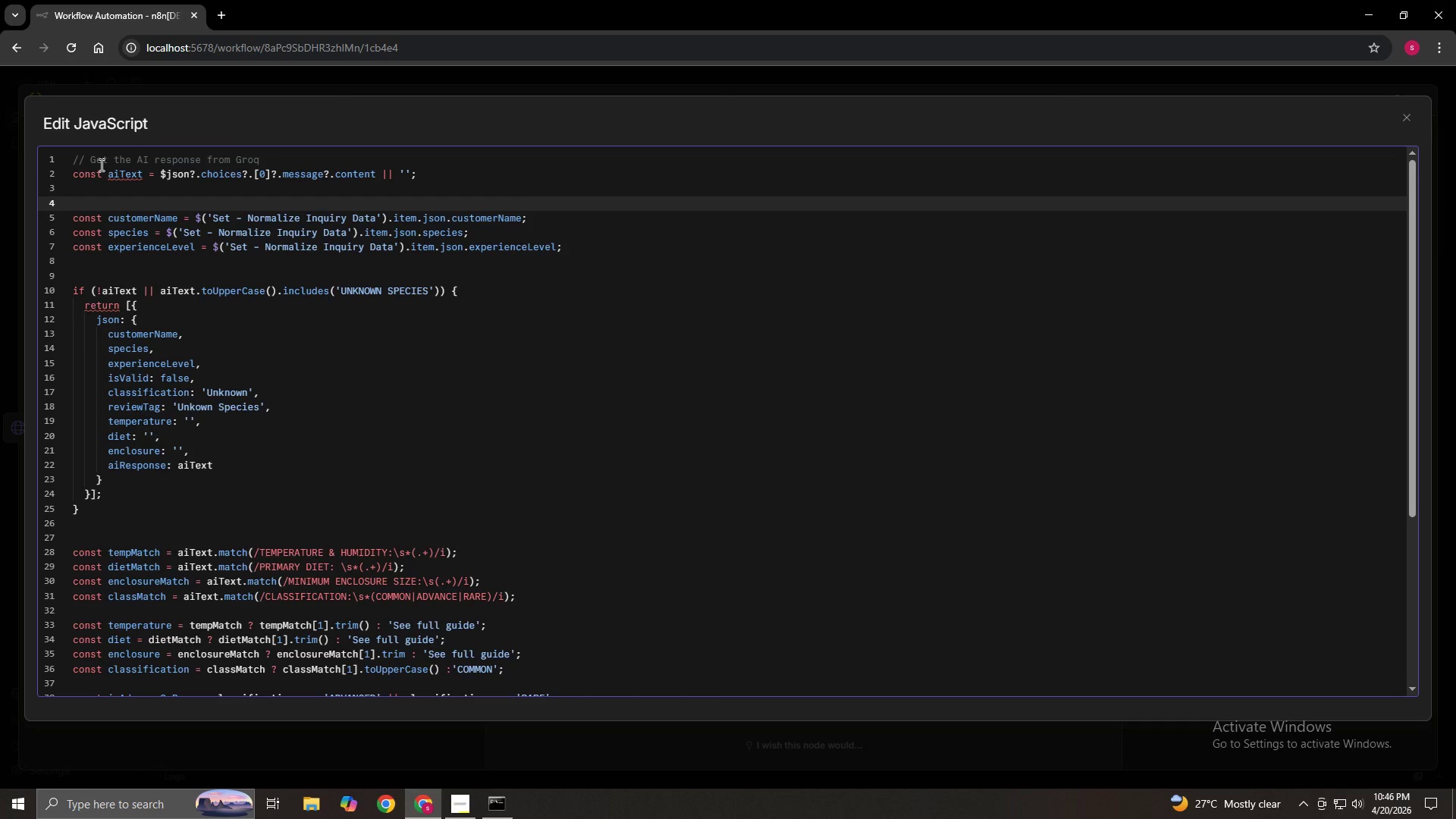 
type(// Get original inqu)
 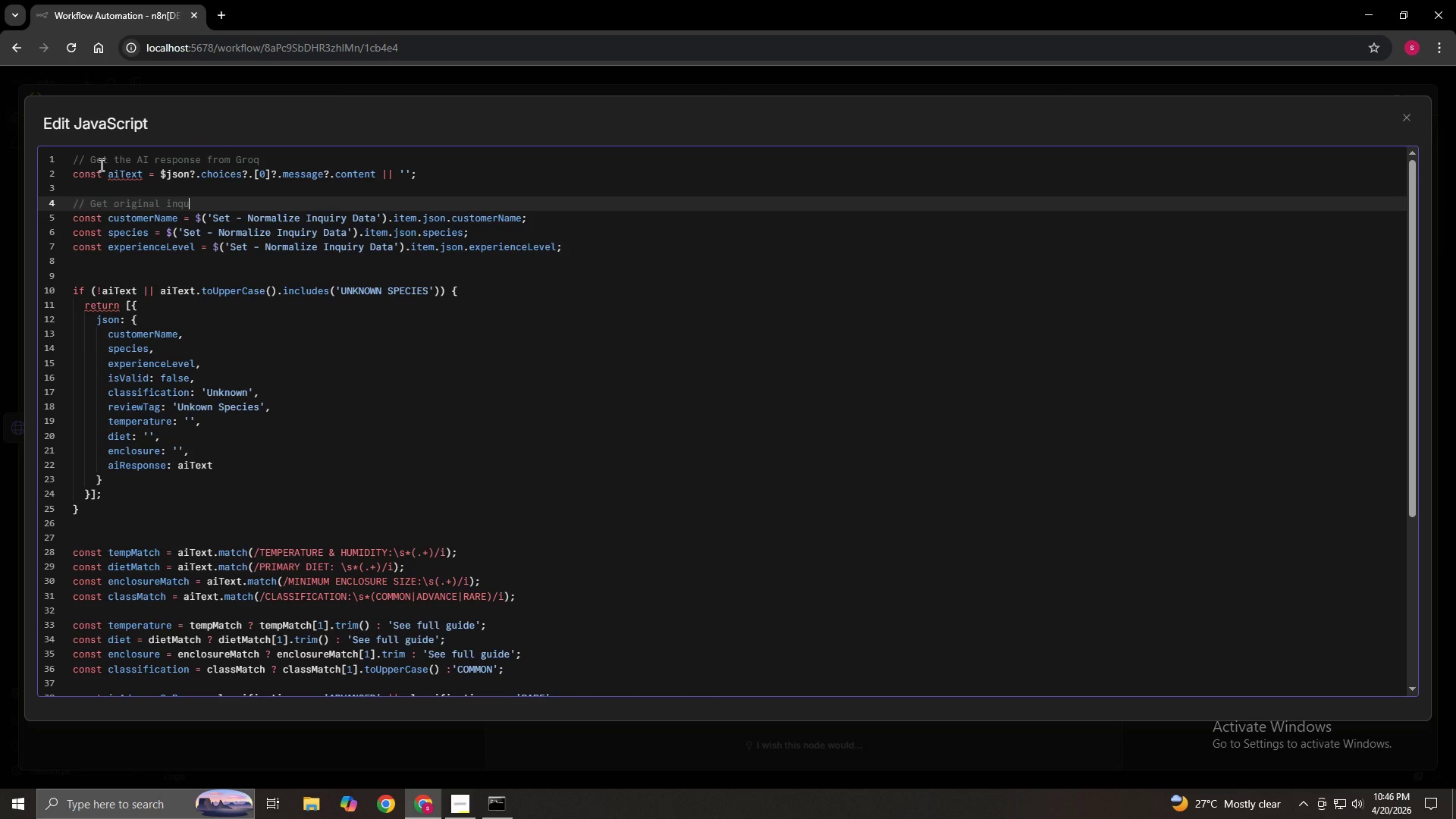 
type(iry dta)
 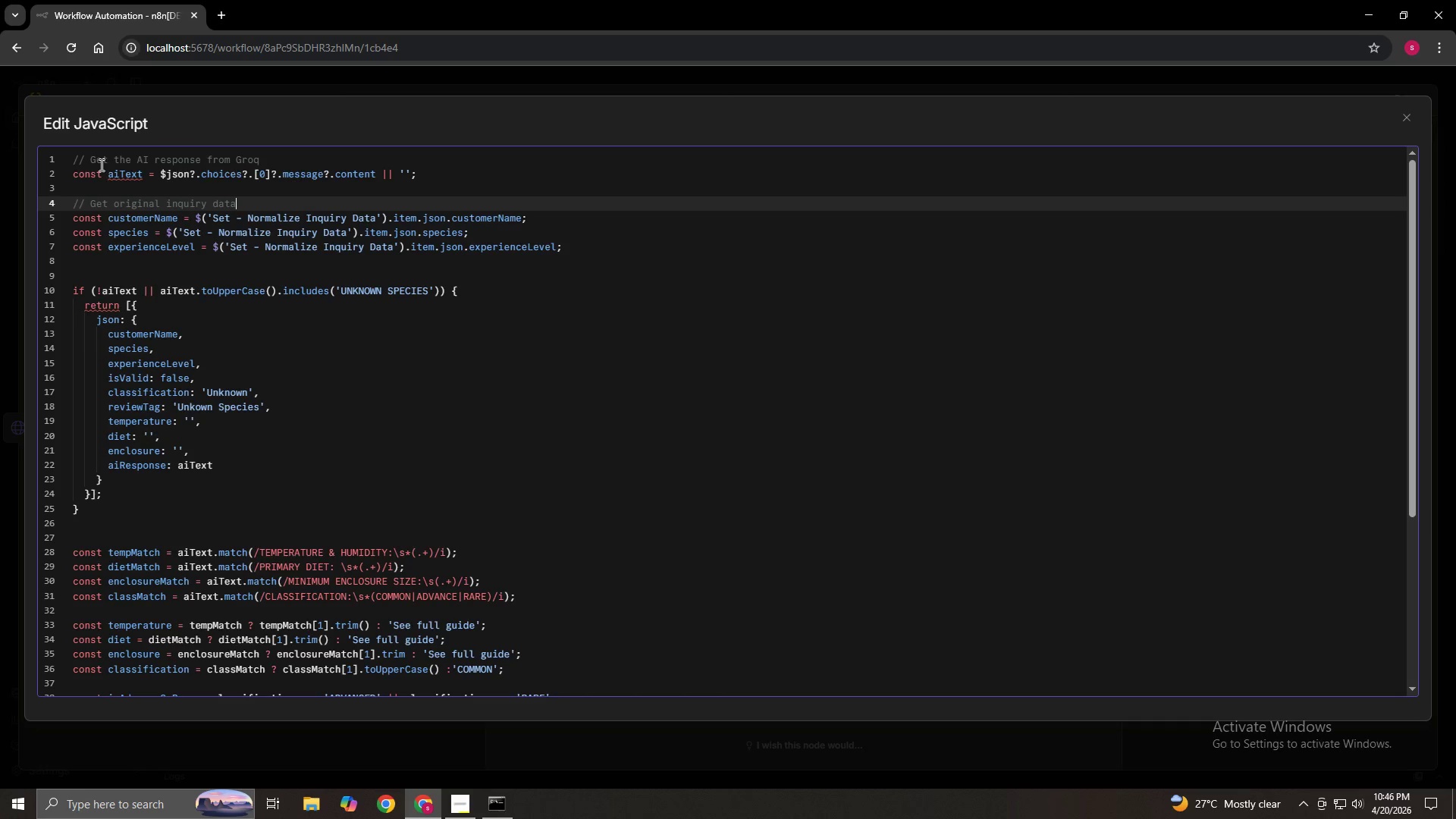 
key(ArrowDown)
 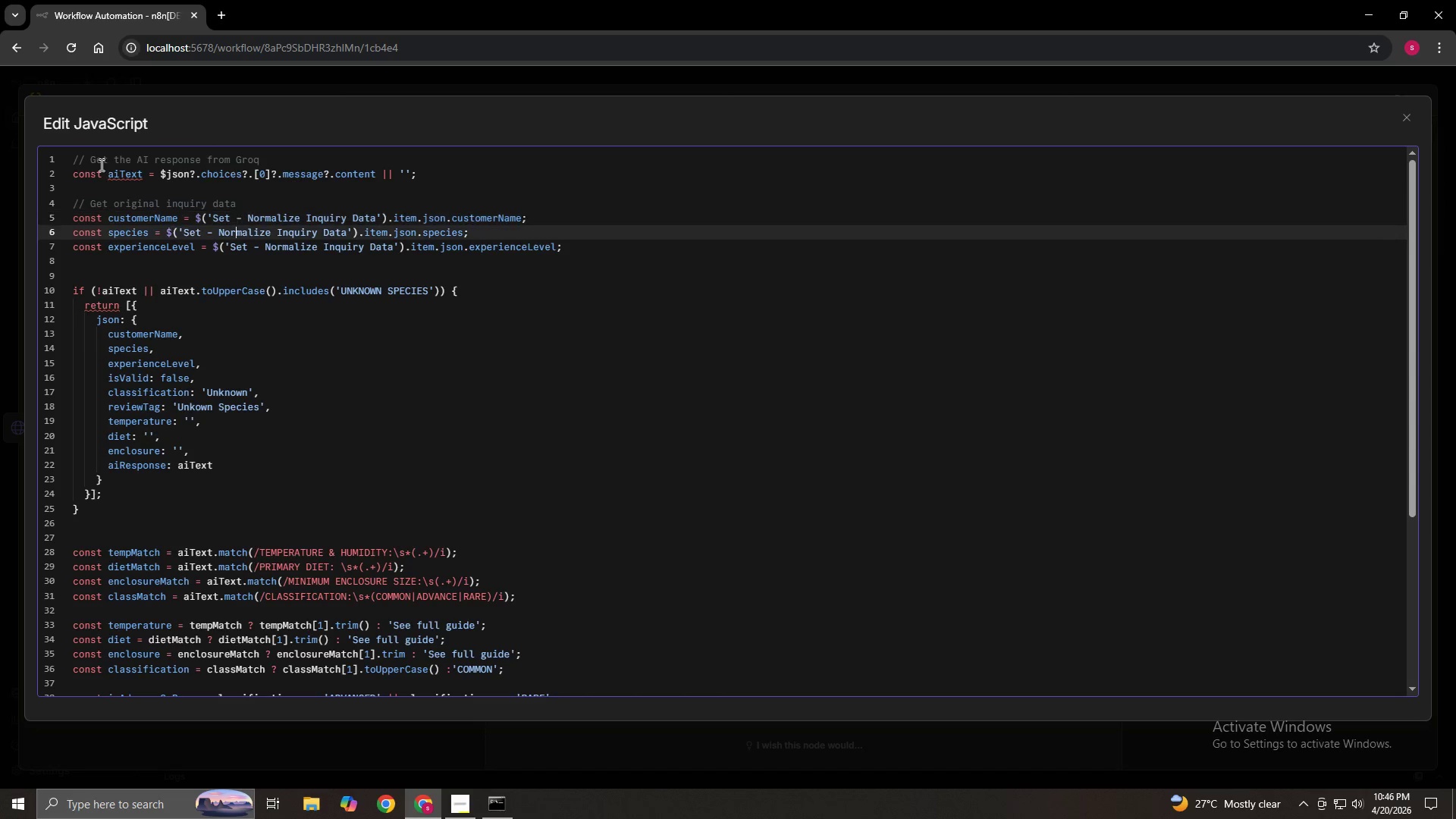 
key(ArrowDown)
 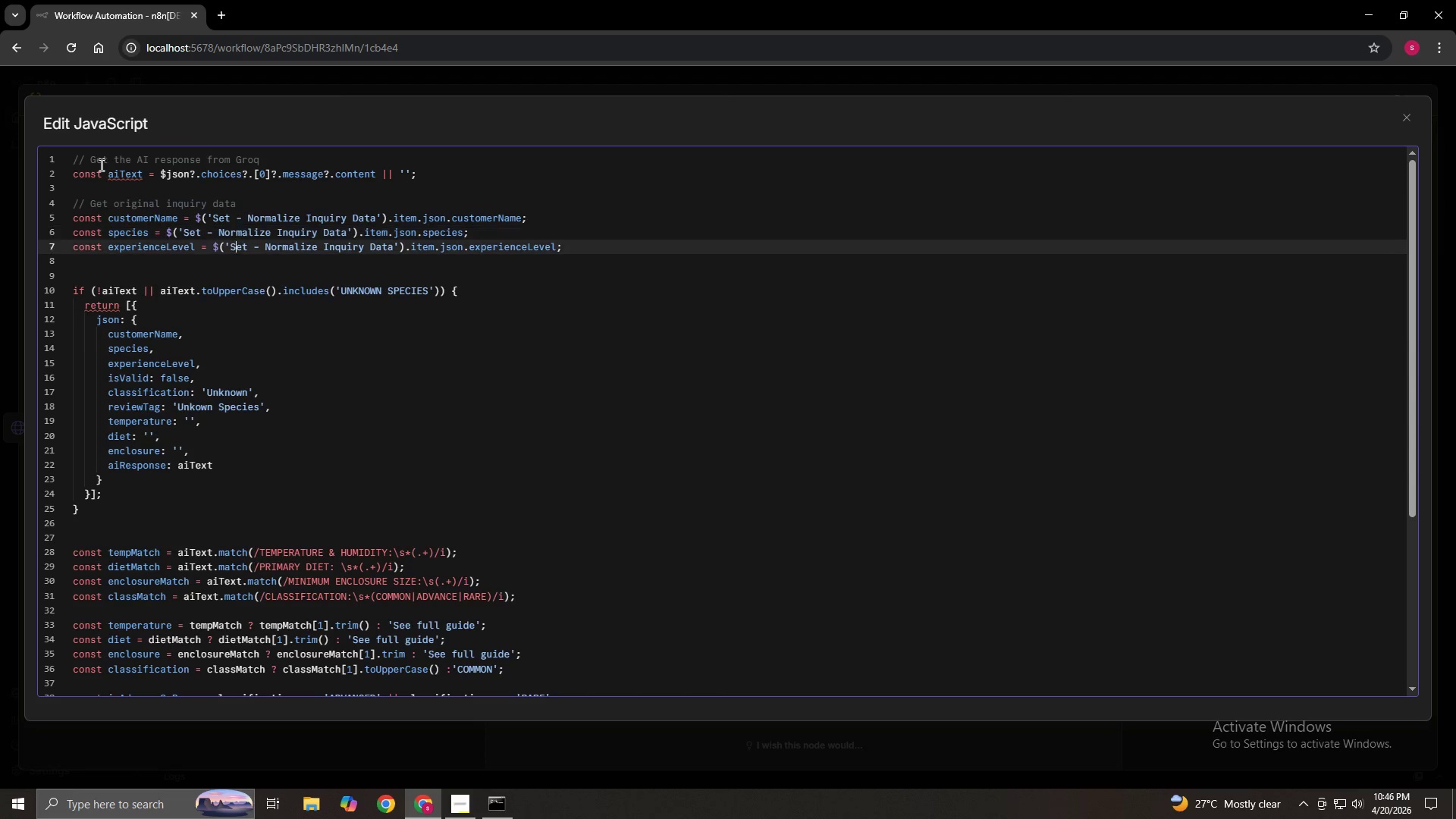 
key(ArrowDown)
 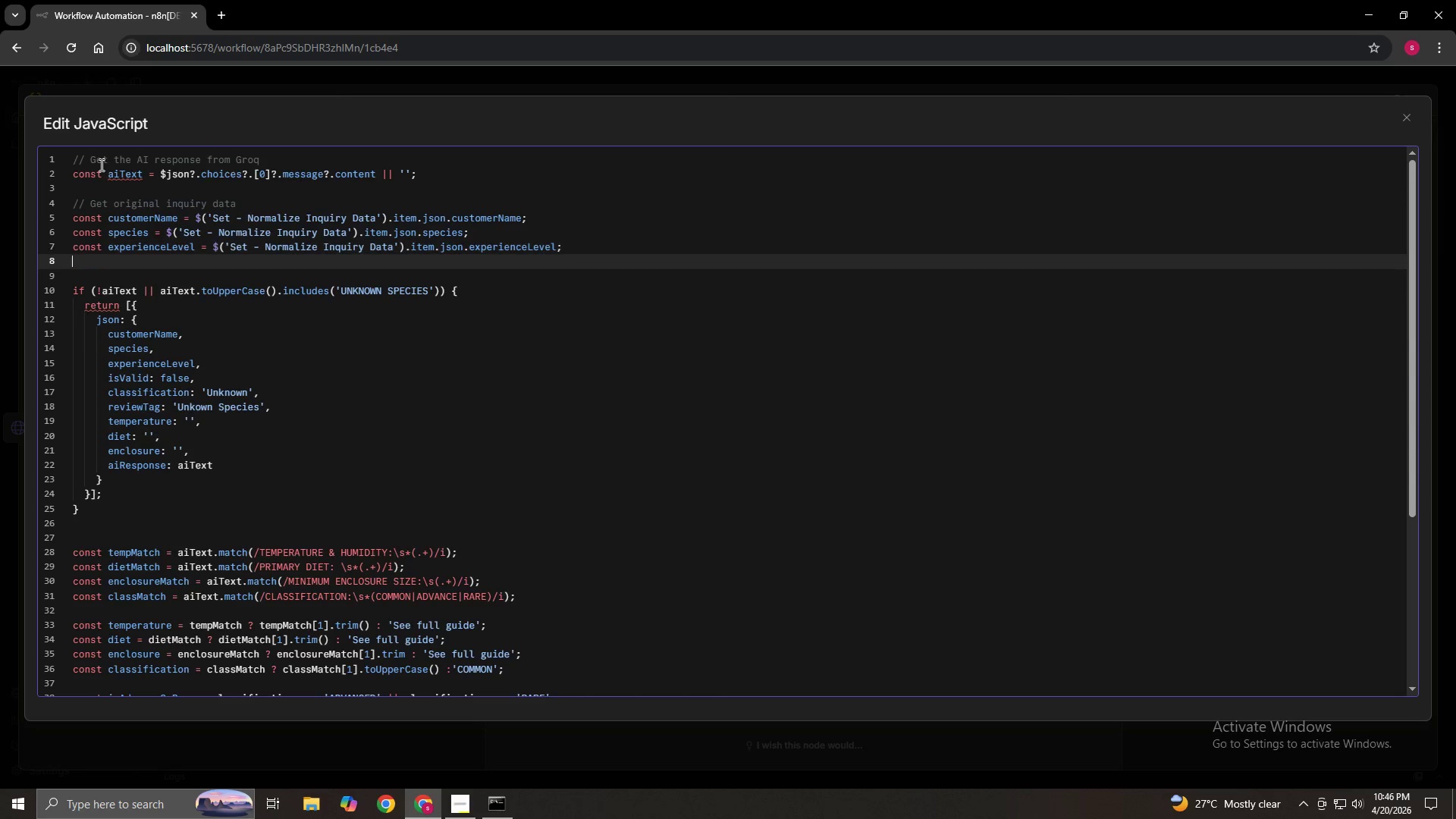 
key(ArrowDown)
 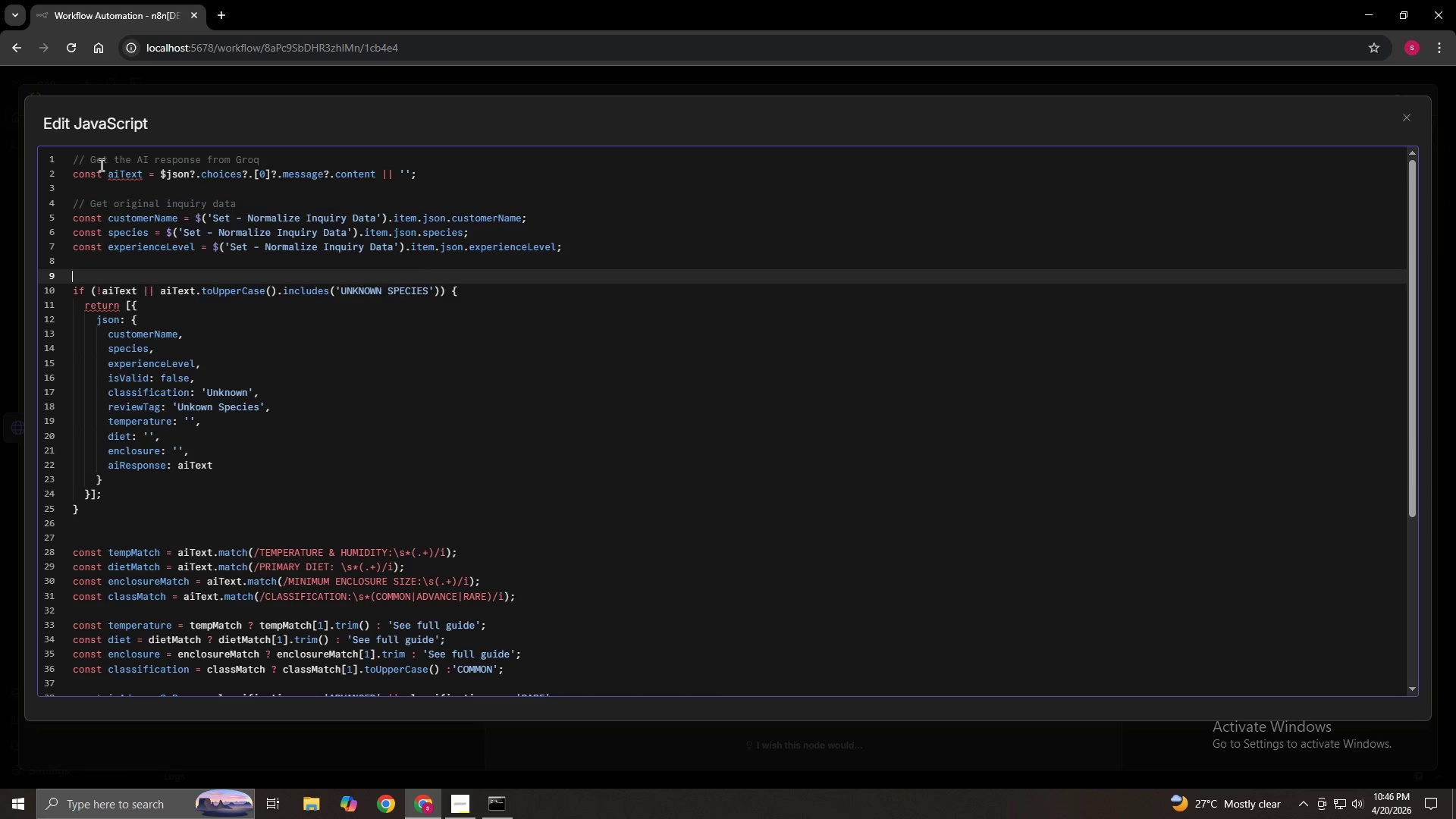 
key(ArrowDown)
 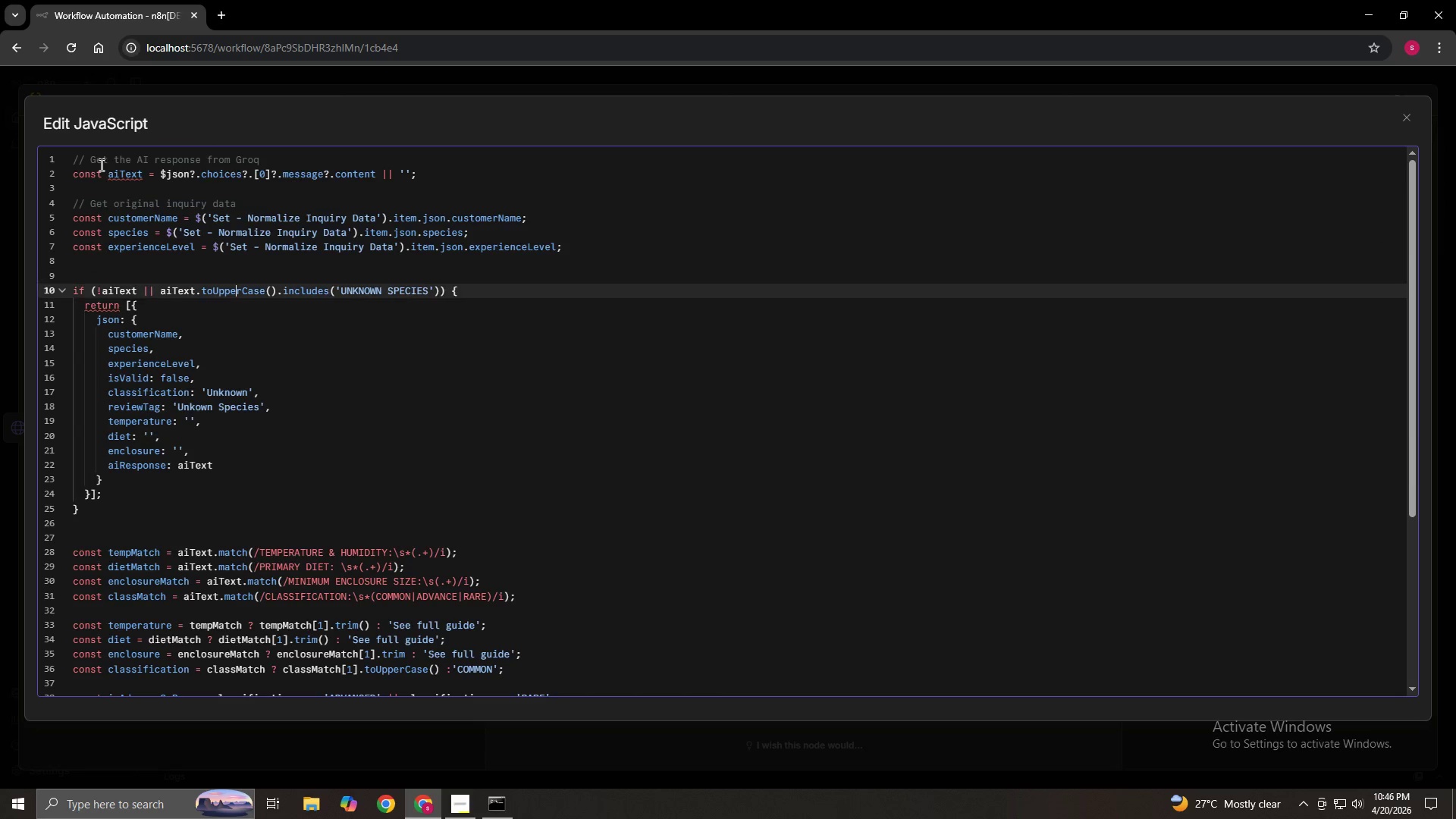 
key(ArrowDown)
 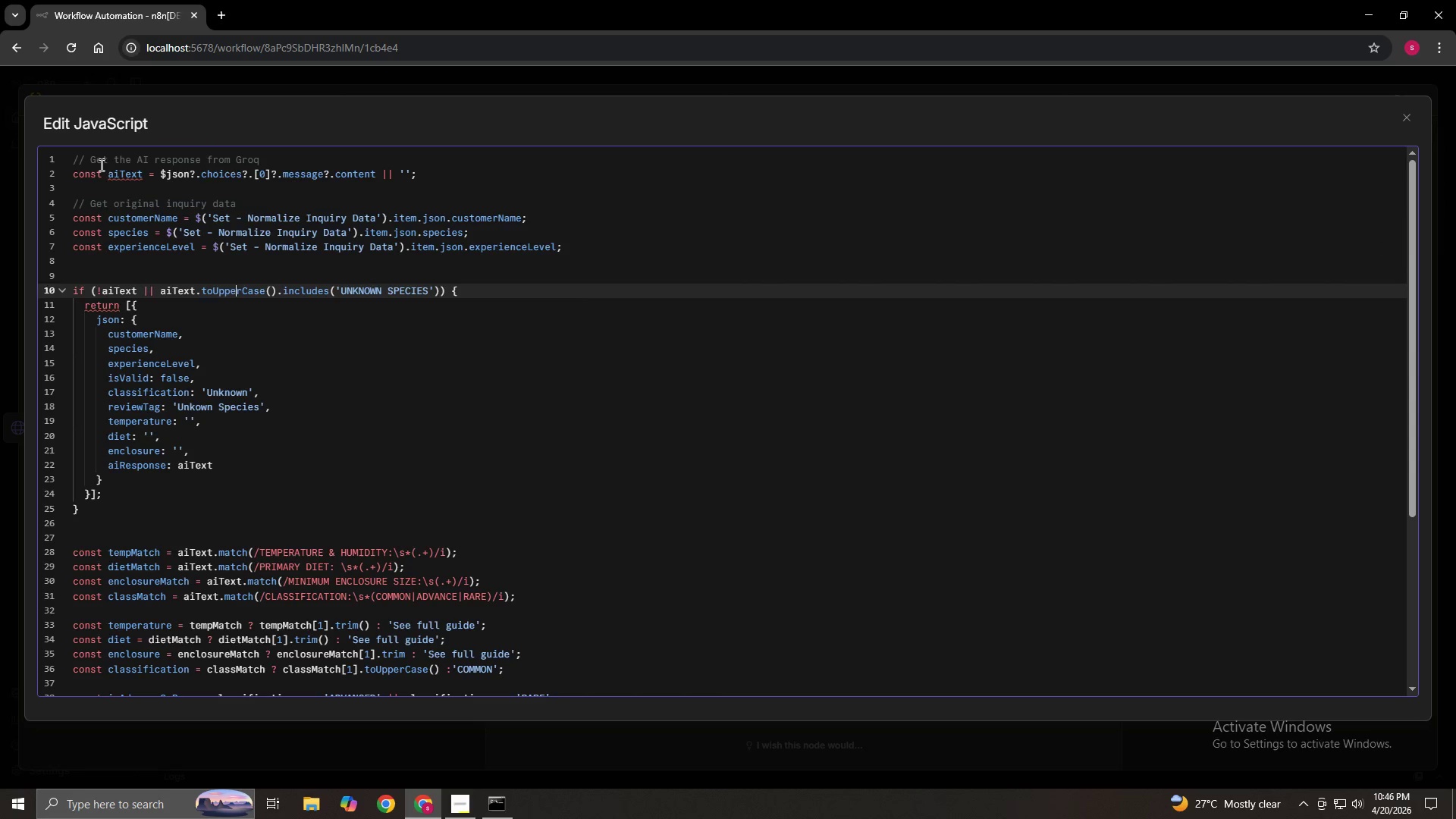 
key(ArrowUp)
 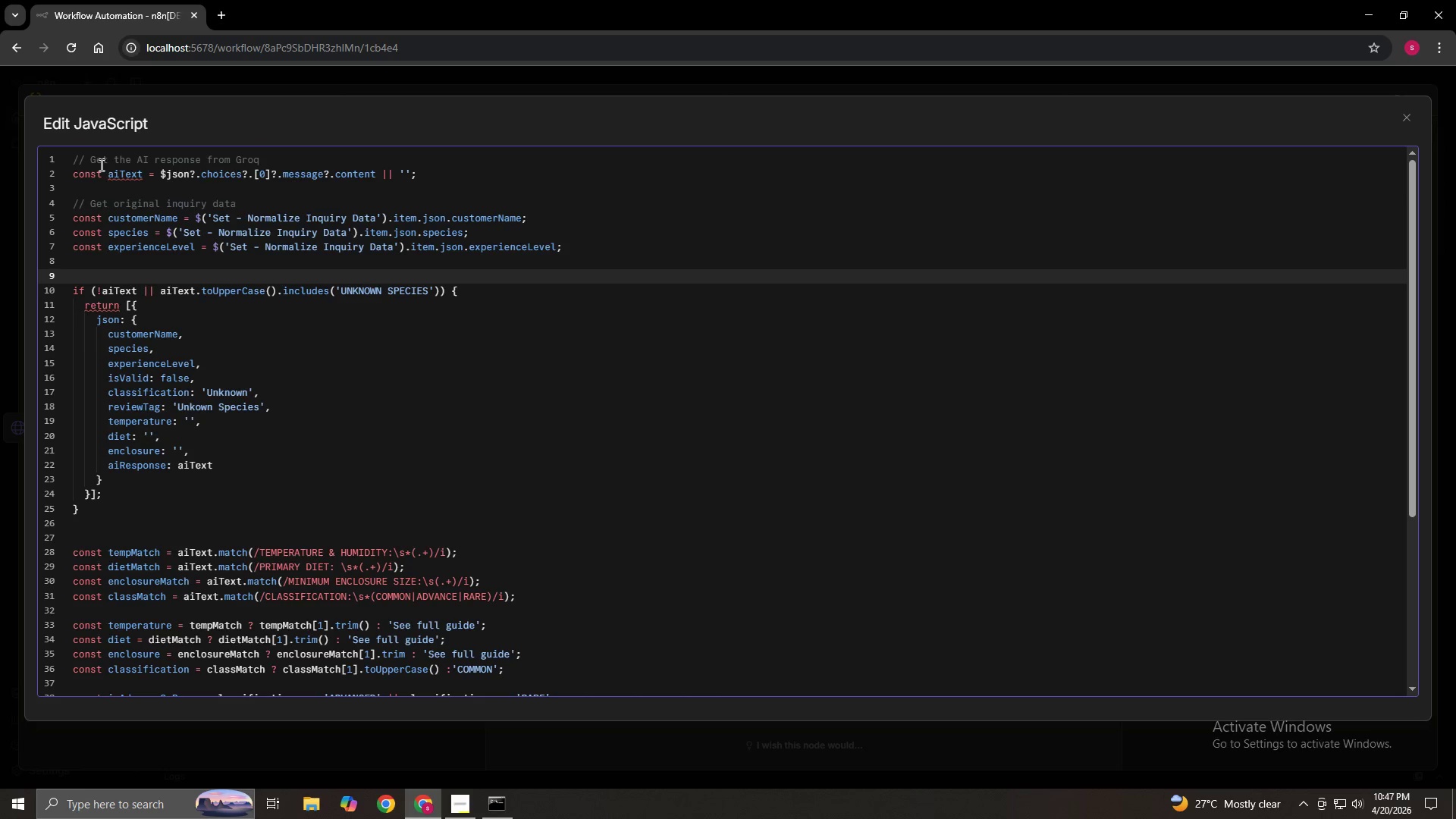 
type(// Check if Ai)
key(Backspace)
type(I return)
 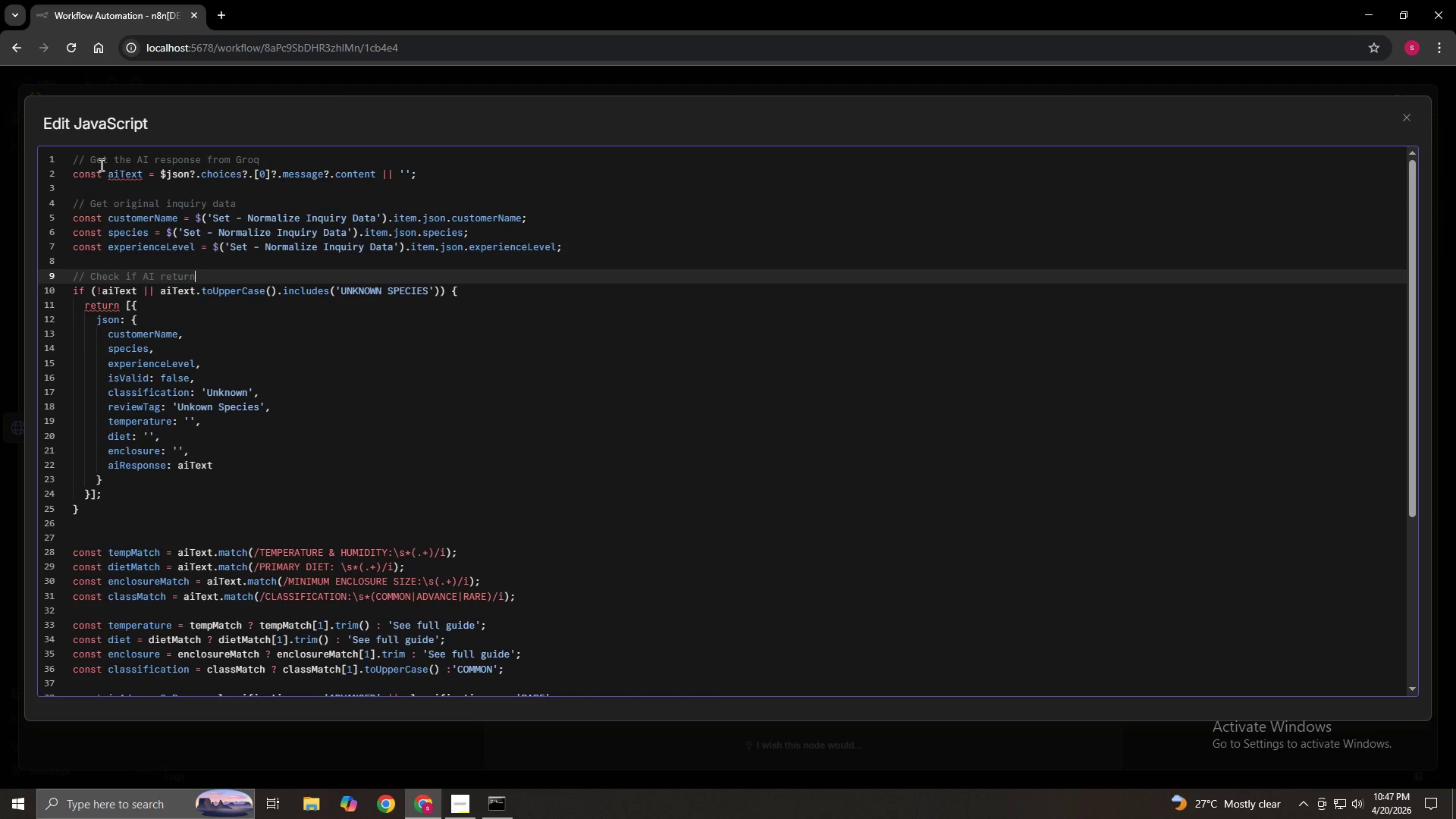 
type(ed unknown)
 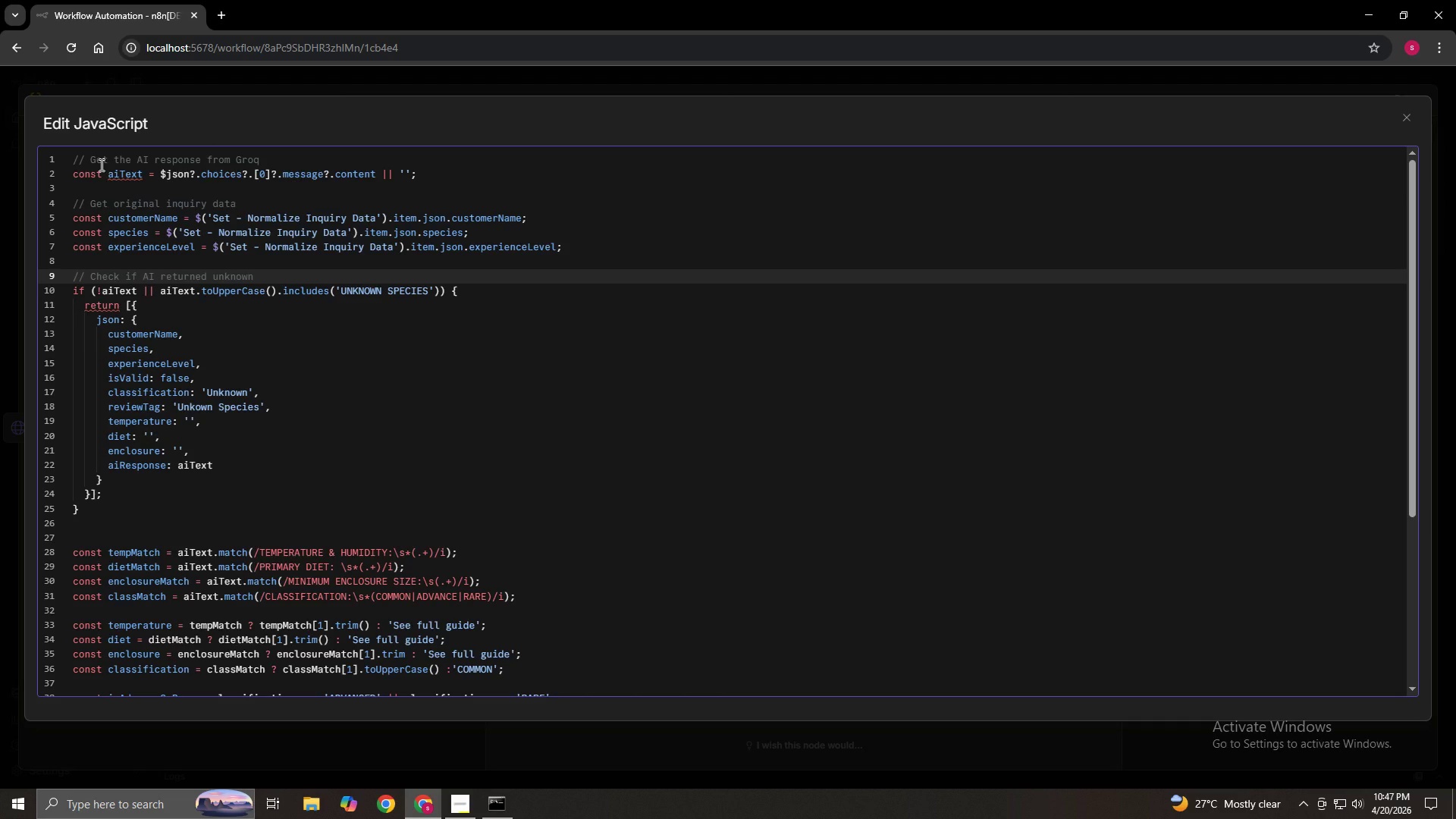 
wait(9.44)
 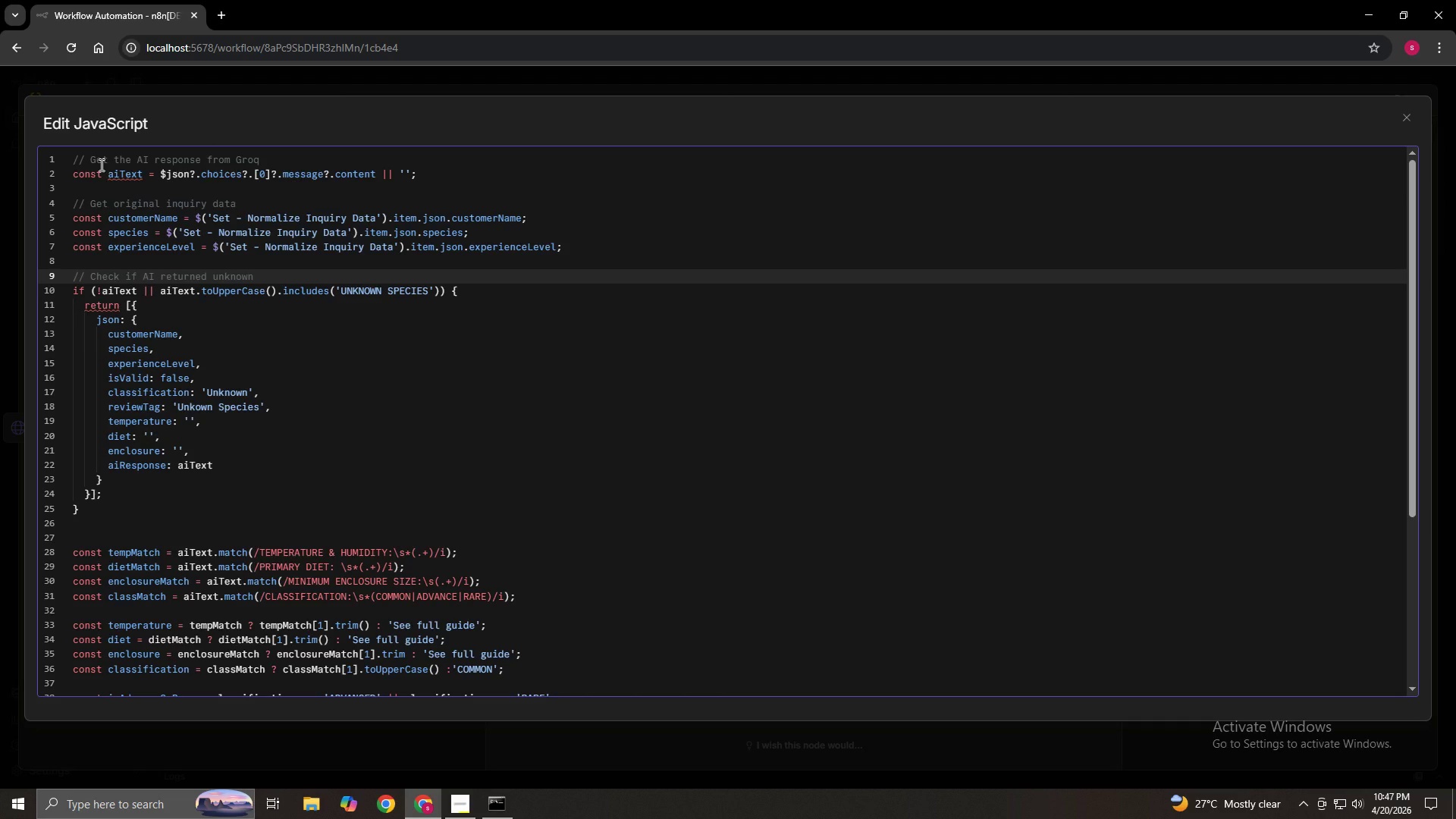 
type( species or failed)
 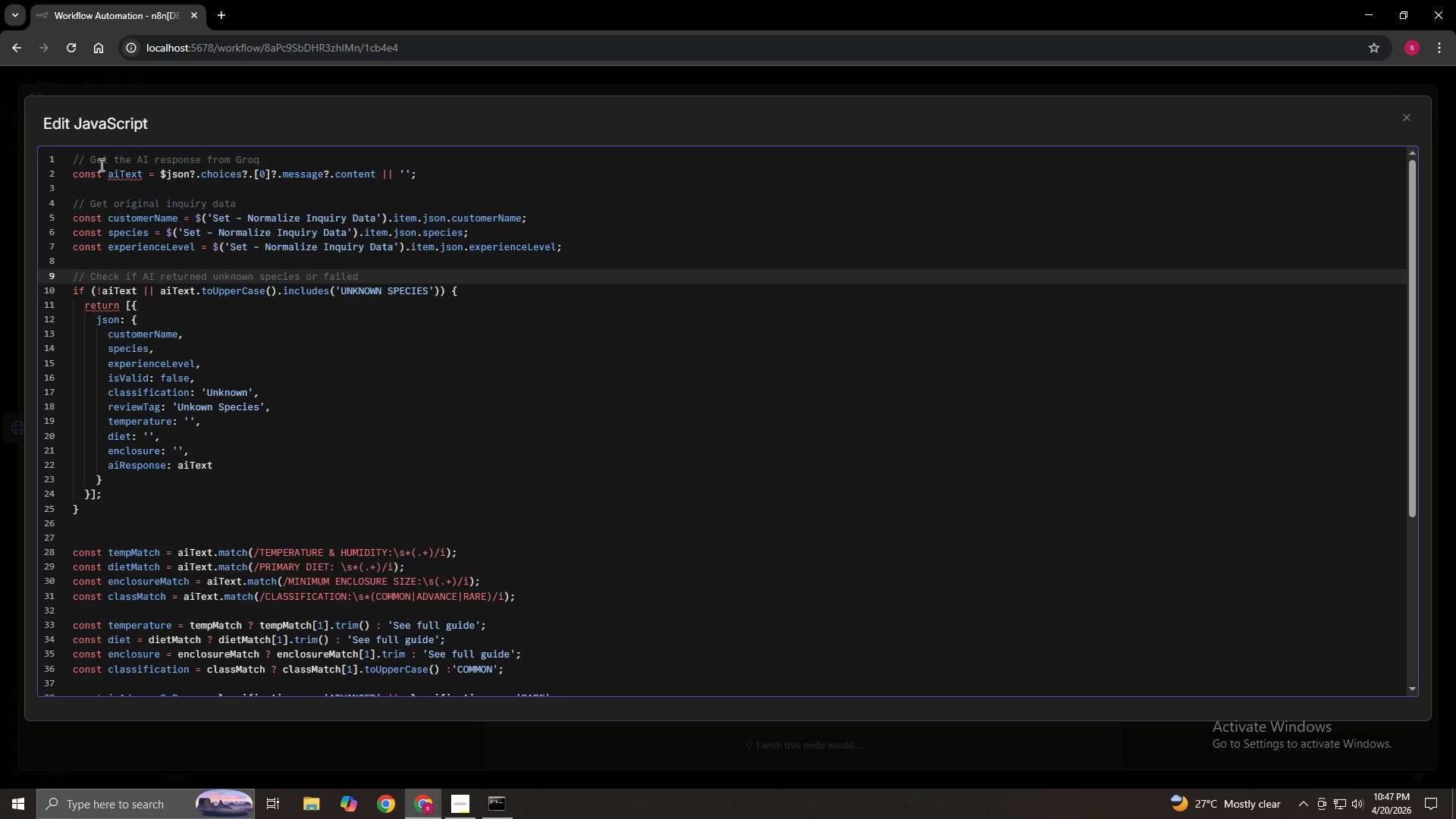 
wait(8.11)
 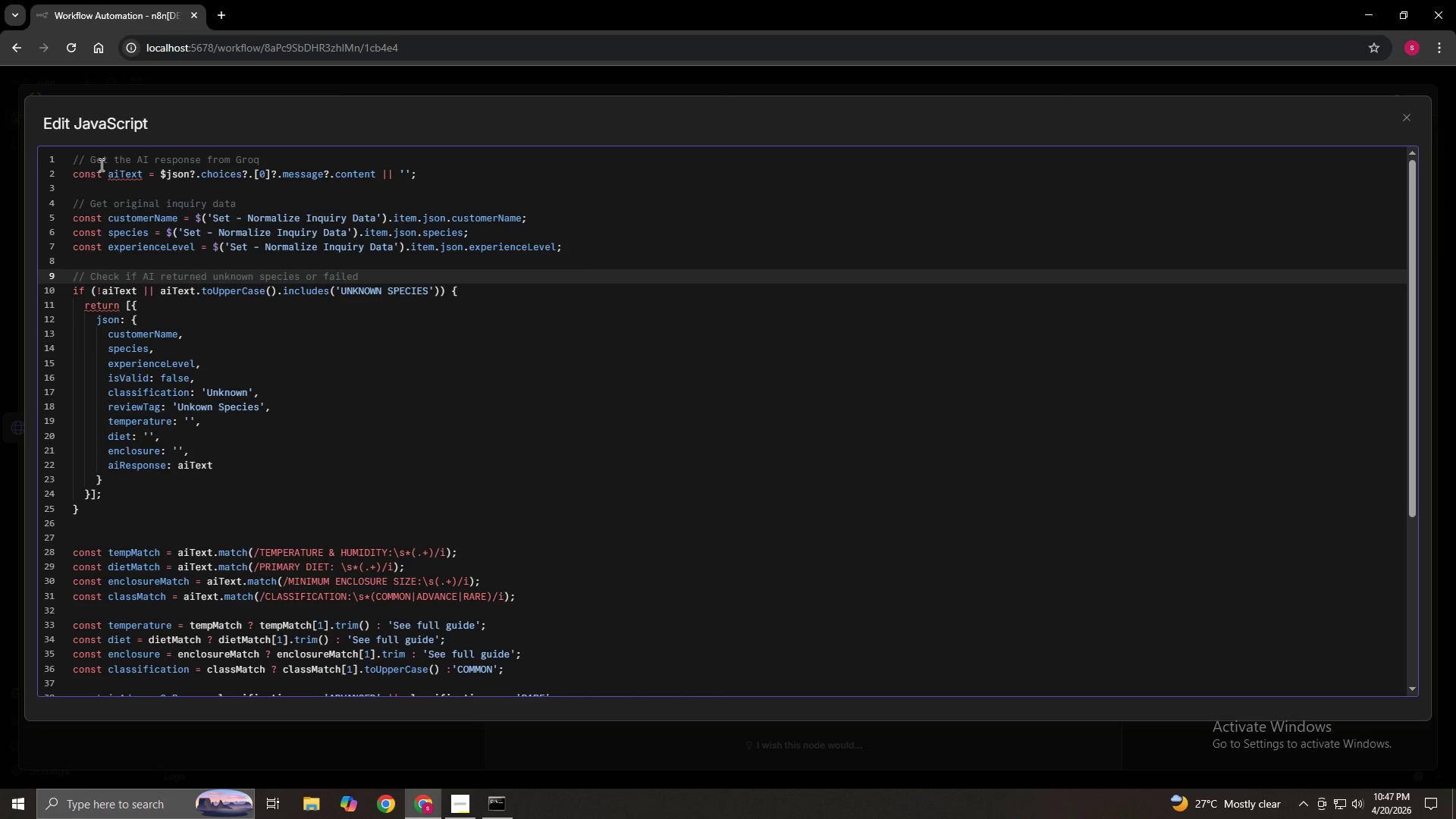 
double_click([74, 538])
 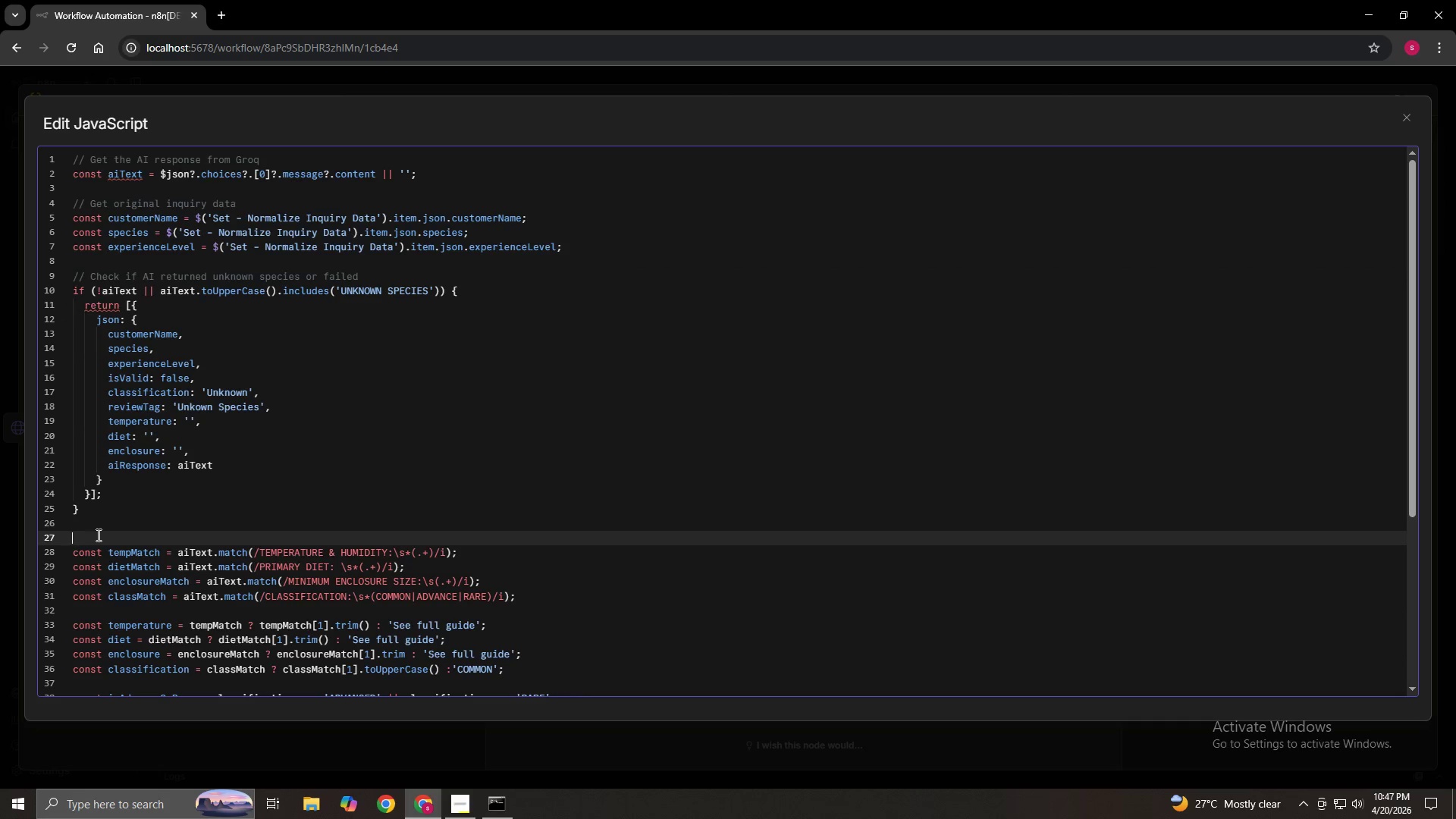 
scroll: coordinate [105, 532], scroll_direction: down, amount: 3.0
 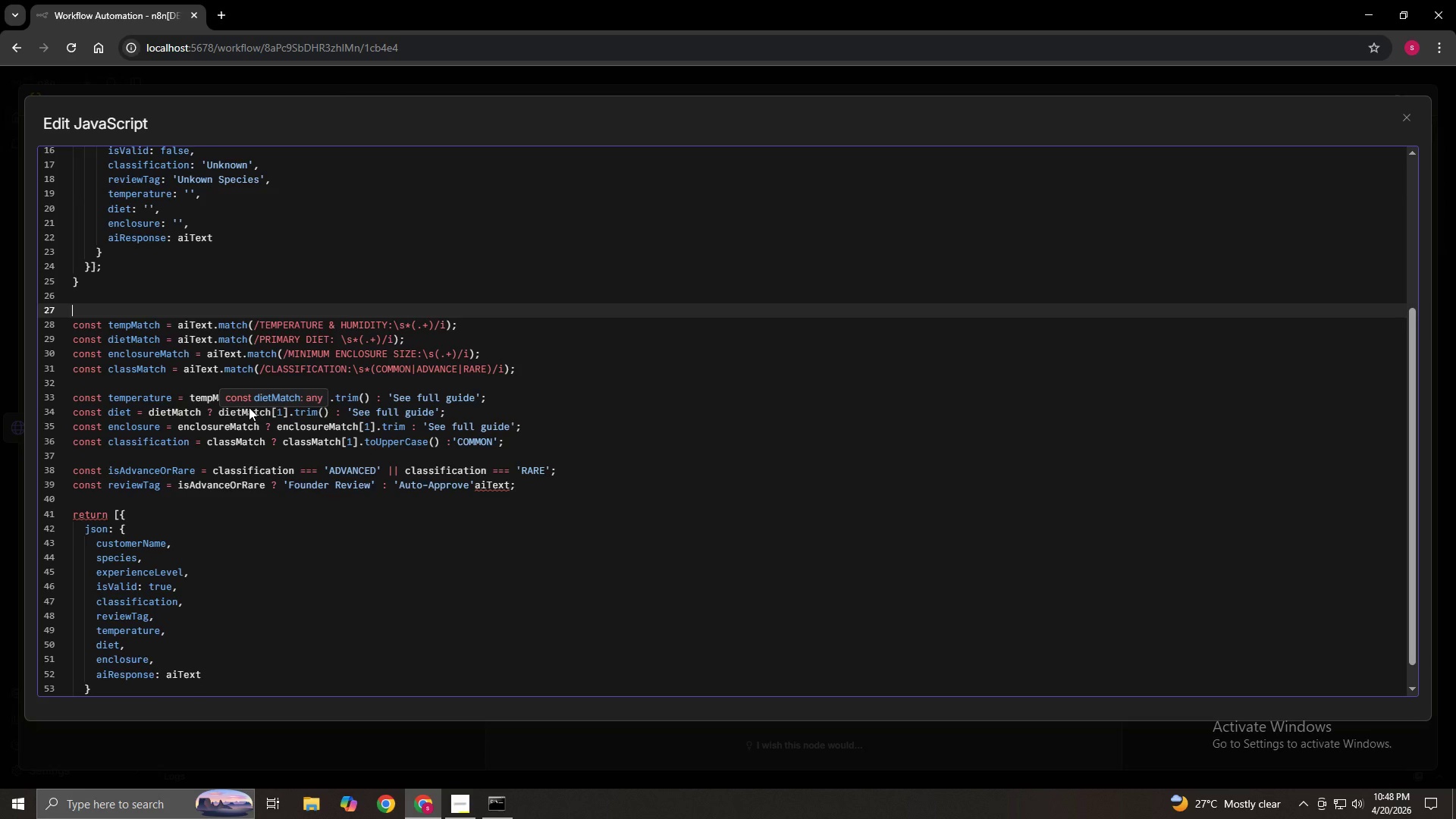 
wait(13.88)
 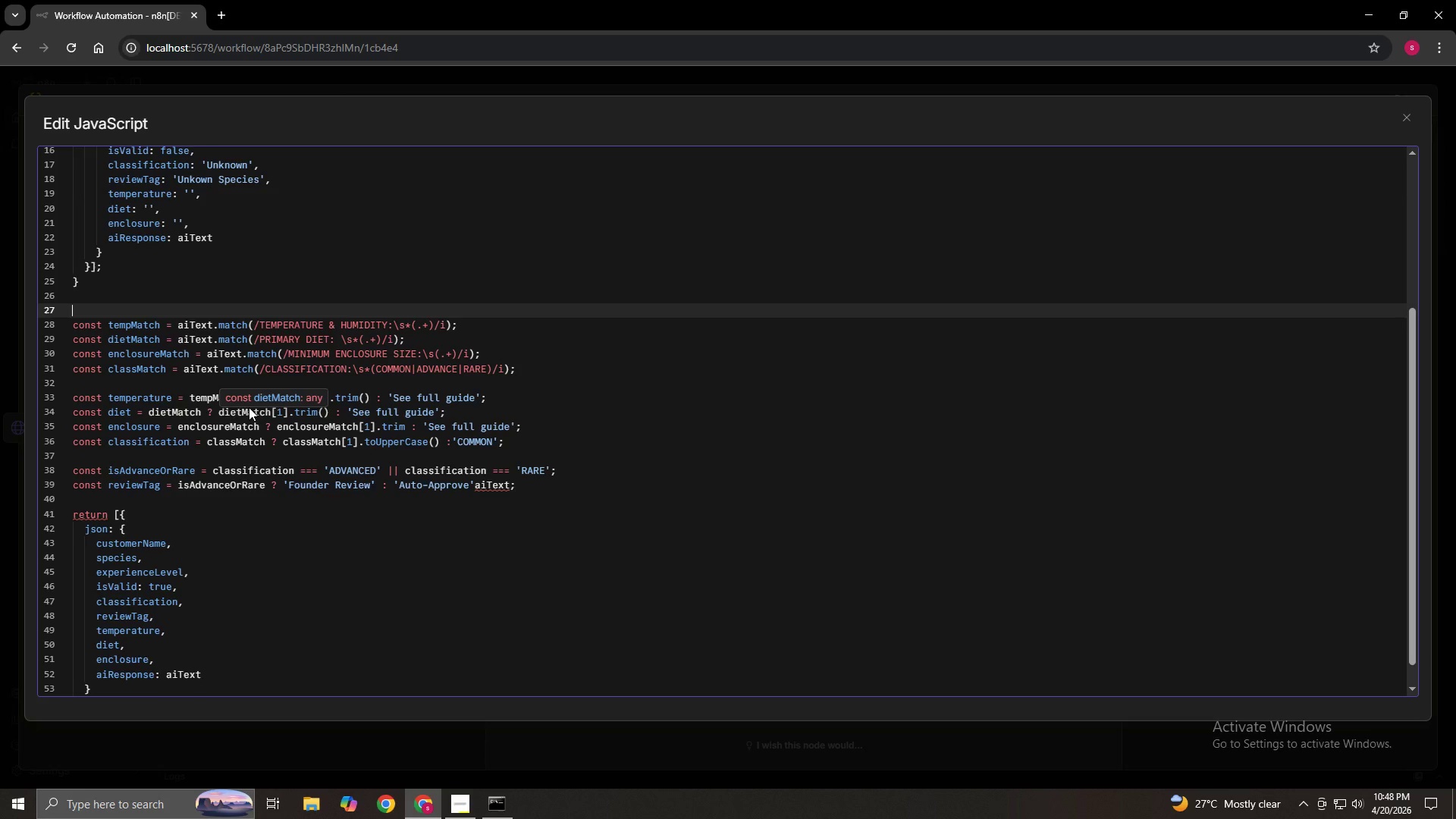 
scroll: coordinate [272, 493], scroll_direction: down, amount: 4.0
 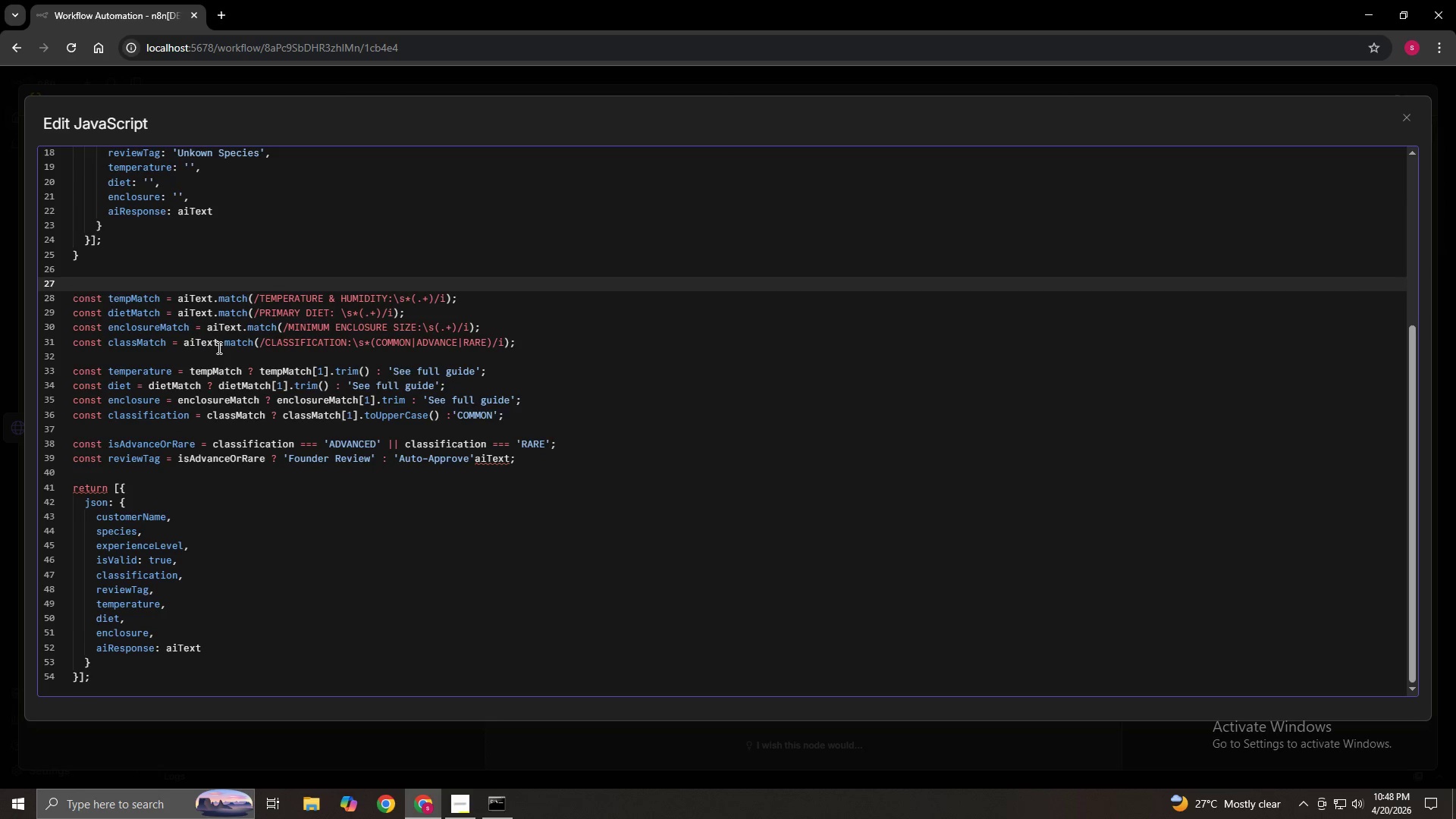 
wait(11.61)
 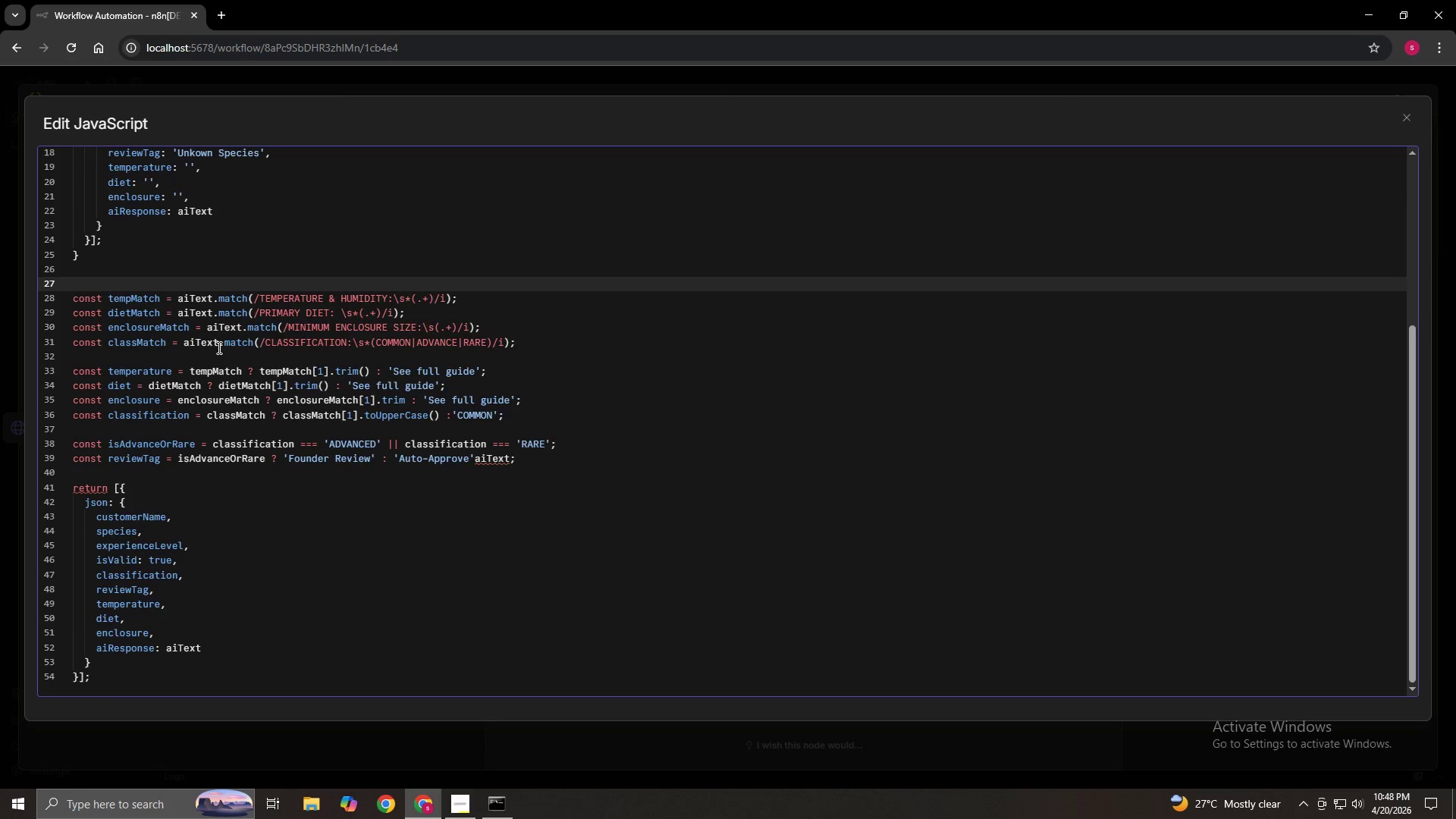 
type(// Par)
 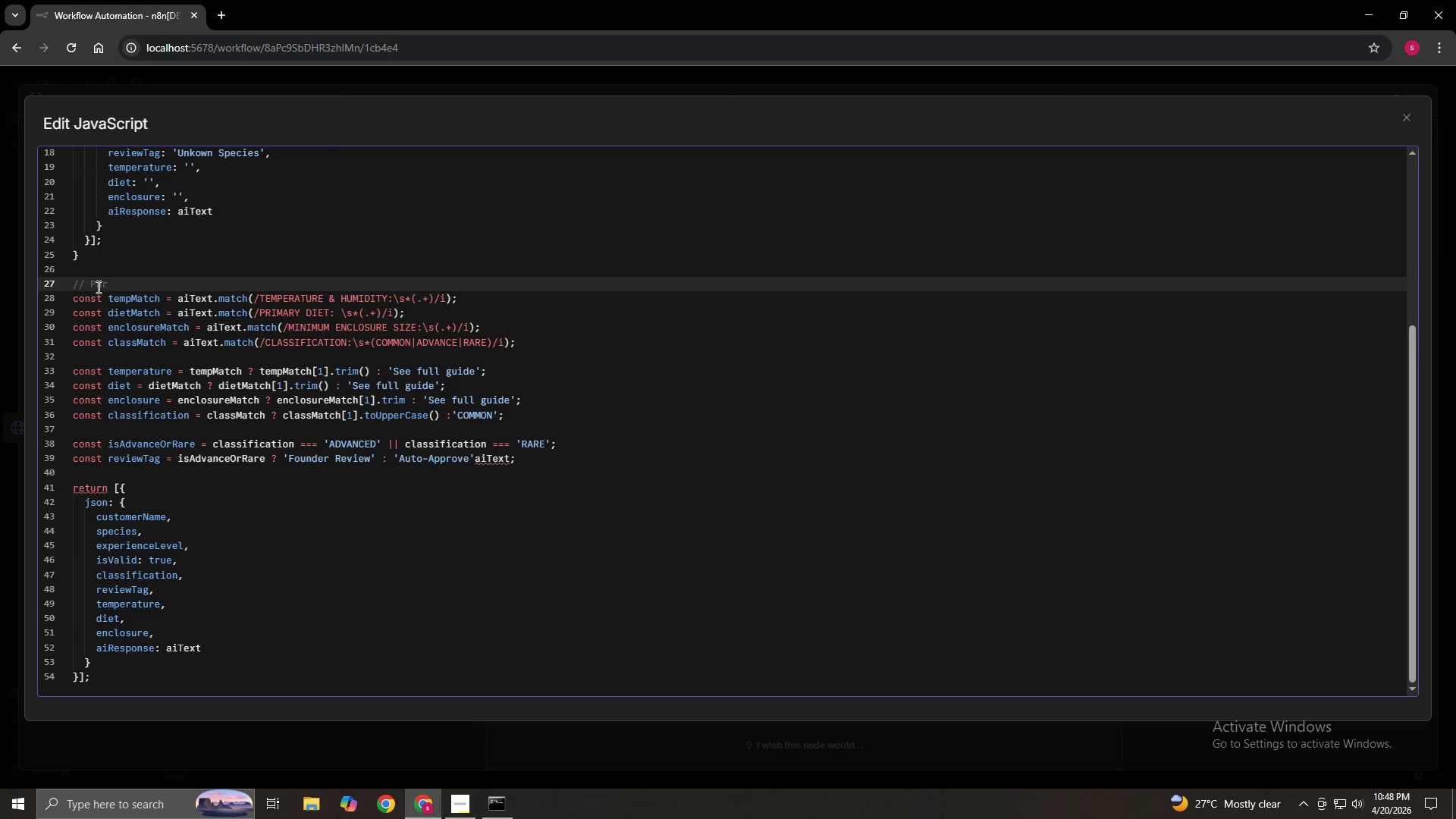 
type(se the four sections from the Groq response)
 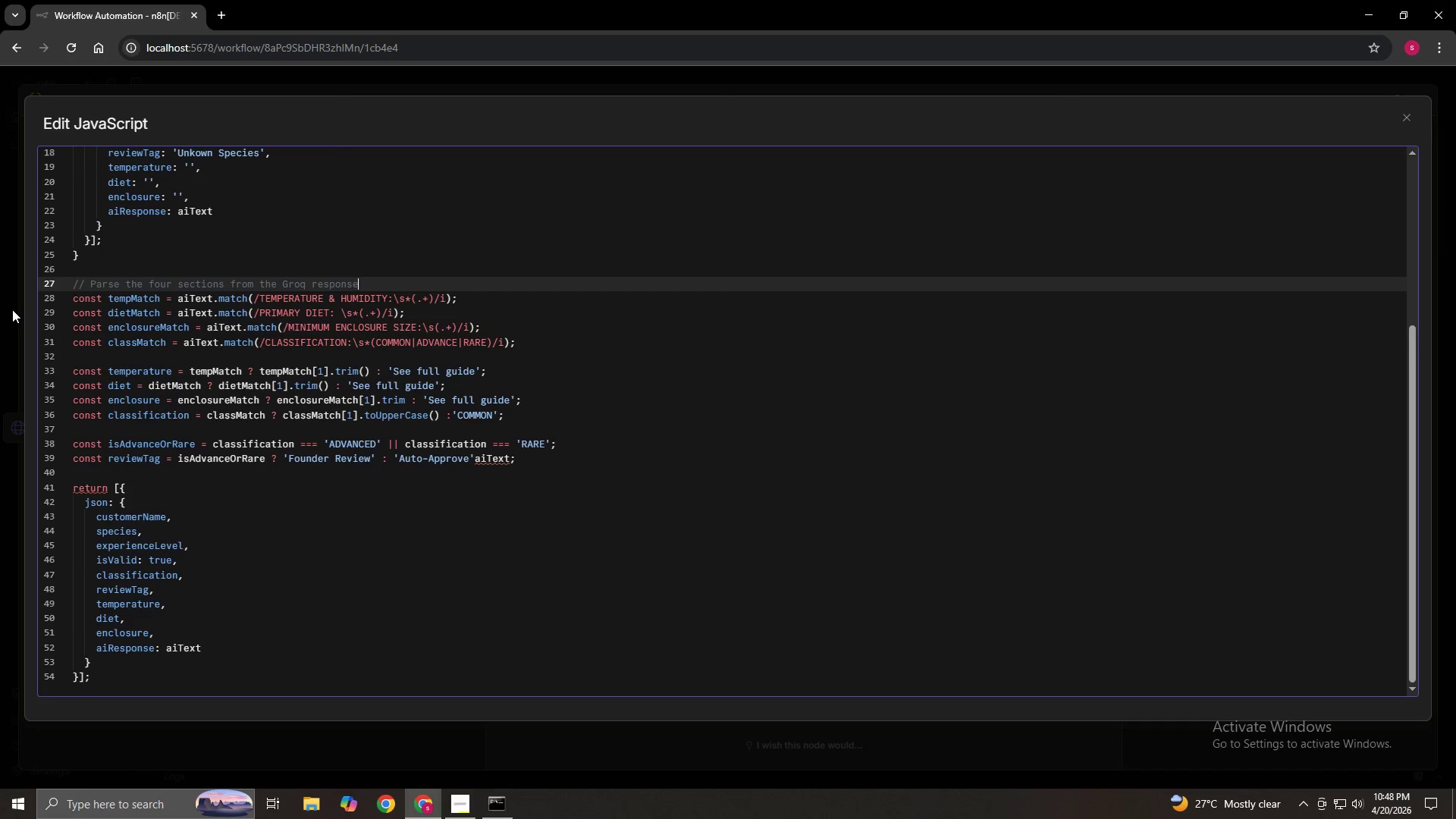 
left_click([193, 475])
 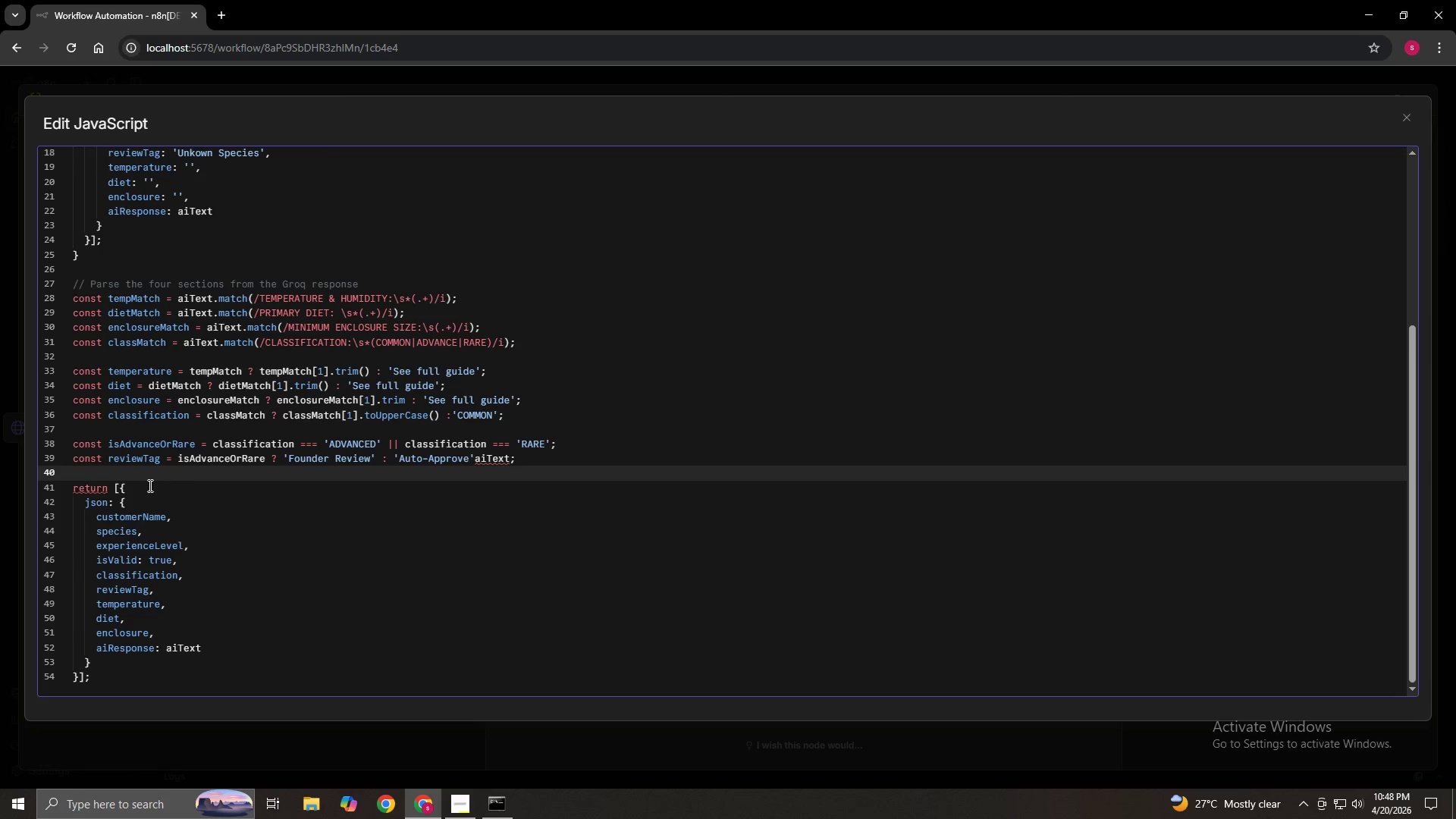 
left_click([149, 485])
 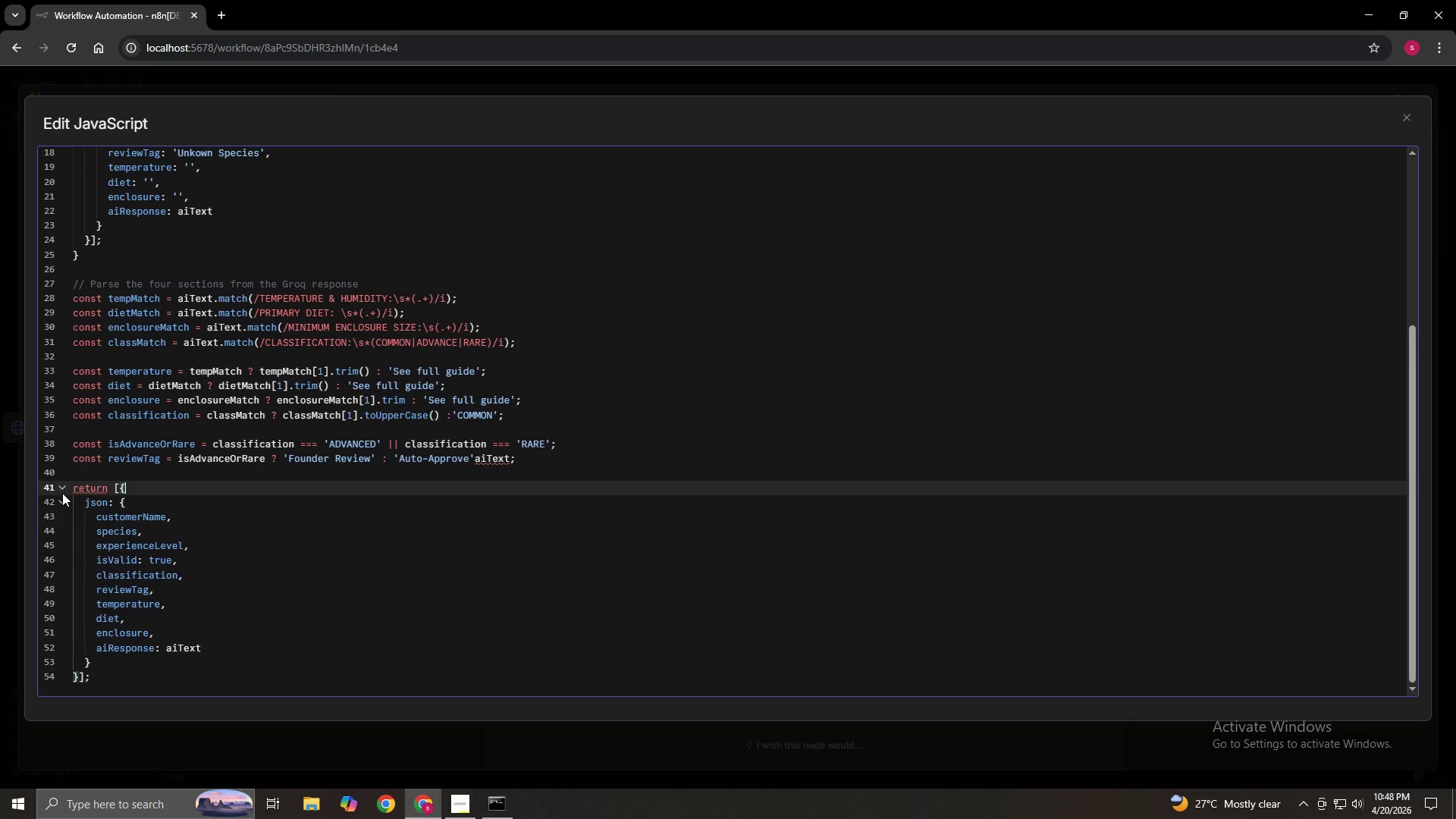 
left_click([60, 503])
 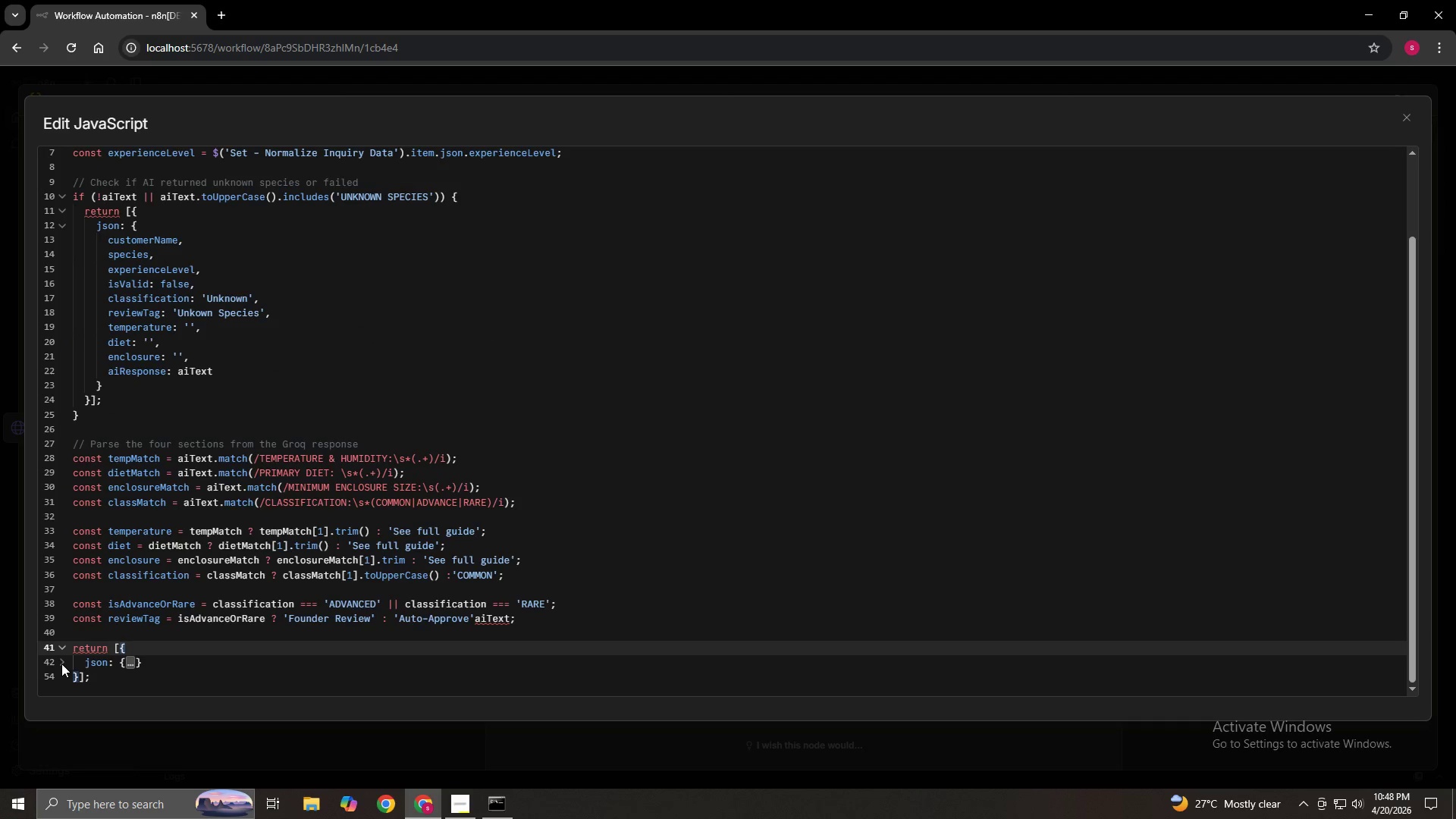 
left_click([61, 662])
 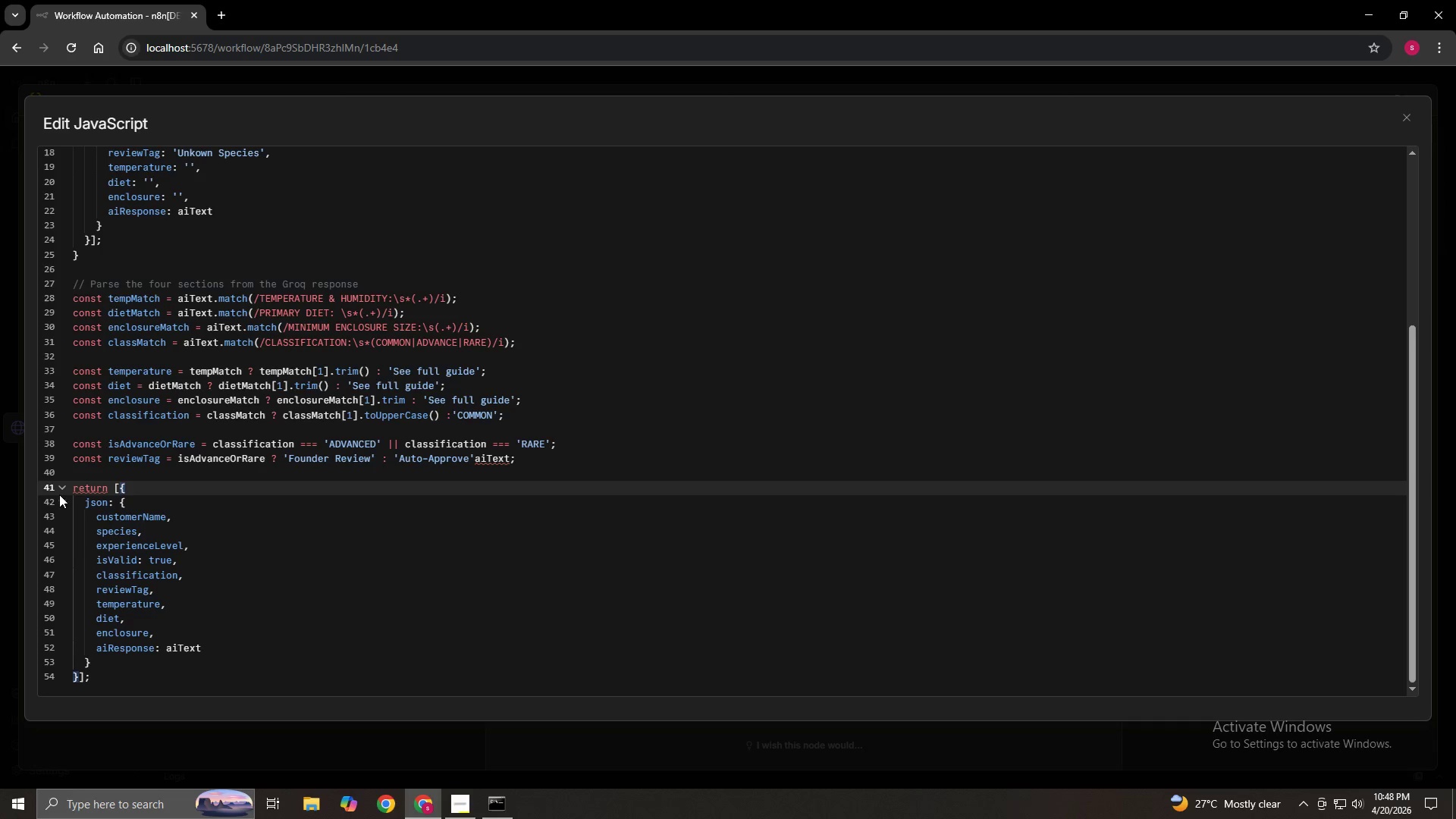 
left_click([60, 488])
 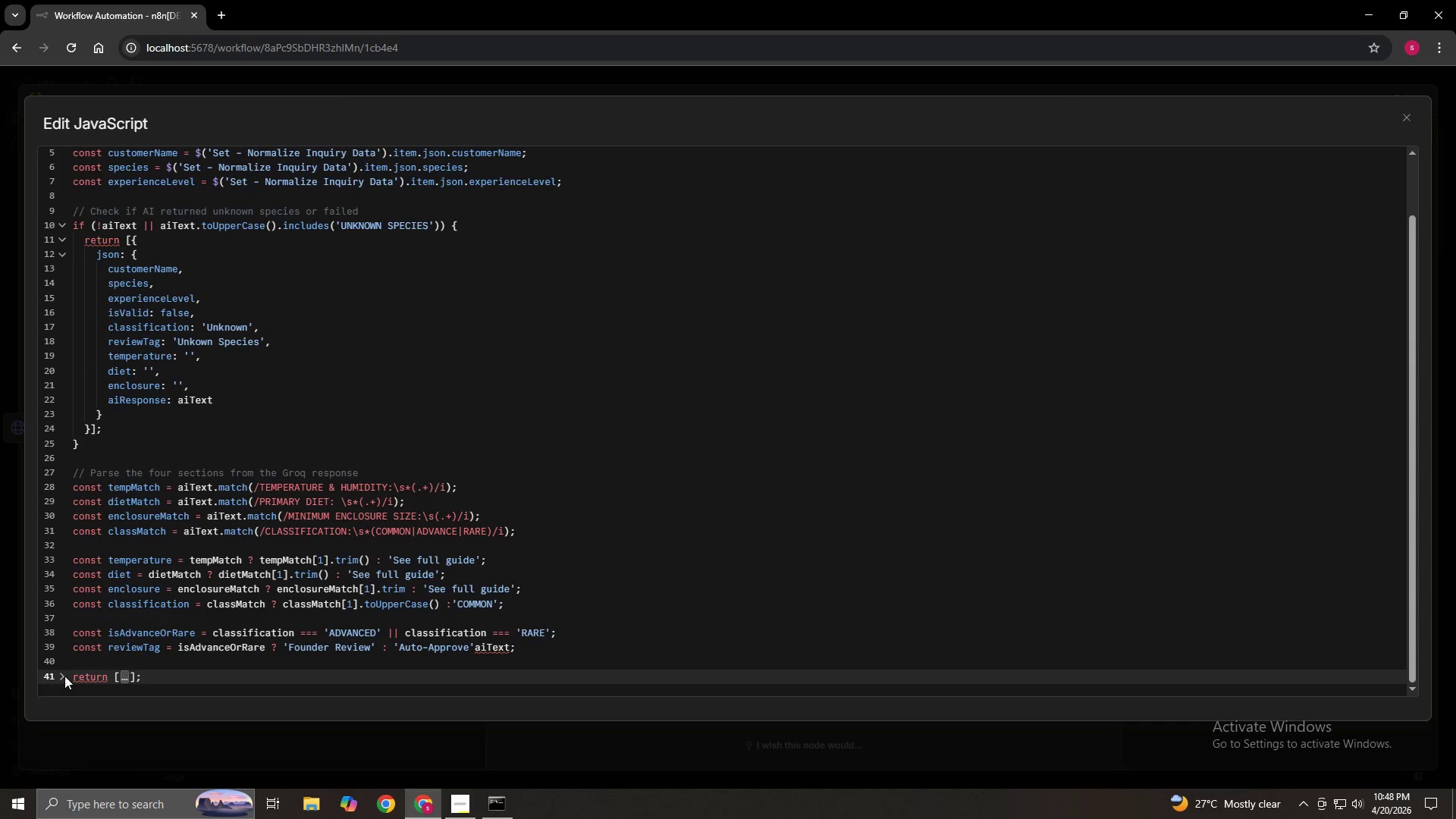 
left_click([57, 678])
 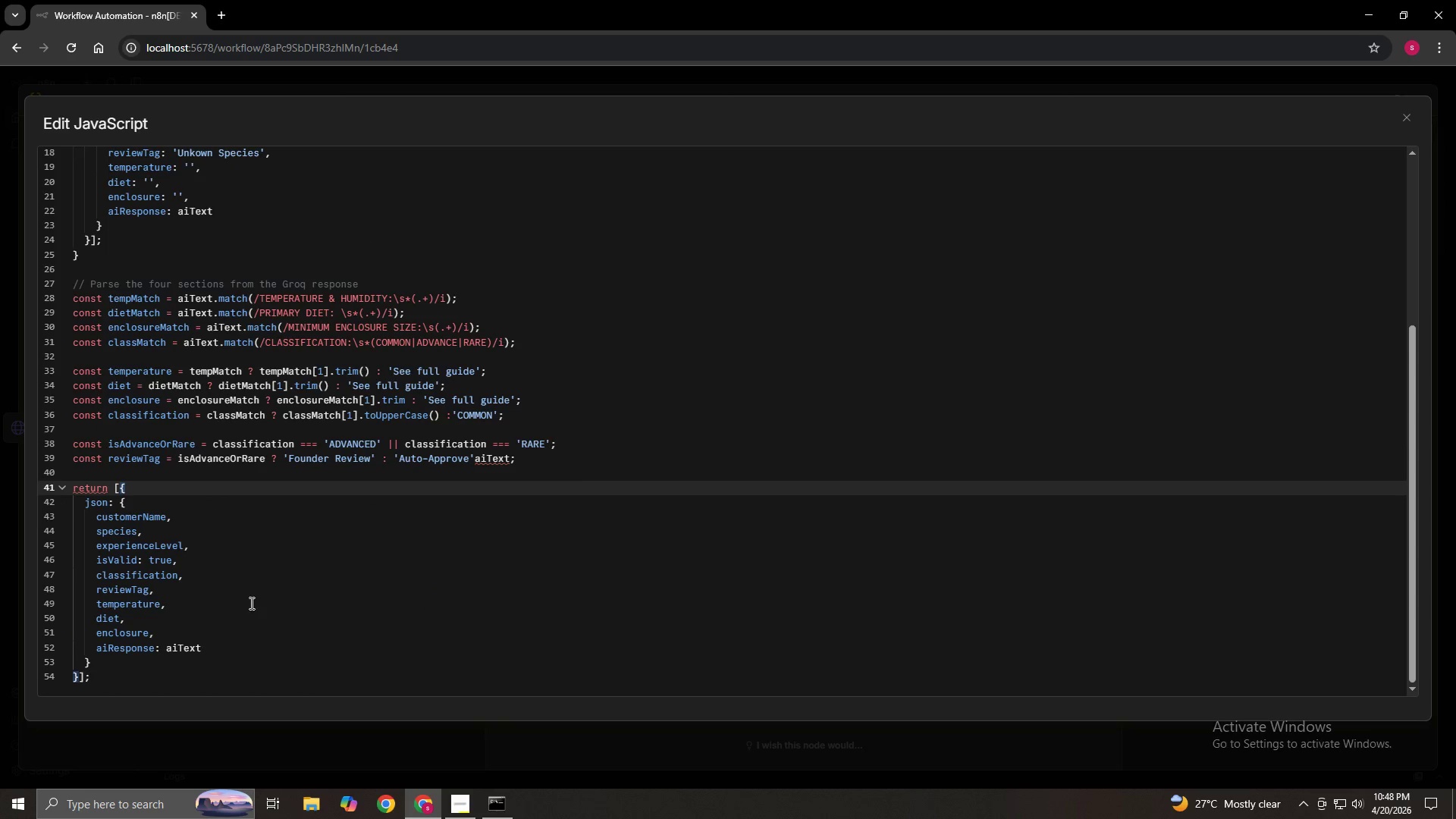 
scroll: coordinate [251, 607], scroll_direction: up, amount: 4.0
 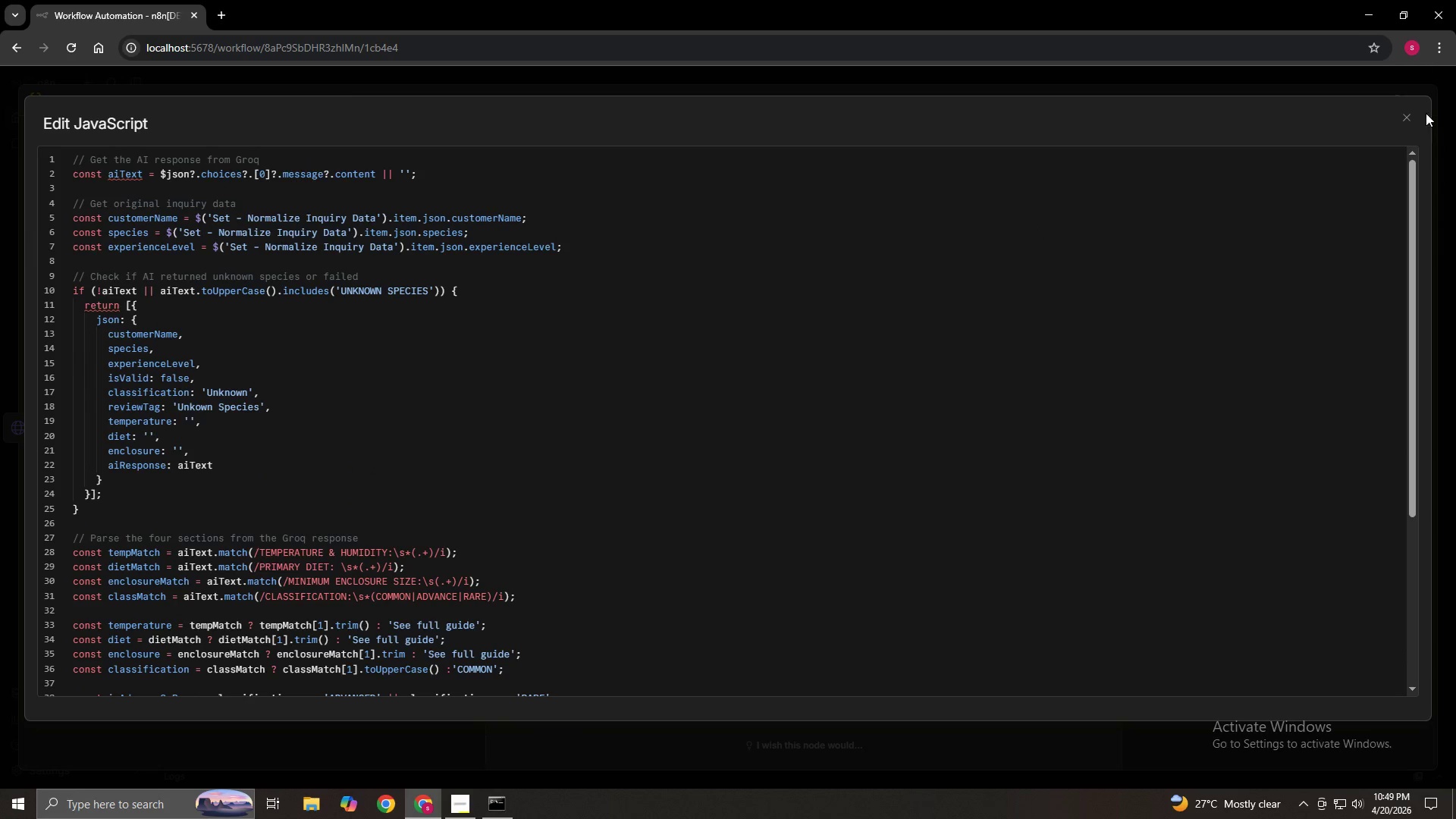 
left_click([1401, 126])
 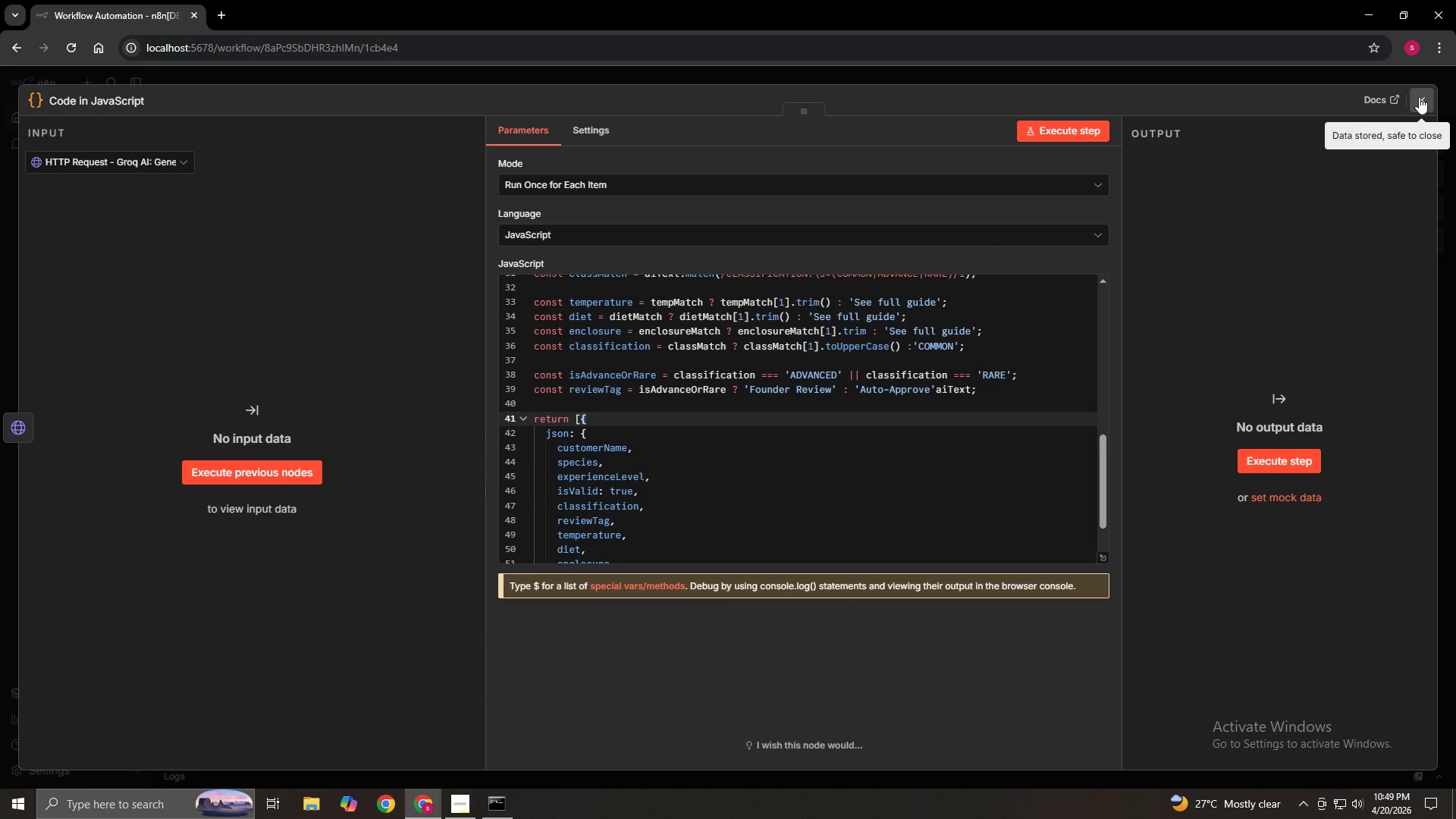 
left_click([1419, 97])
 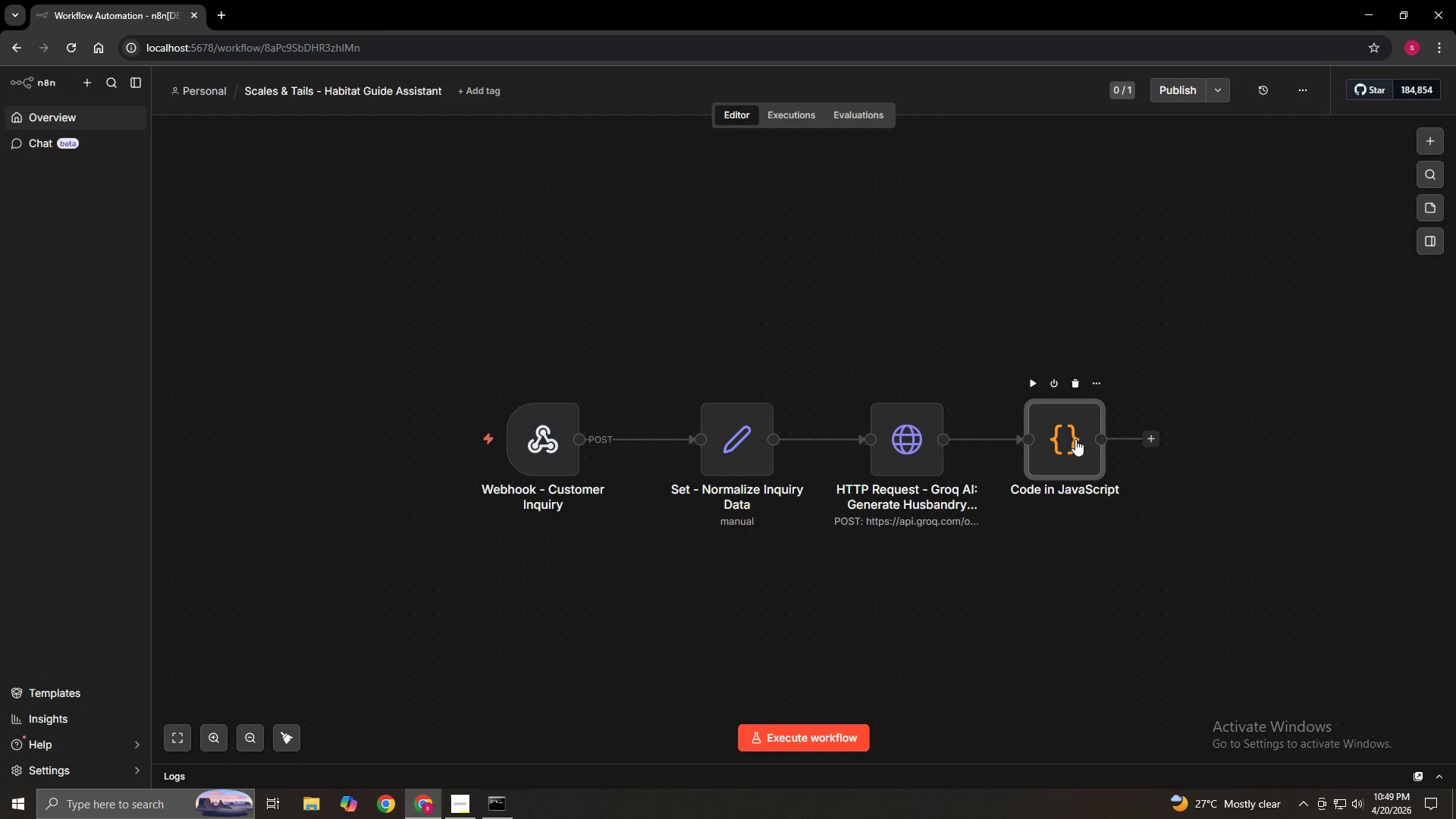 
left_click([1099, 383])
 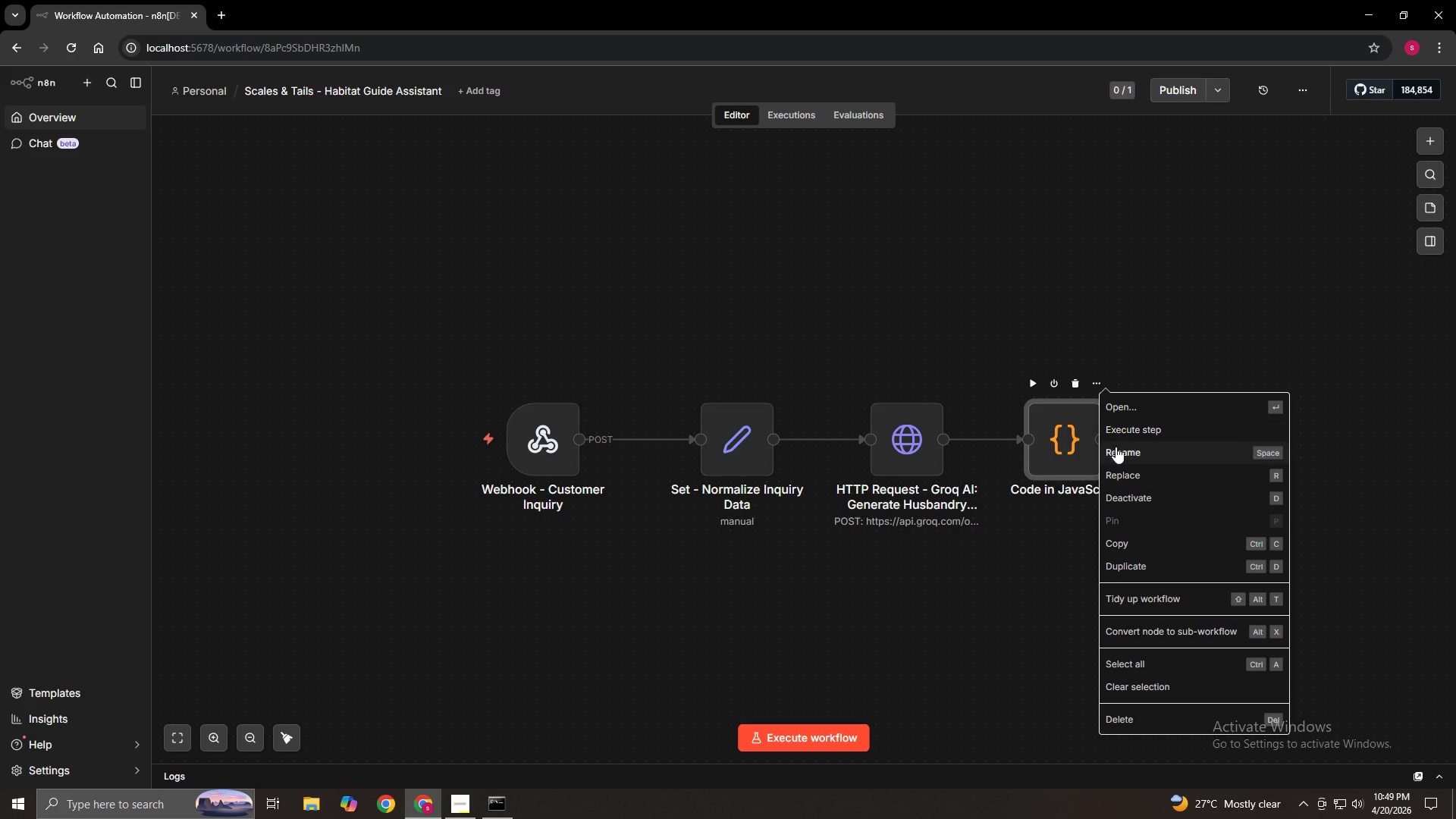 
left_click([1116, 447])
 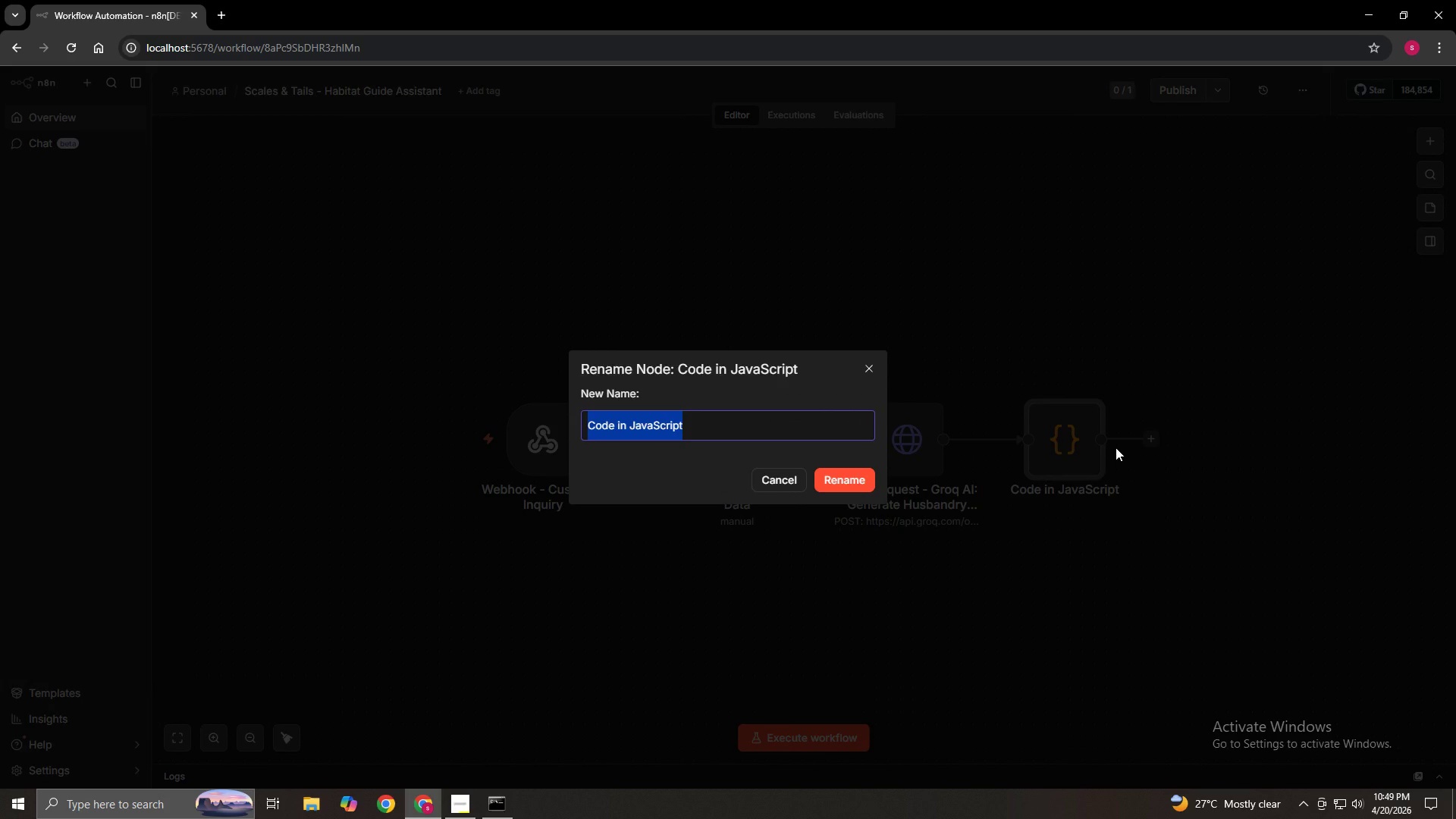 
wait(6.42)
 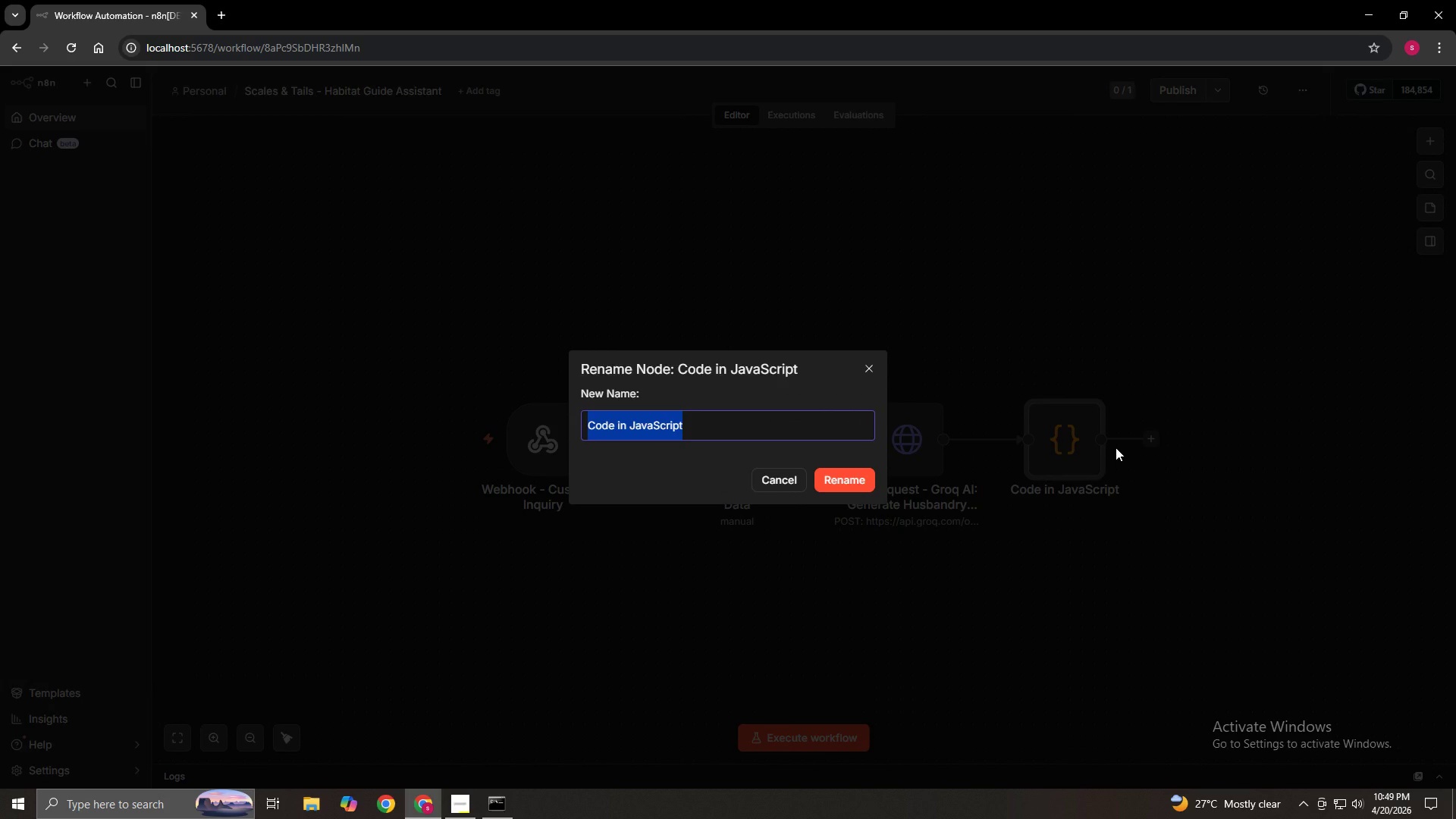 
key(Backspace)
type(Code - Parse AI Response & Classify Species)
 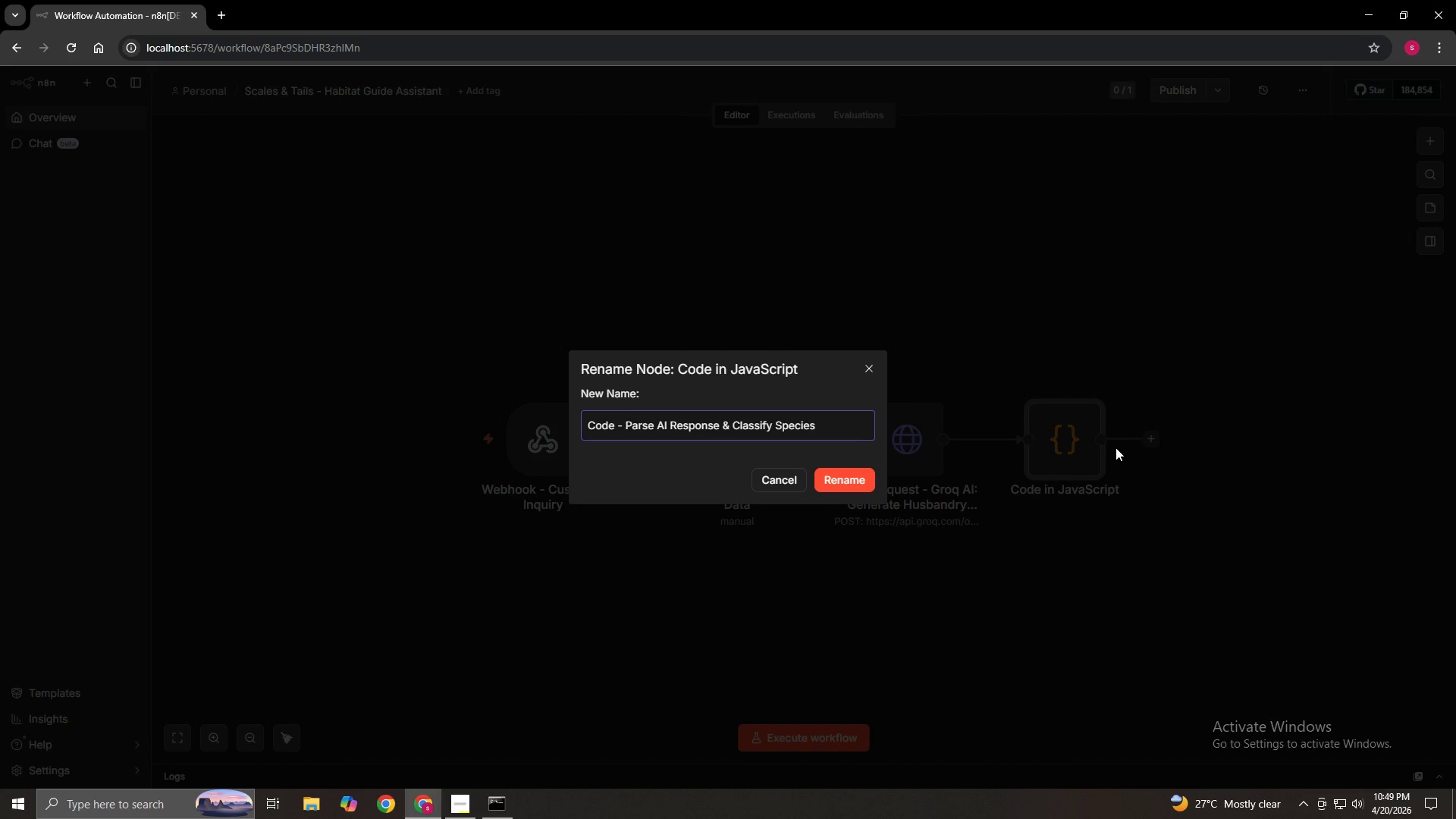 
key(Period)
 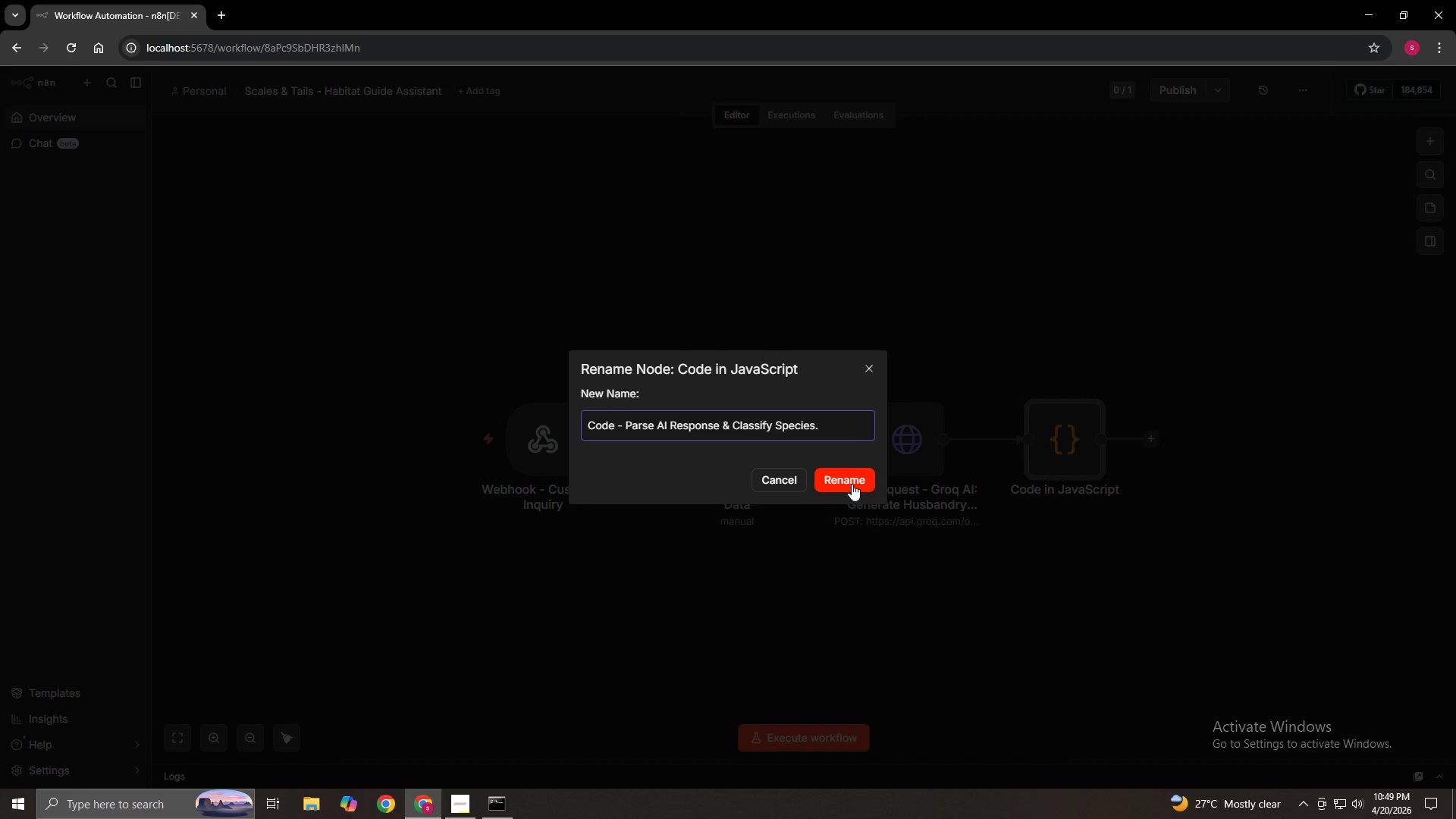 
left_click([852, 484])
 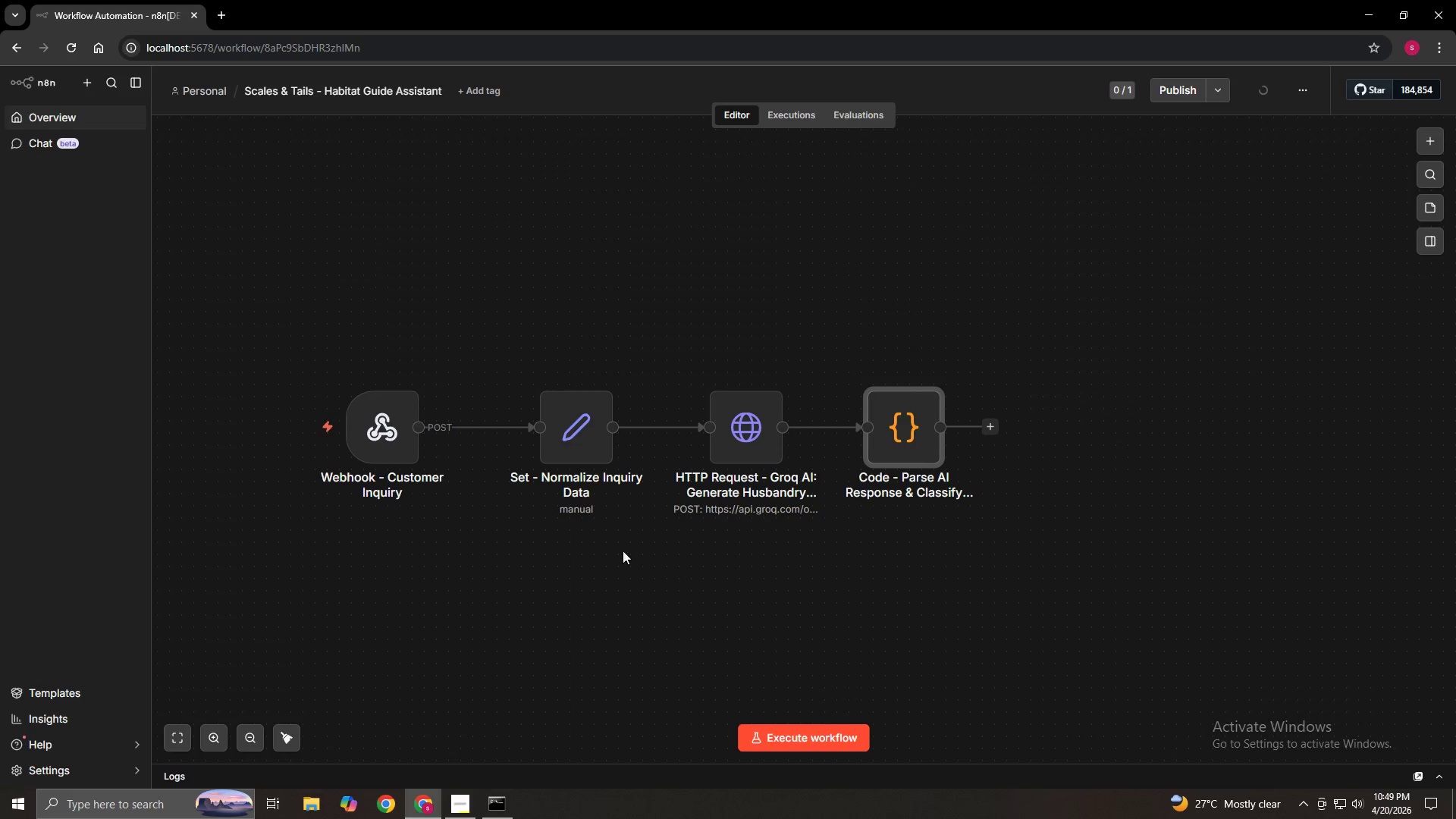 
left_click_drag(start_coordinate=[747, 425], to_coordinate=[765, 425])
 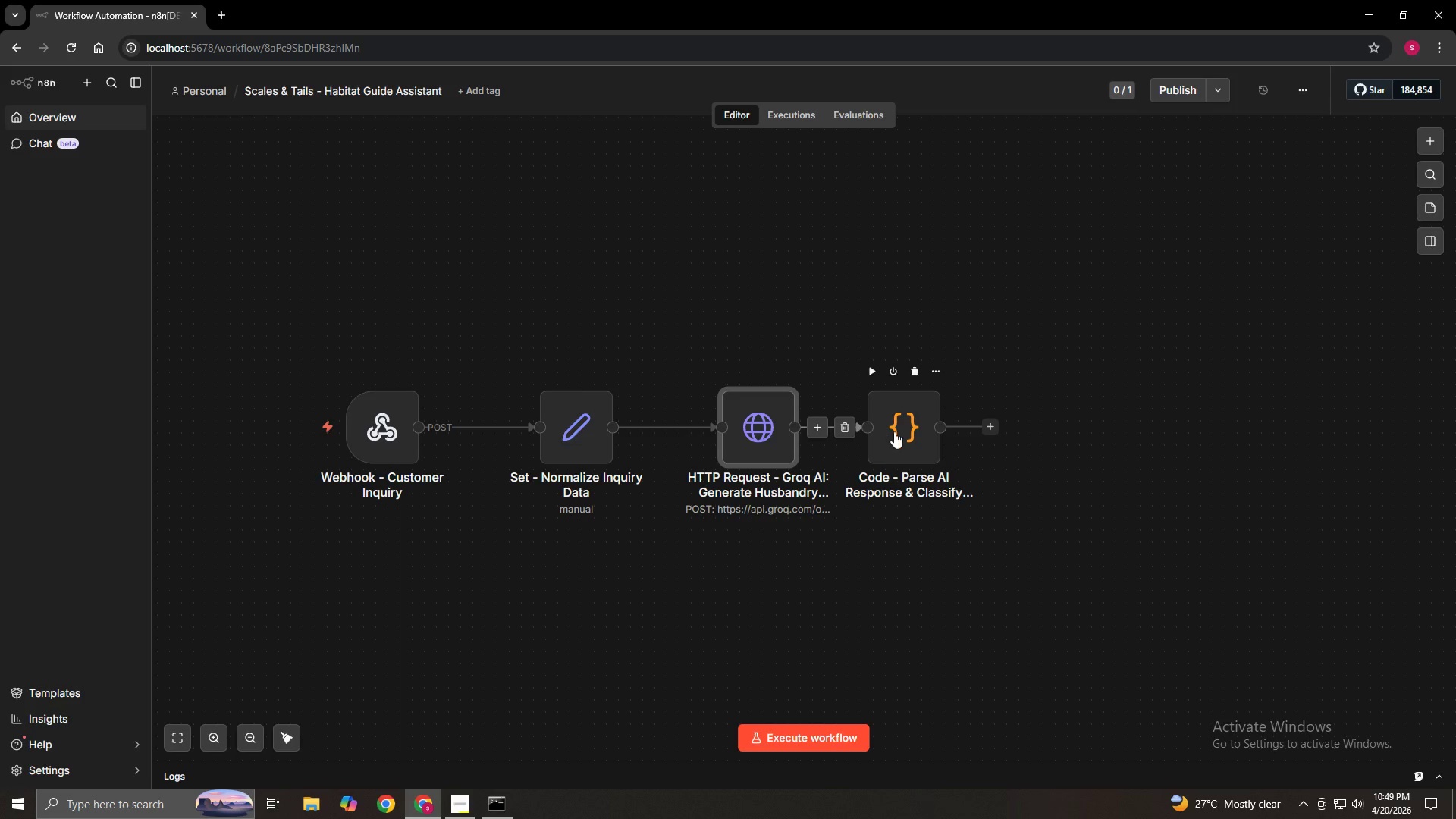 
left_click_drag(start_coordinate=[896, 431], to_coordinate=[929, 431])
 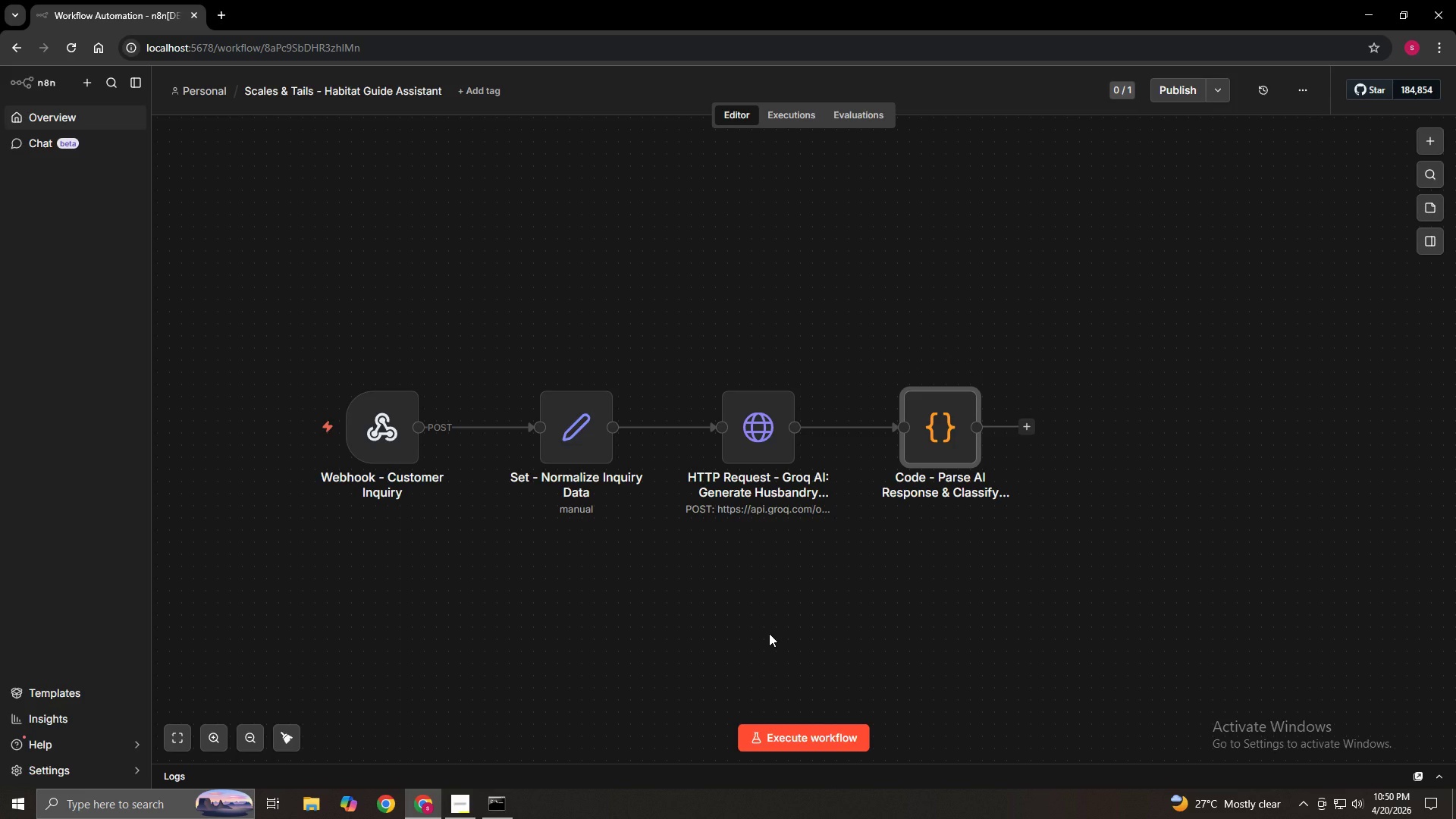 
wait(27.61)
 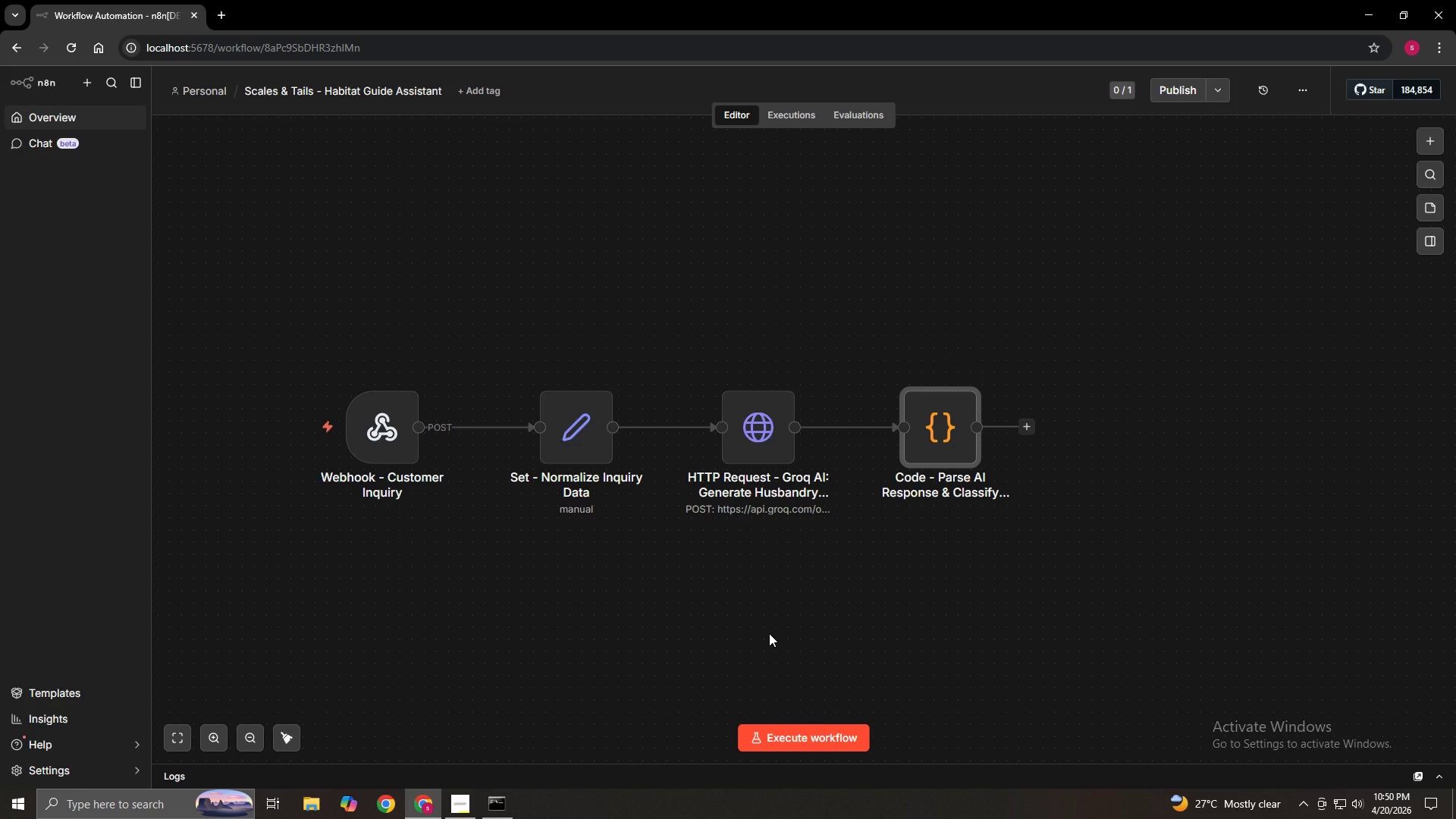 
left_click_drag(start_coordinate=[1027, 427], to_coordinate=[1068, 426])
 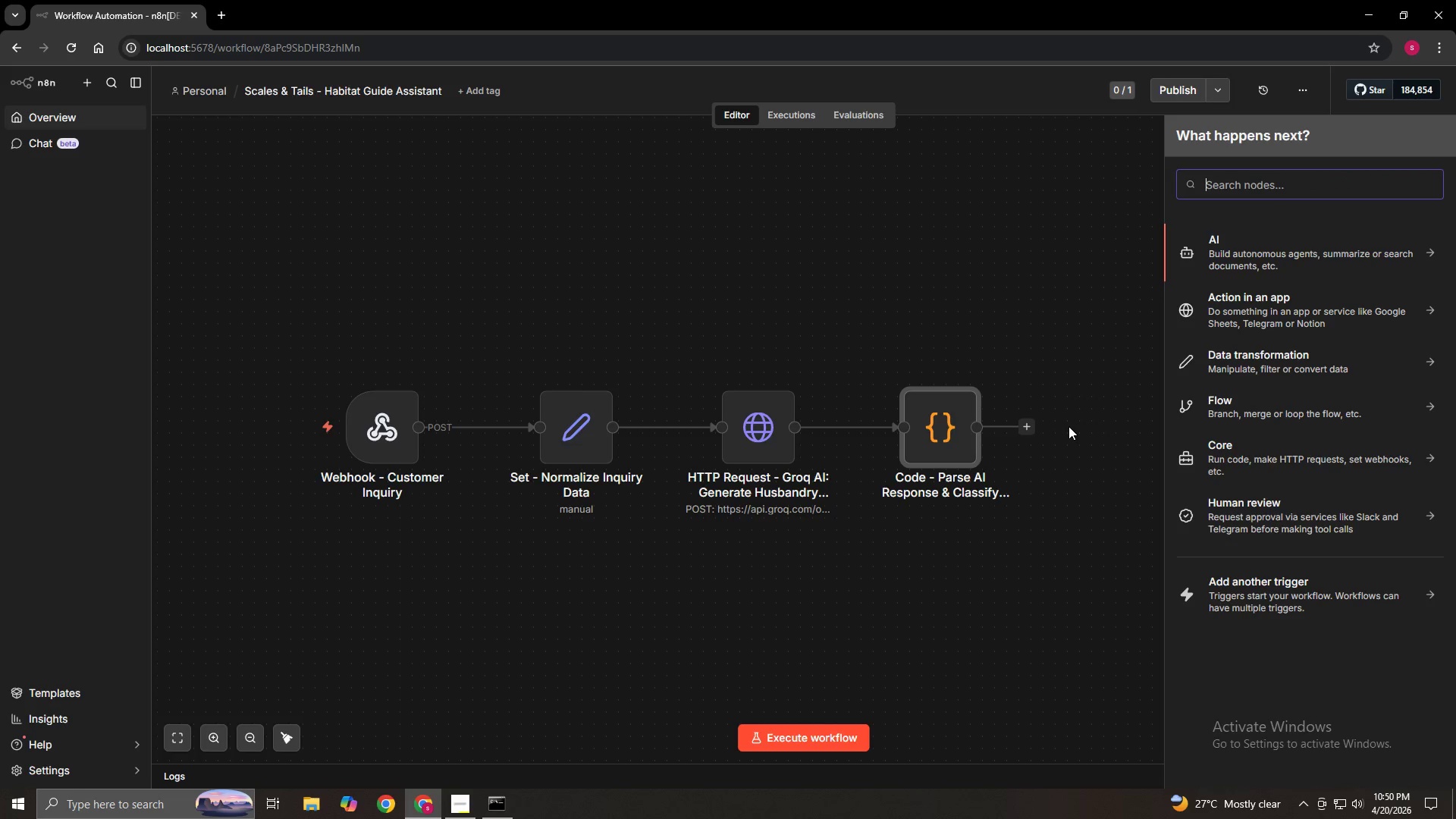 
wait(7.44)
 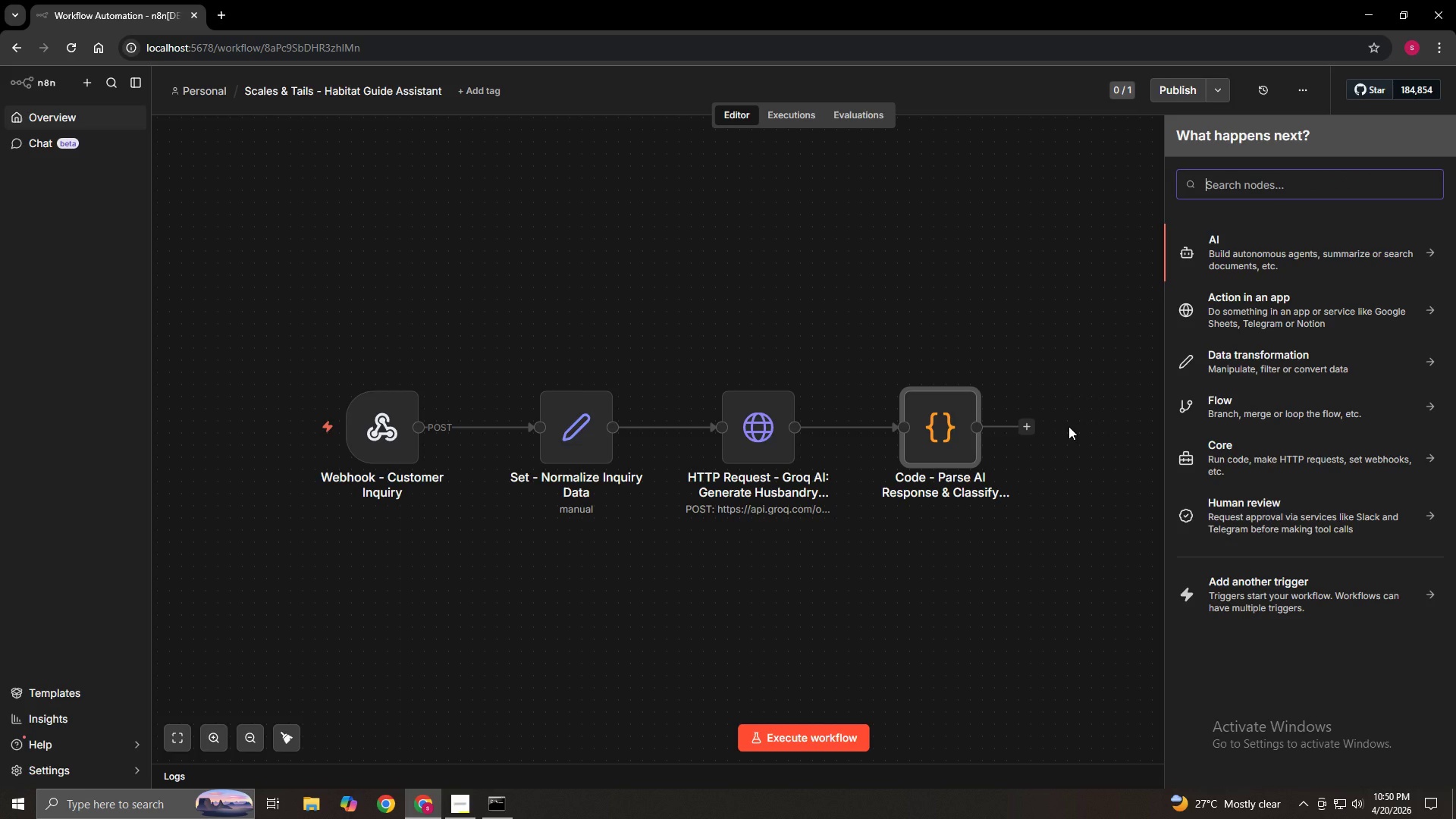 
type(if)
 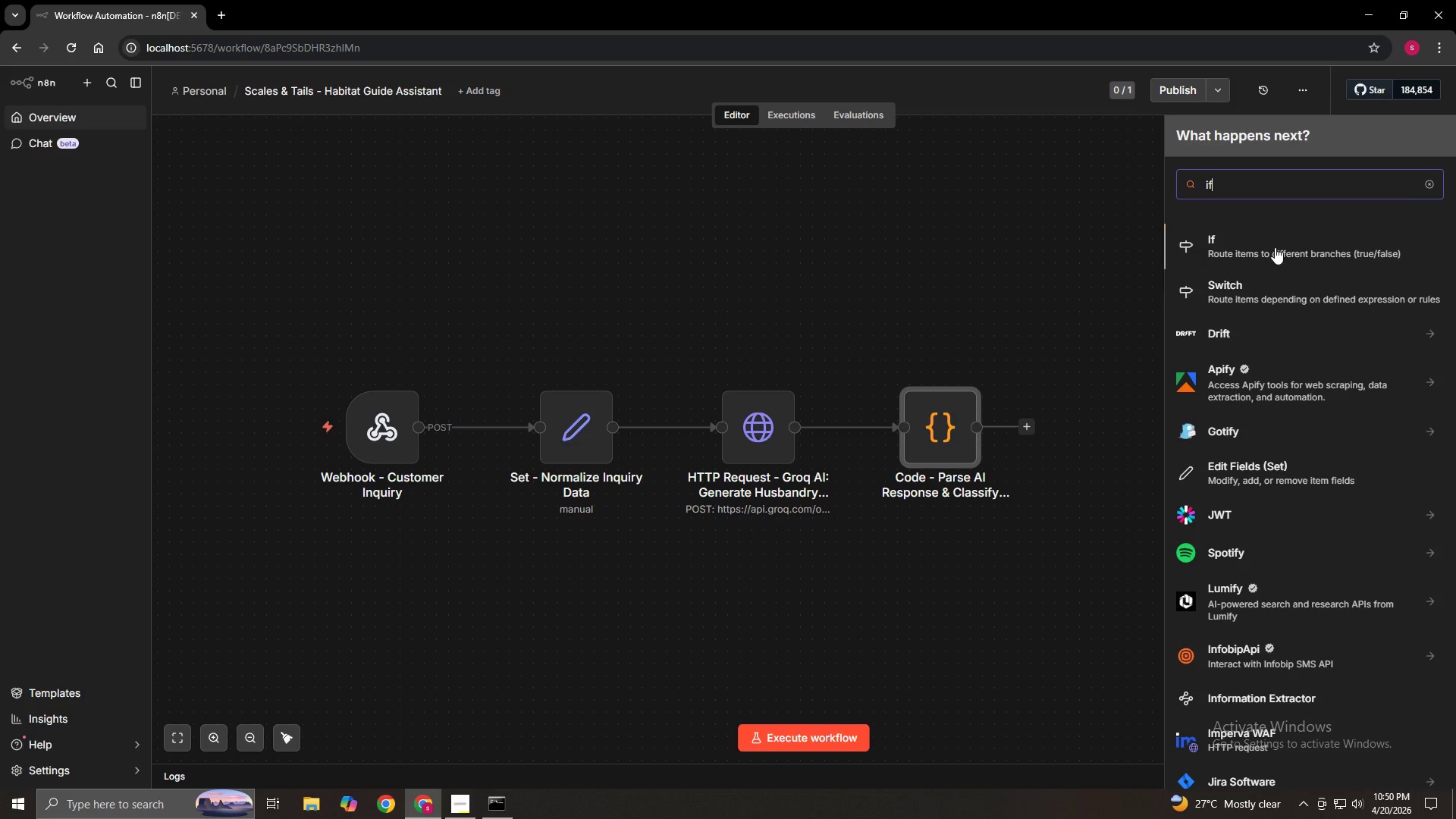 
left_click([1275, 247])
 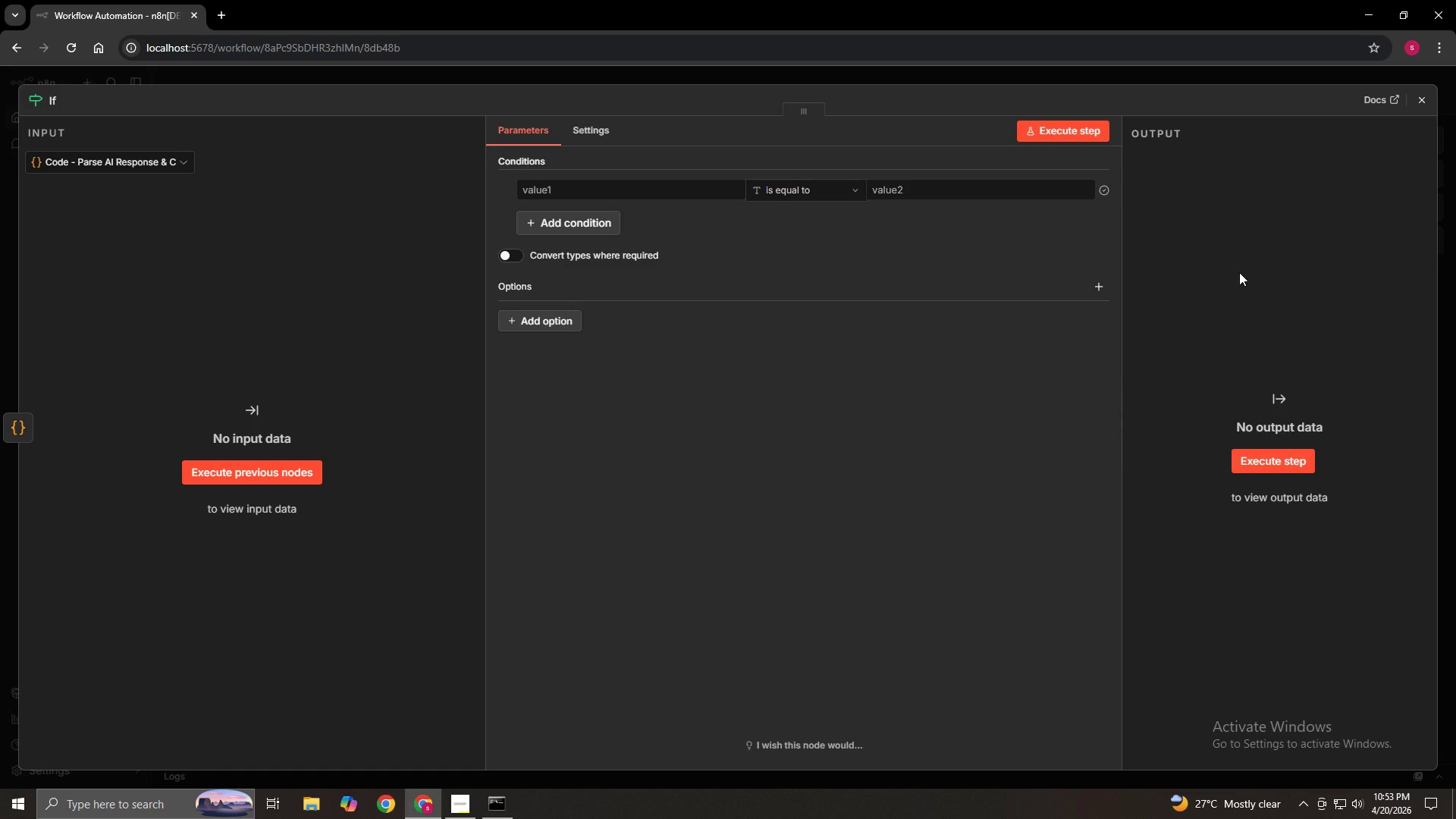 
wait(200.77)
 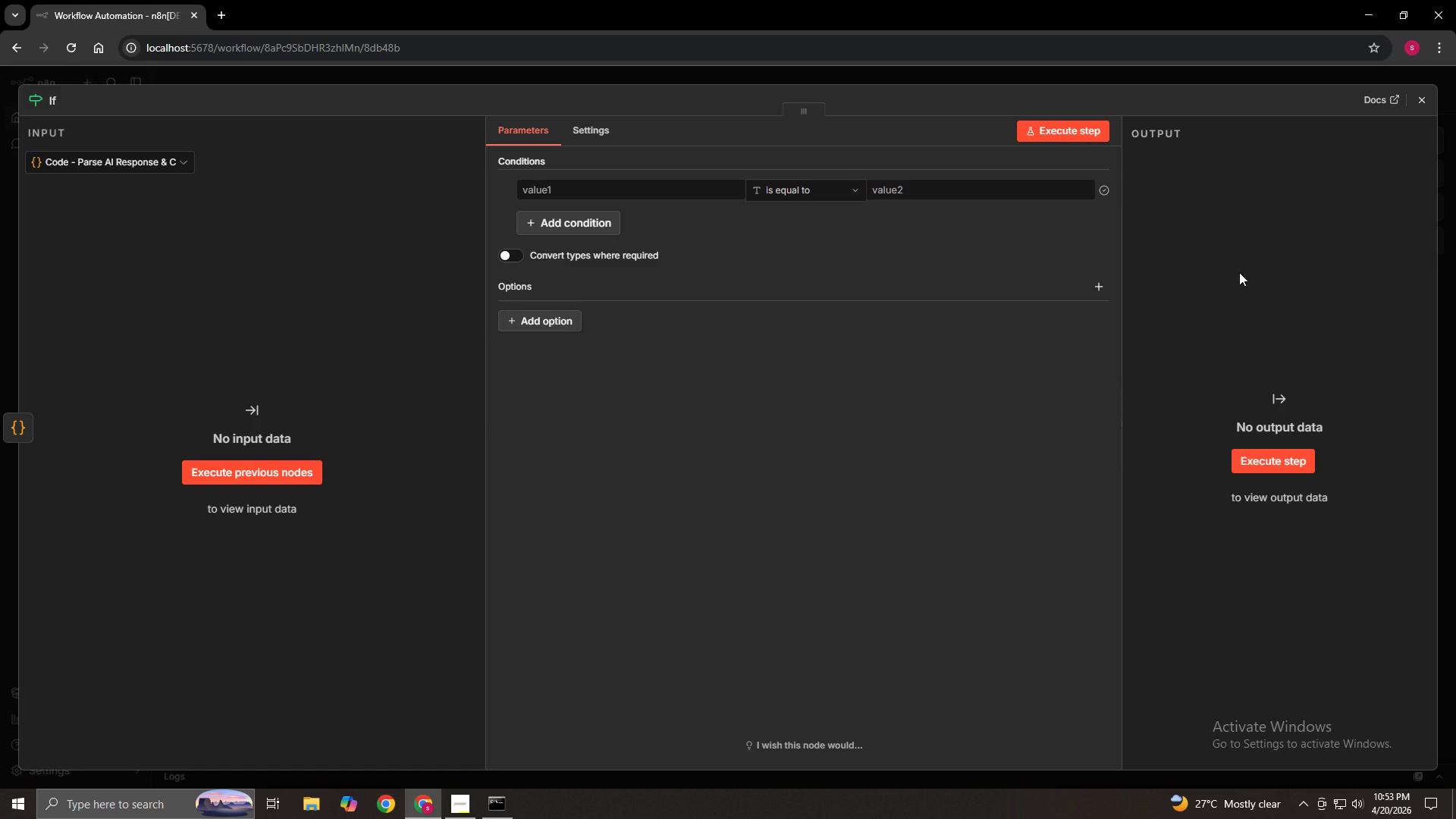 
left_click([675, 189])
 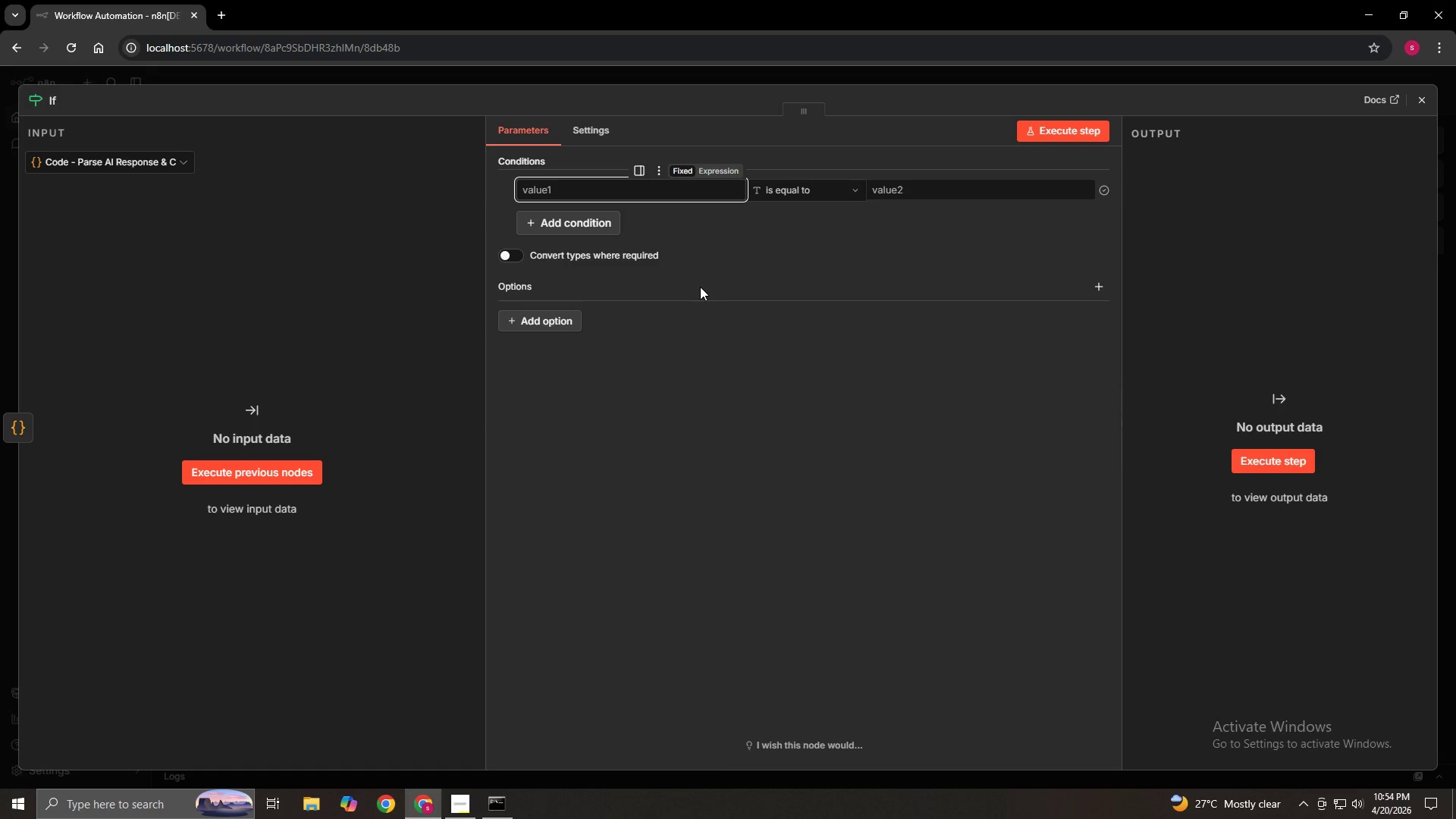 
wait(13.03)
 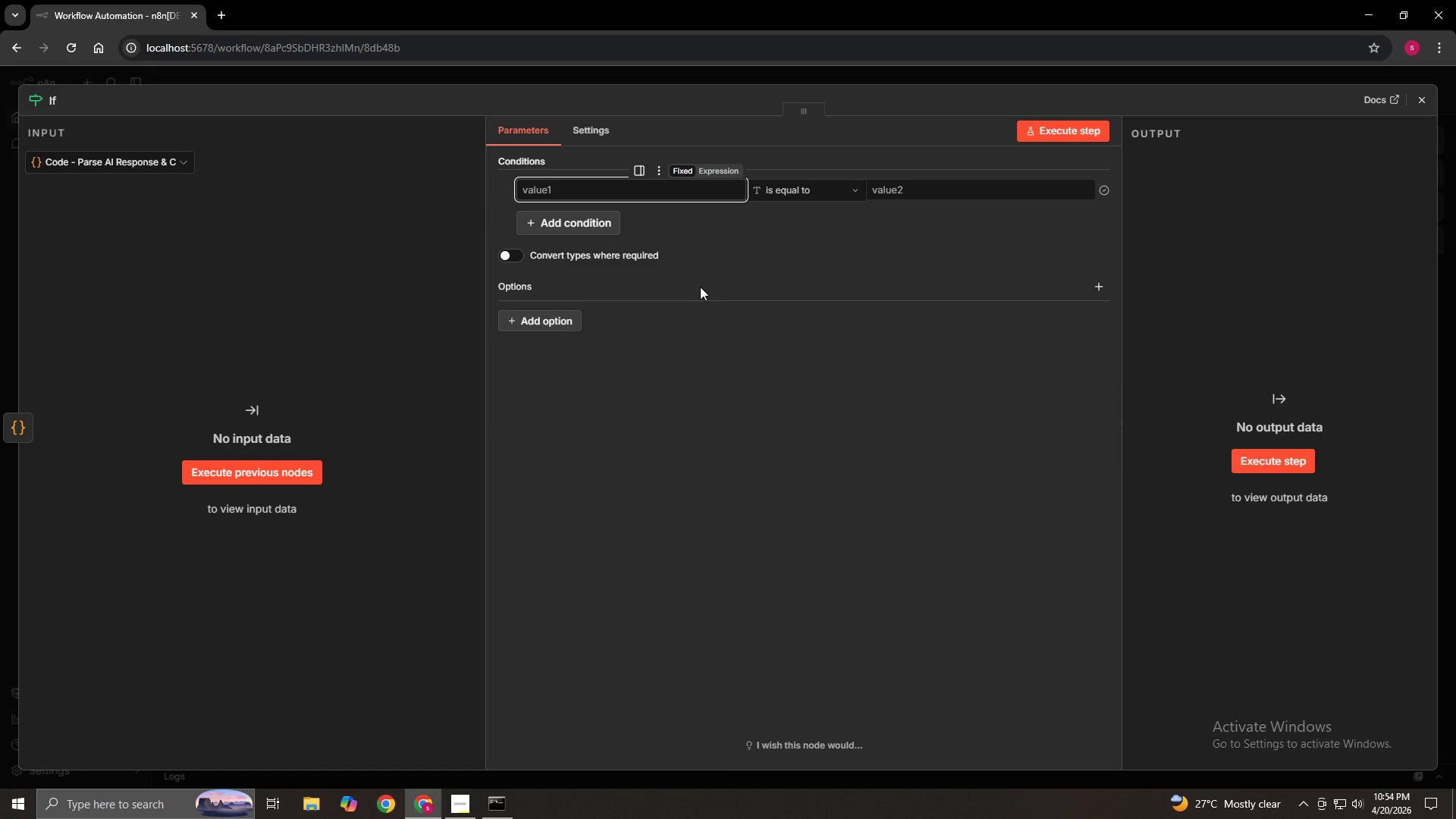 
type(={{$ksp)
key(Backspace)
key(Backspace)
key(Backspace)
type(json)
 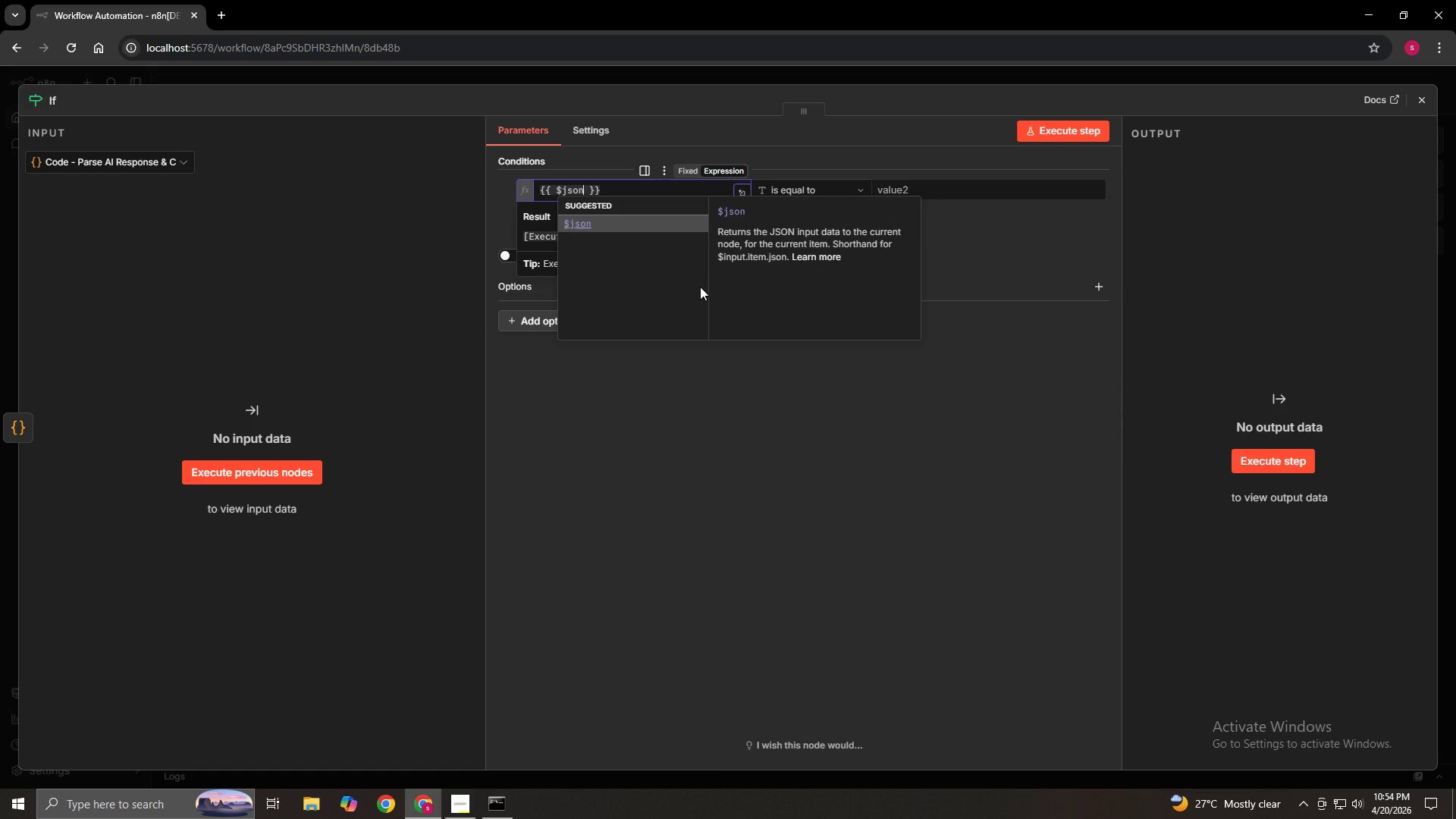 
type(.isValid)
 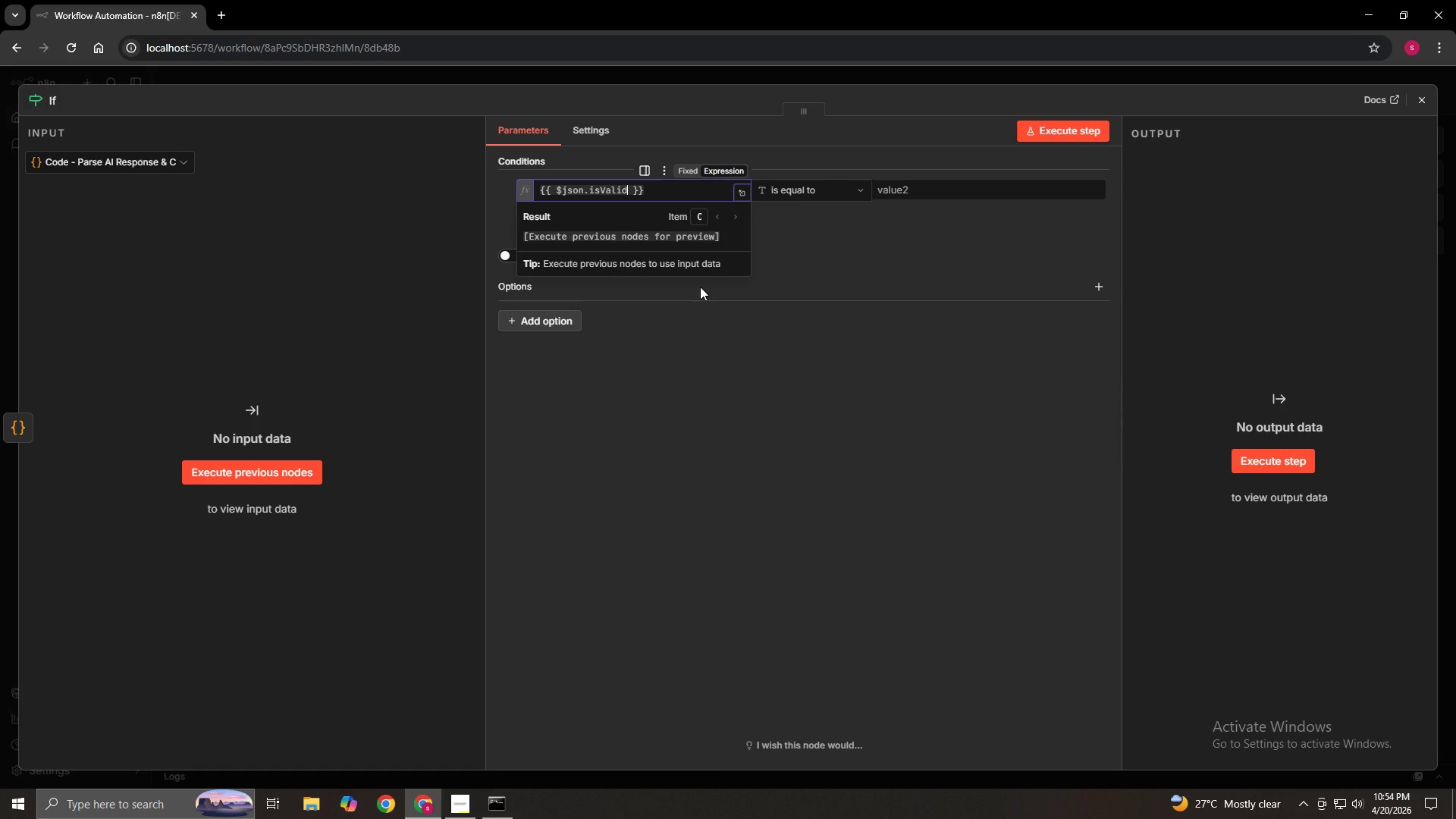 
left_click([905, 256])
 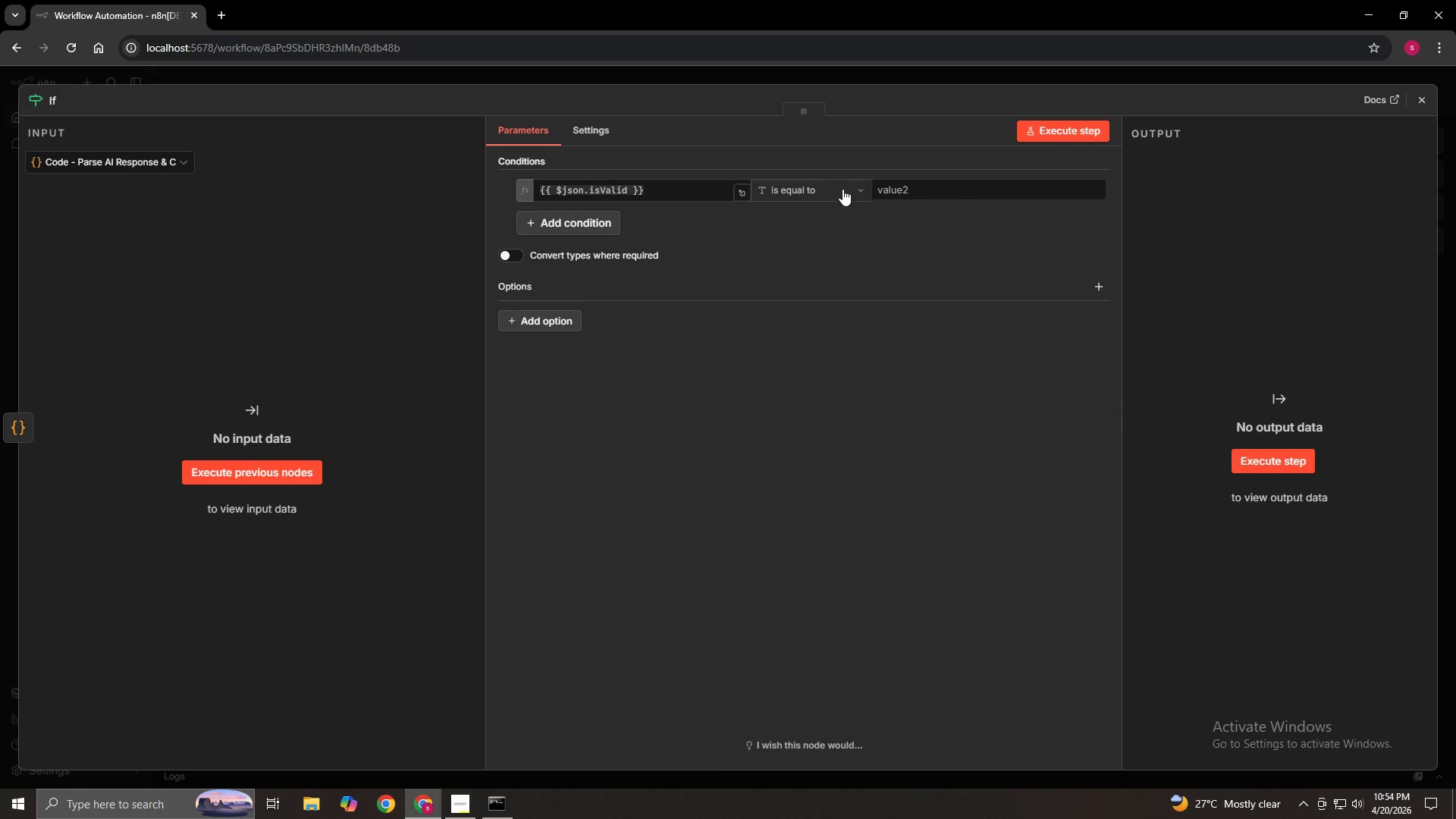 
left_click([843, 189])
 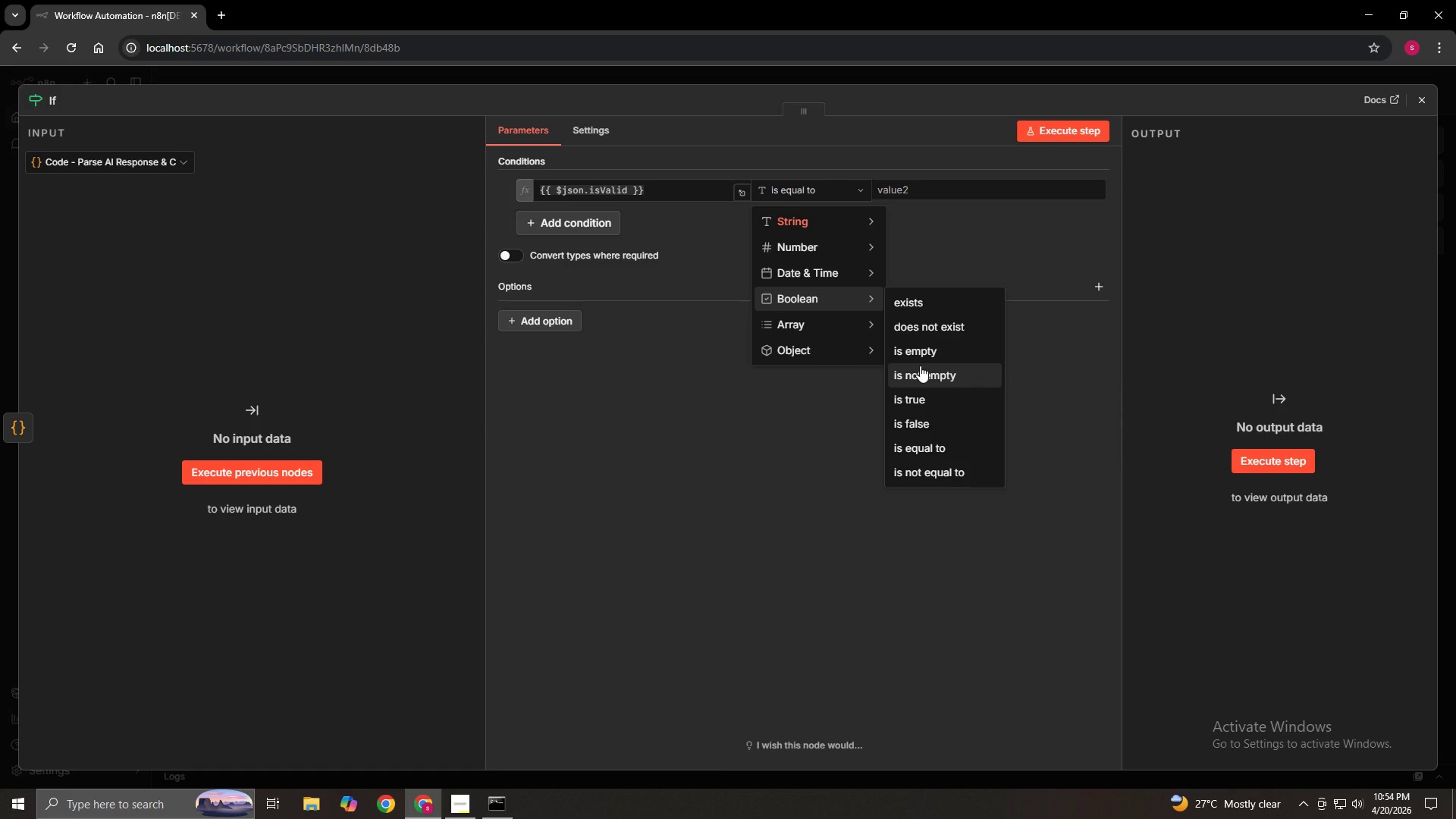 
wait(22.55)
 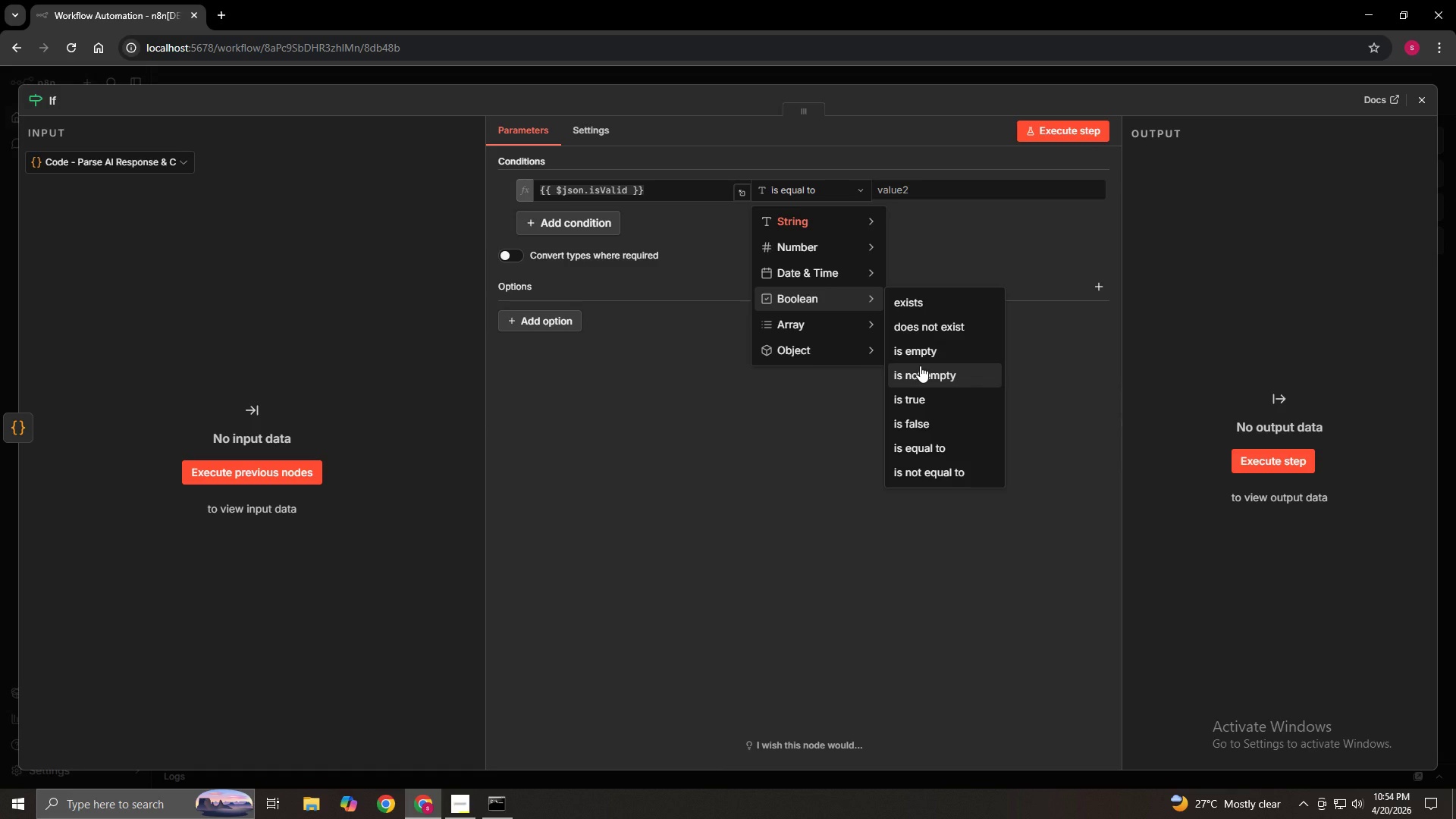 
left_click([927, 401])
 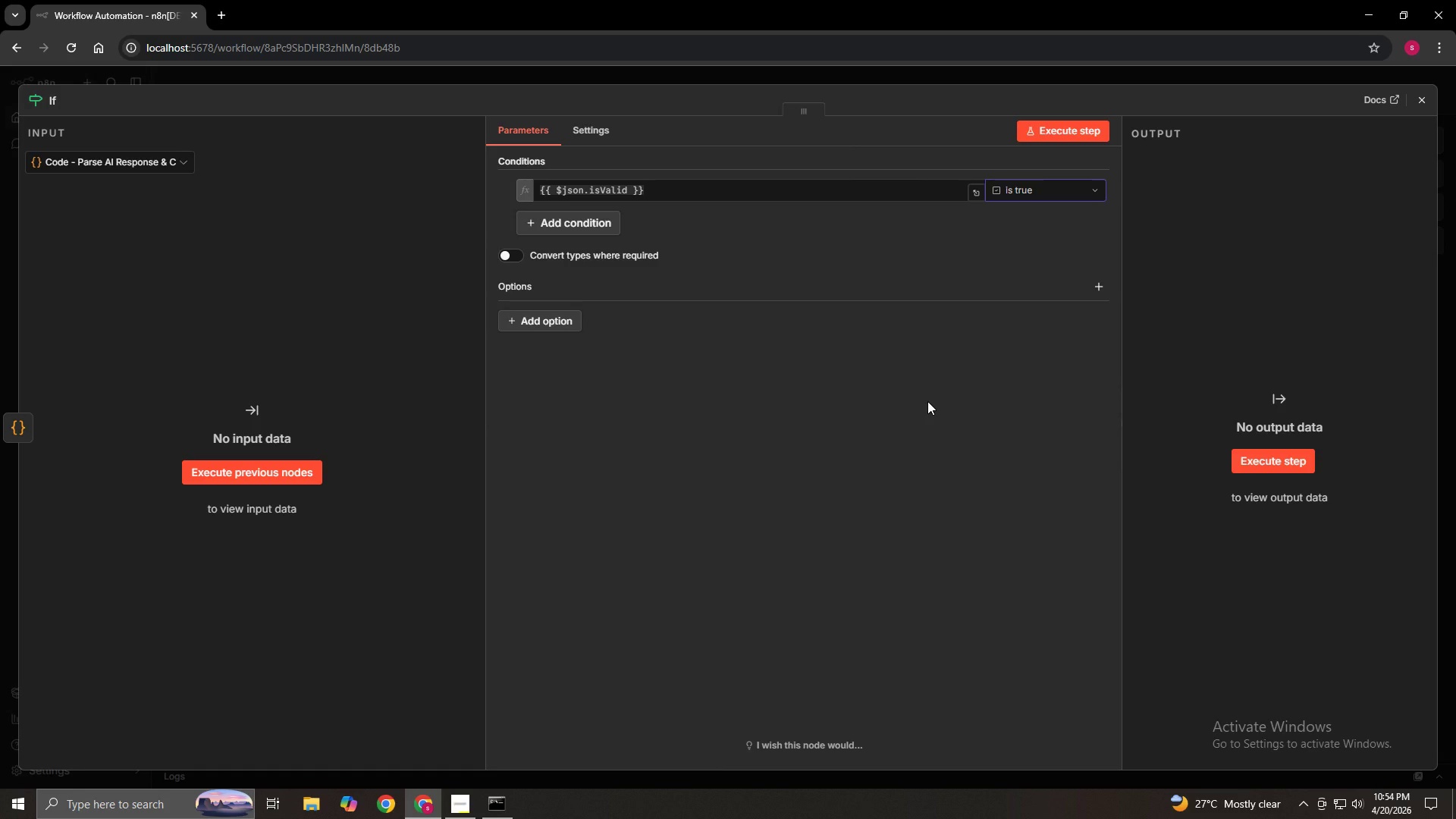 
wait(14.45)
 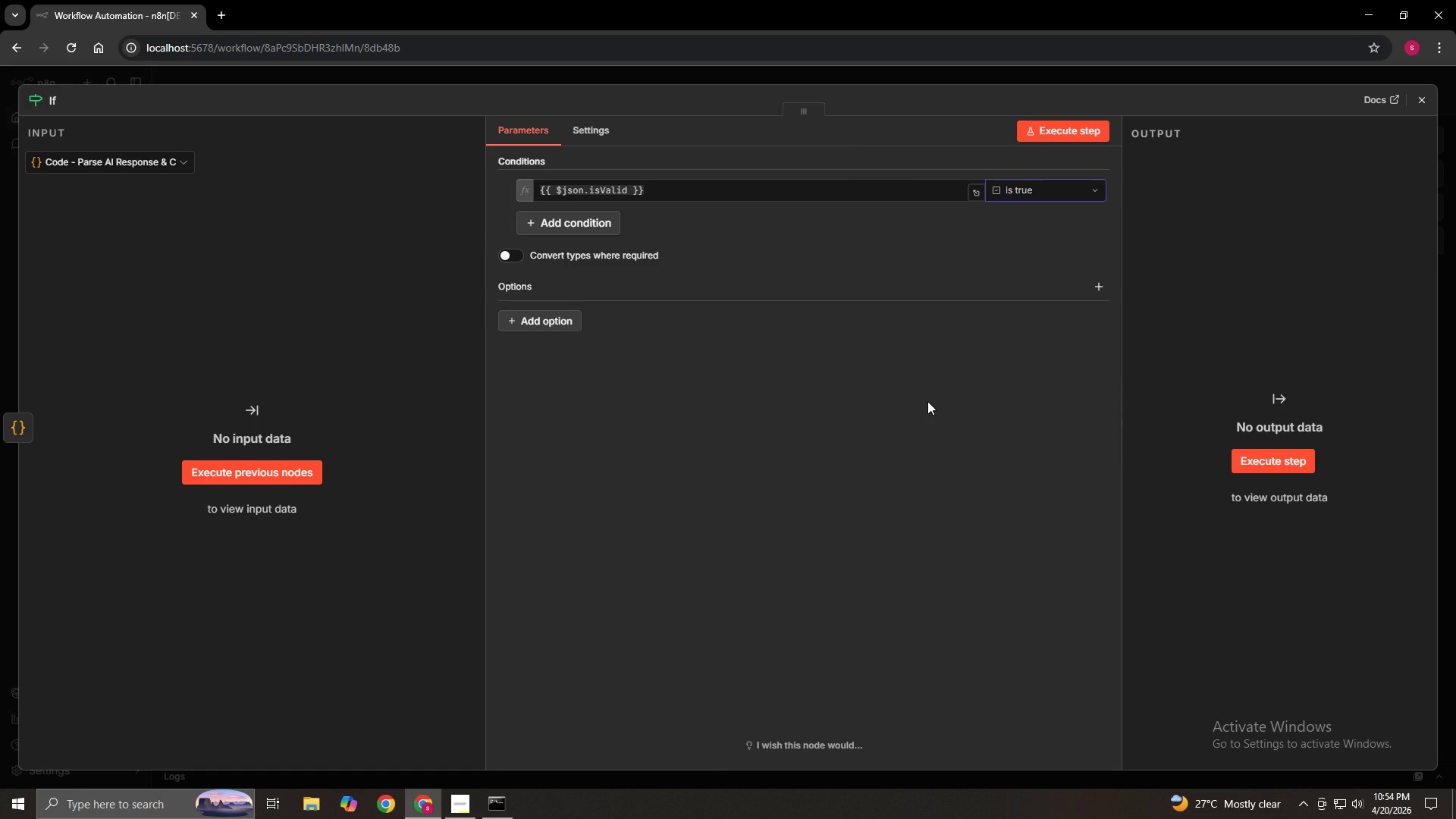 
left_click([1421, 100])
 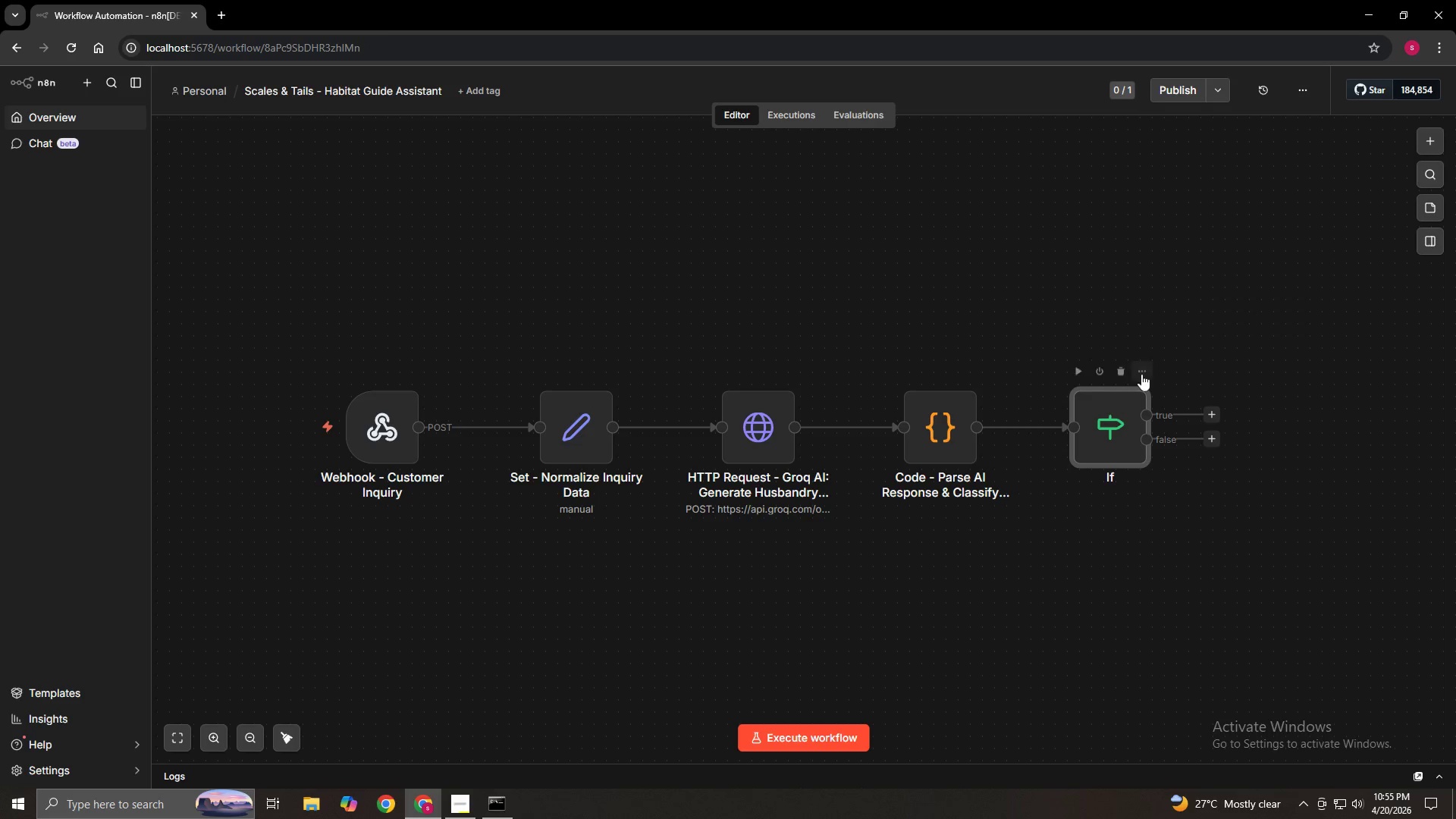 
left_click([1139, 374])
 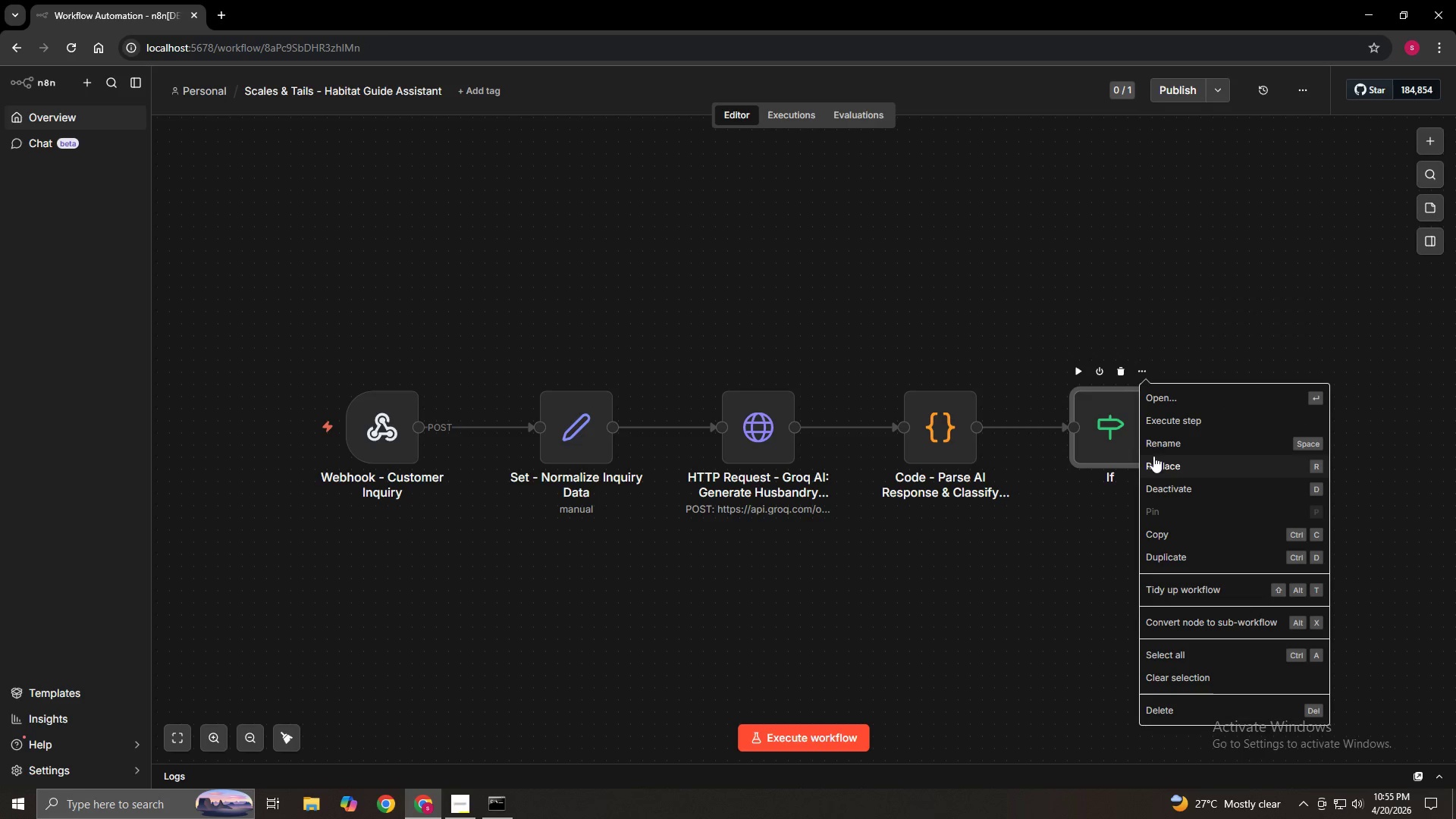 
left_click([1153, 442])
 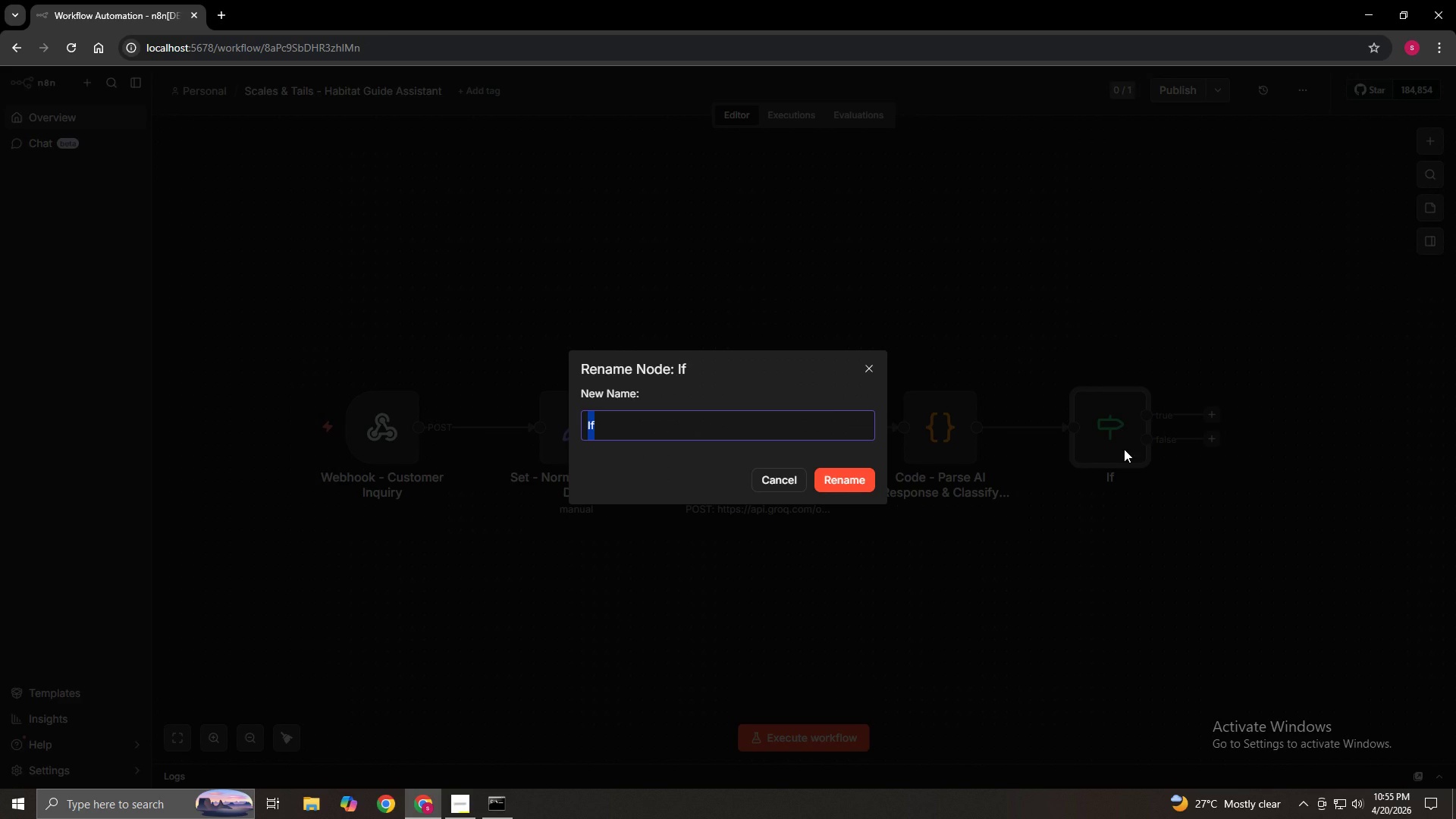 
key(Backspace)
type(IF -)
 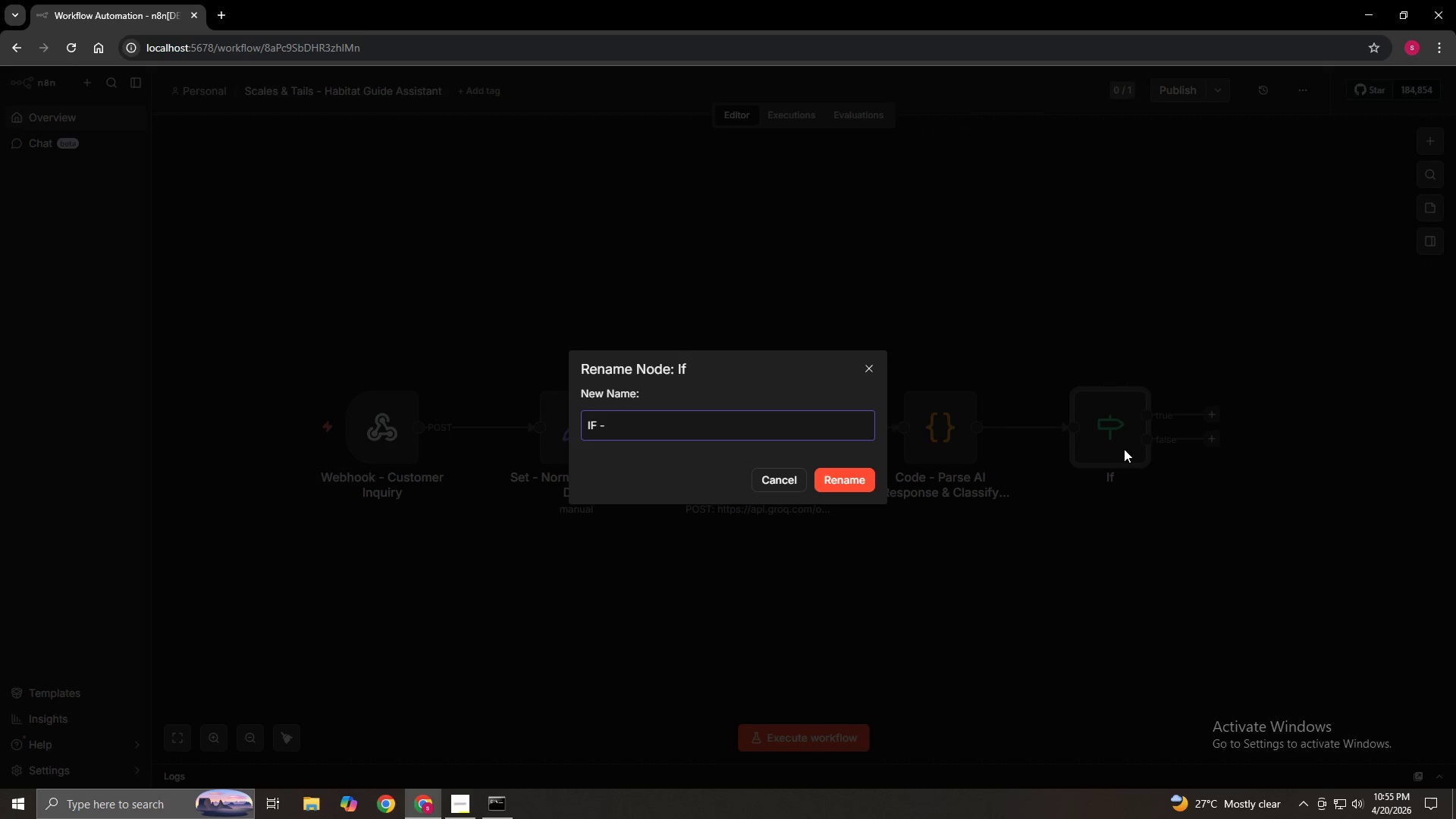 
type( AI Response Valid)
 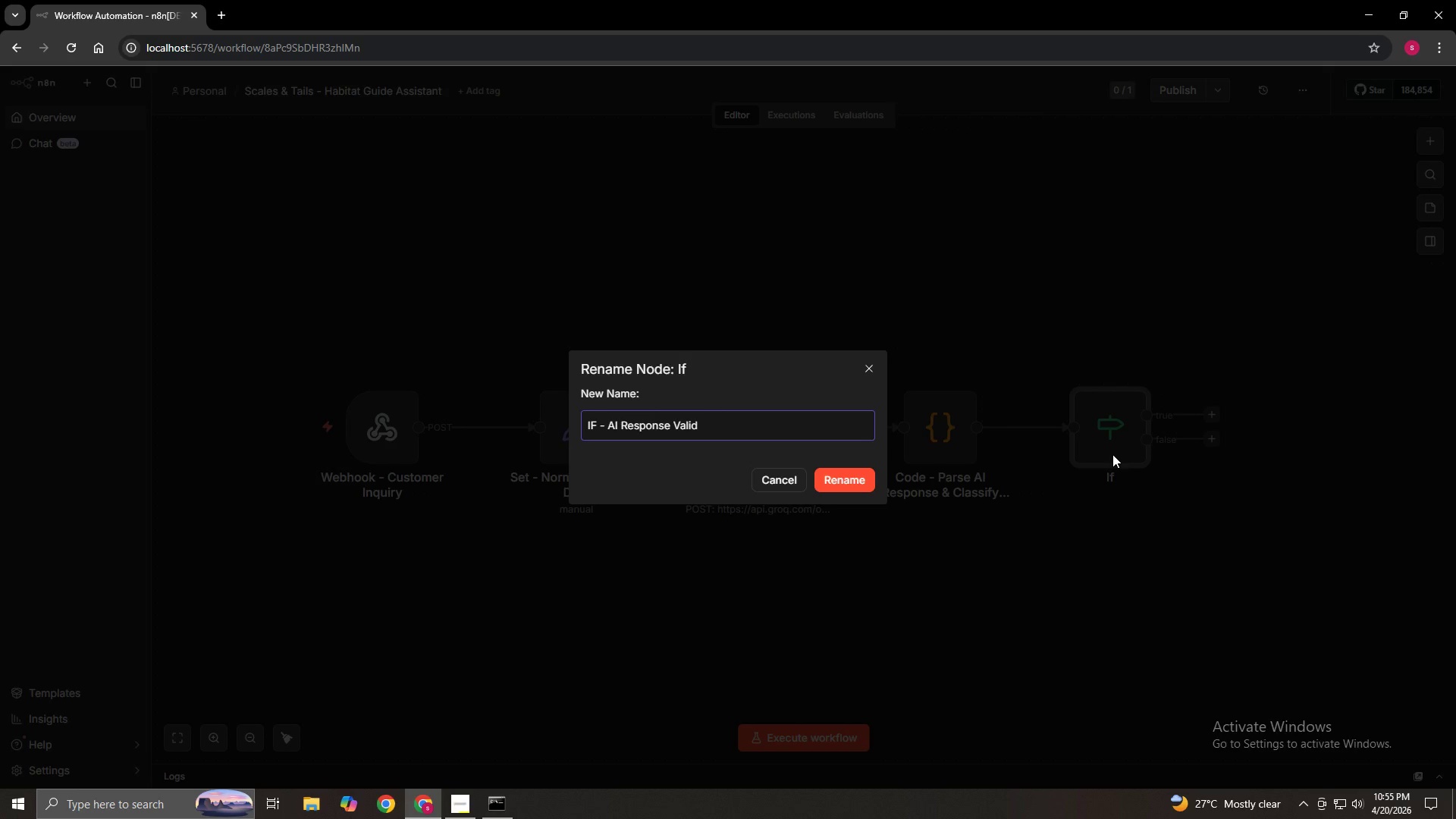 
left_click([822, 482])
 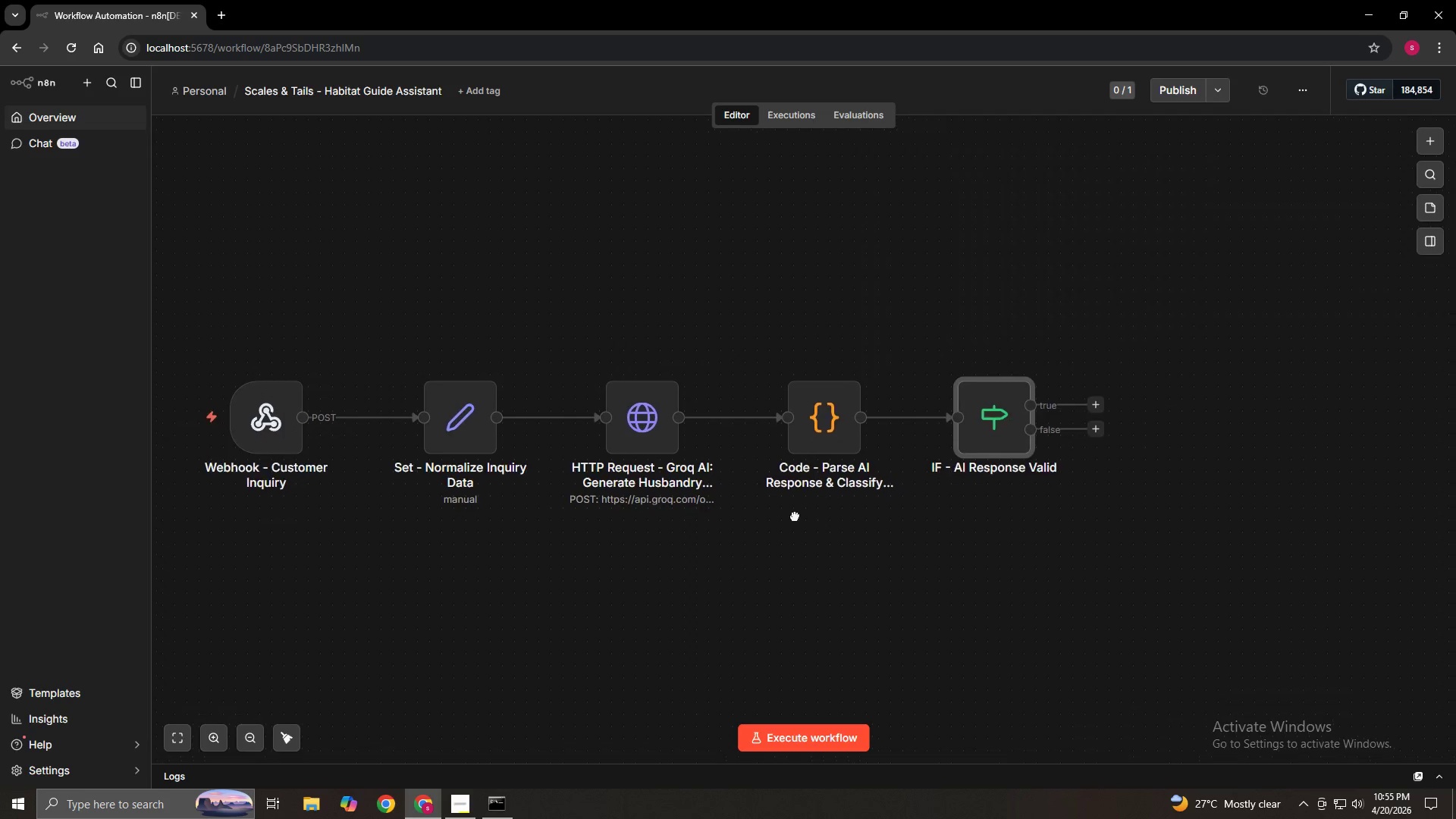 
scroll: coordinate [740, 504], scroll_direction: up, amount: 1.0
 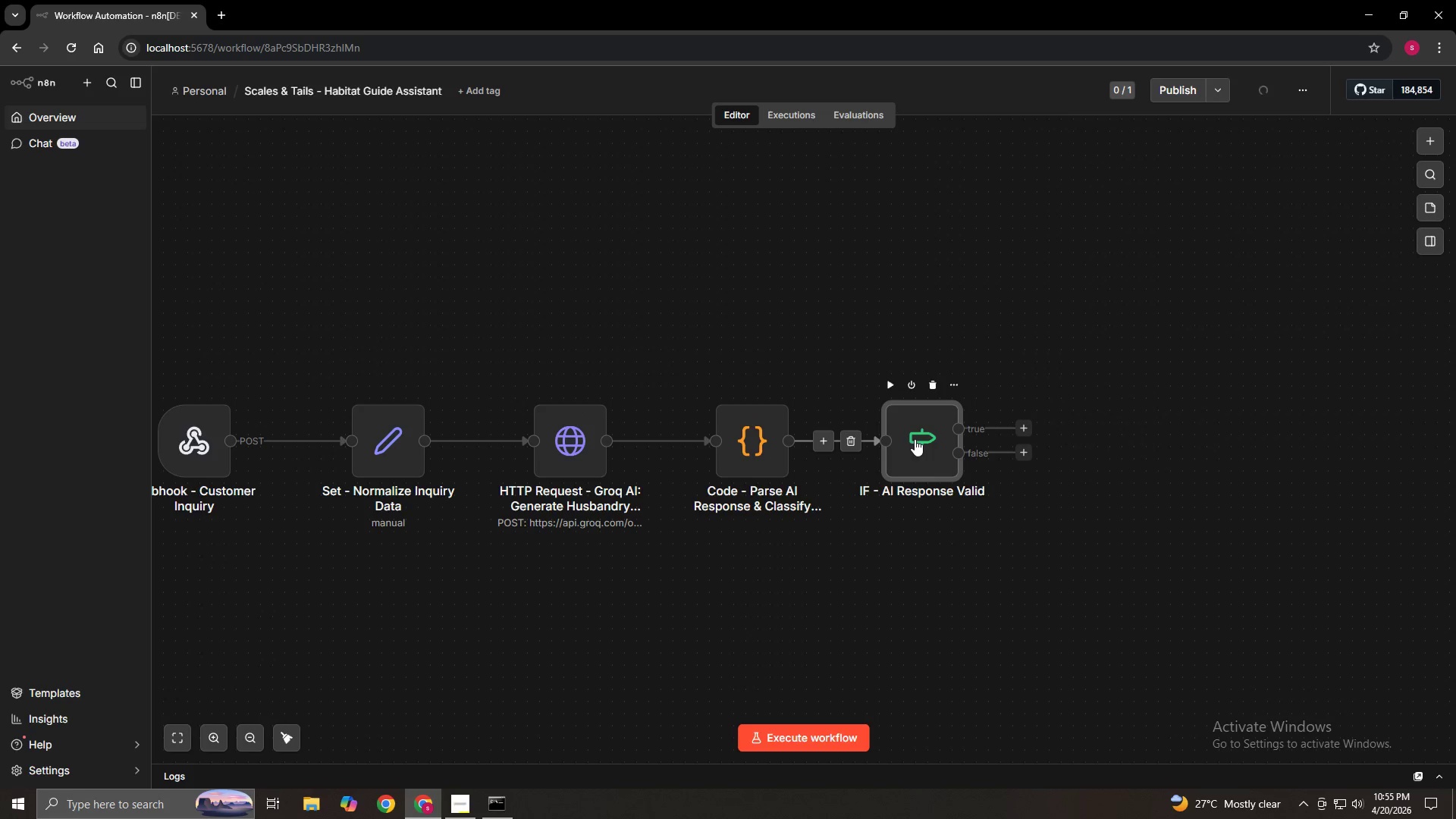 
left_click_drag(start_coordinate=[915, 439], to_coordinate=[939, 441])
 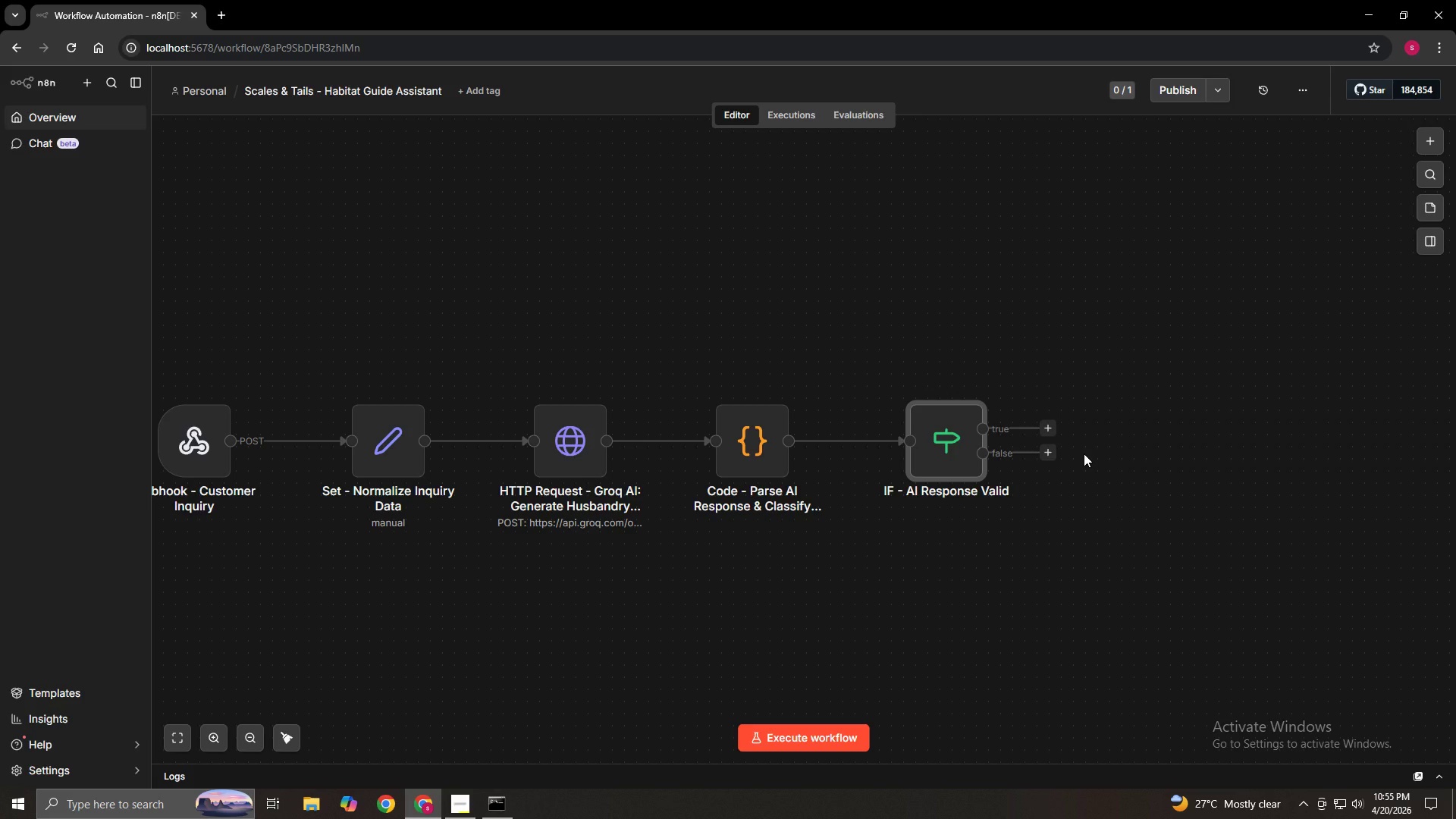 
wait(23.56)
 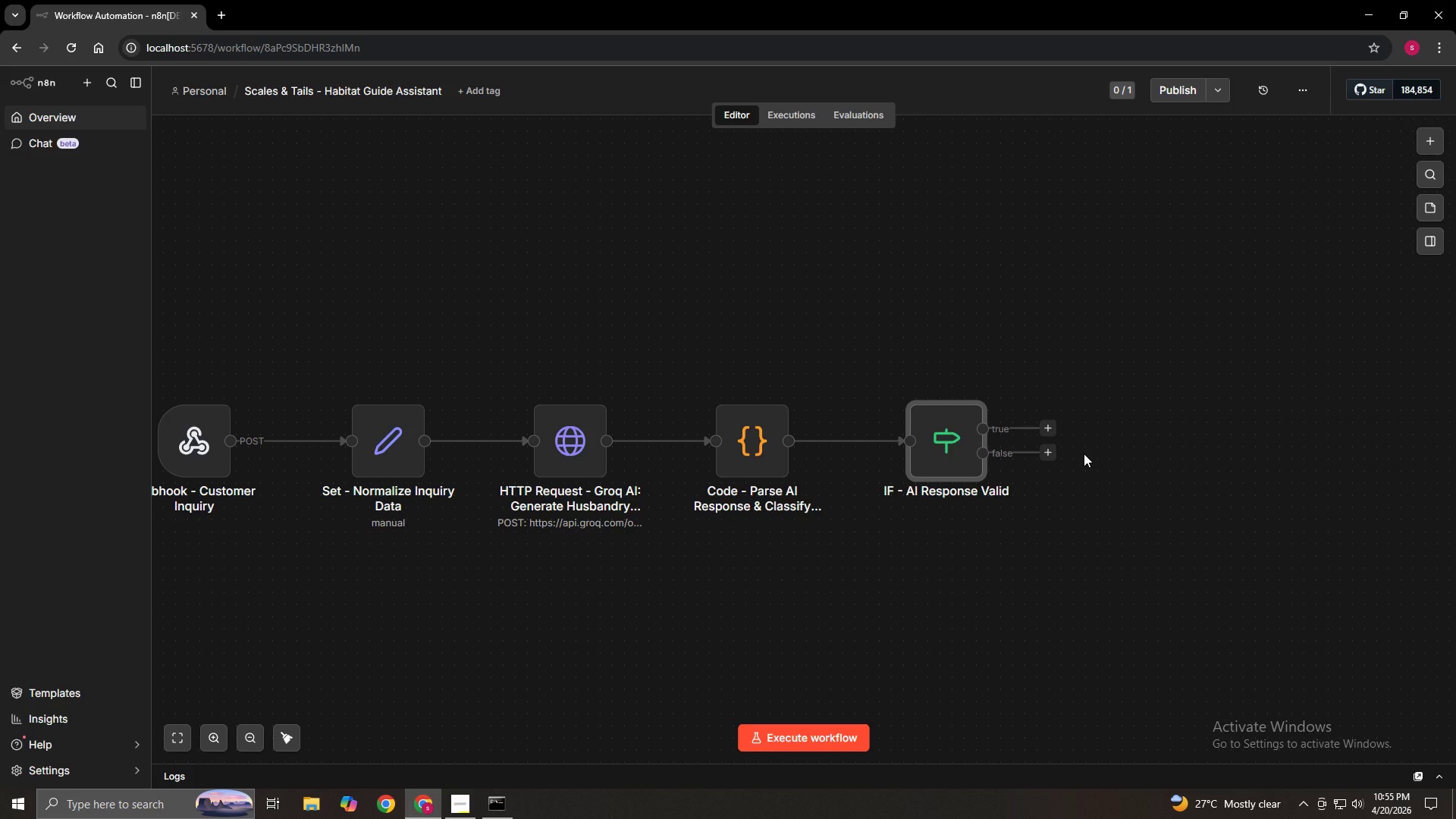 
left_click_drag(start_coordinate=[1047, 425], to_coordinate=[1116, 430])
 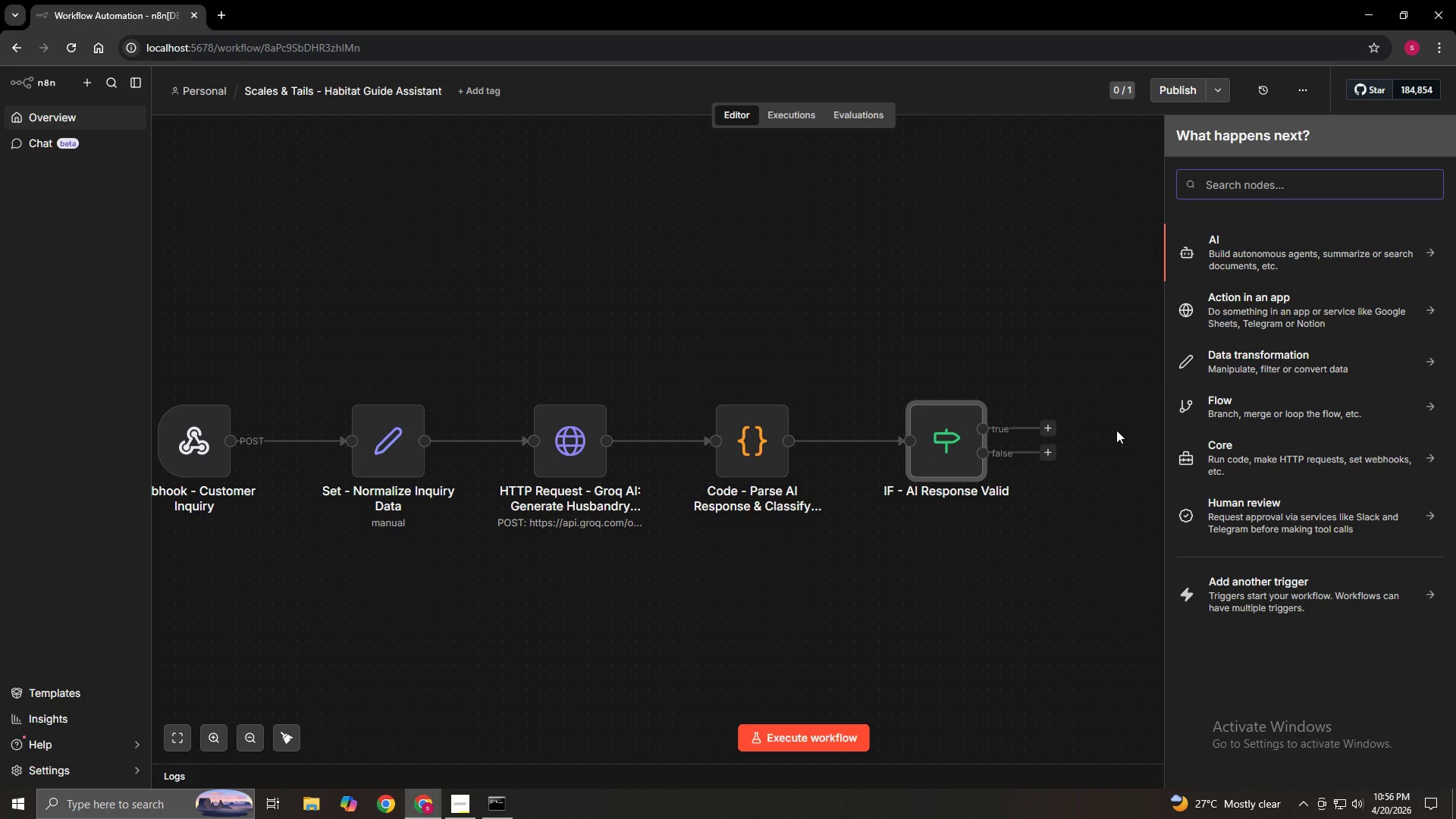 
wait(18.2)
 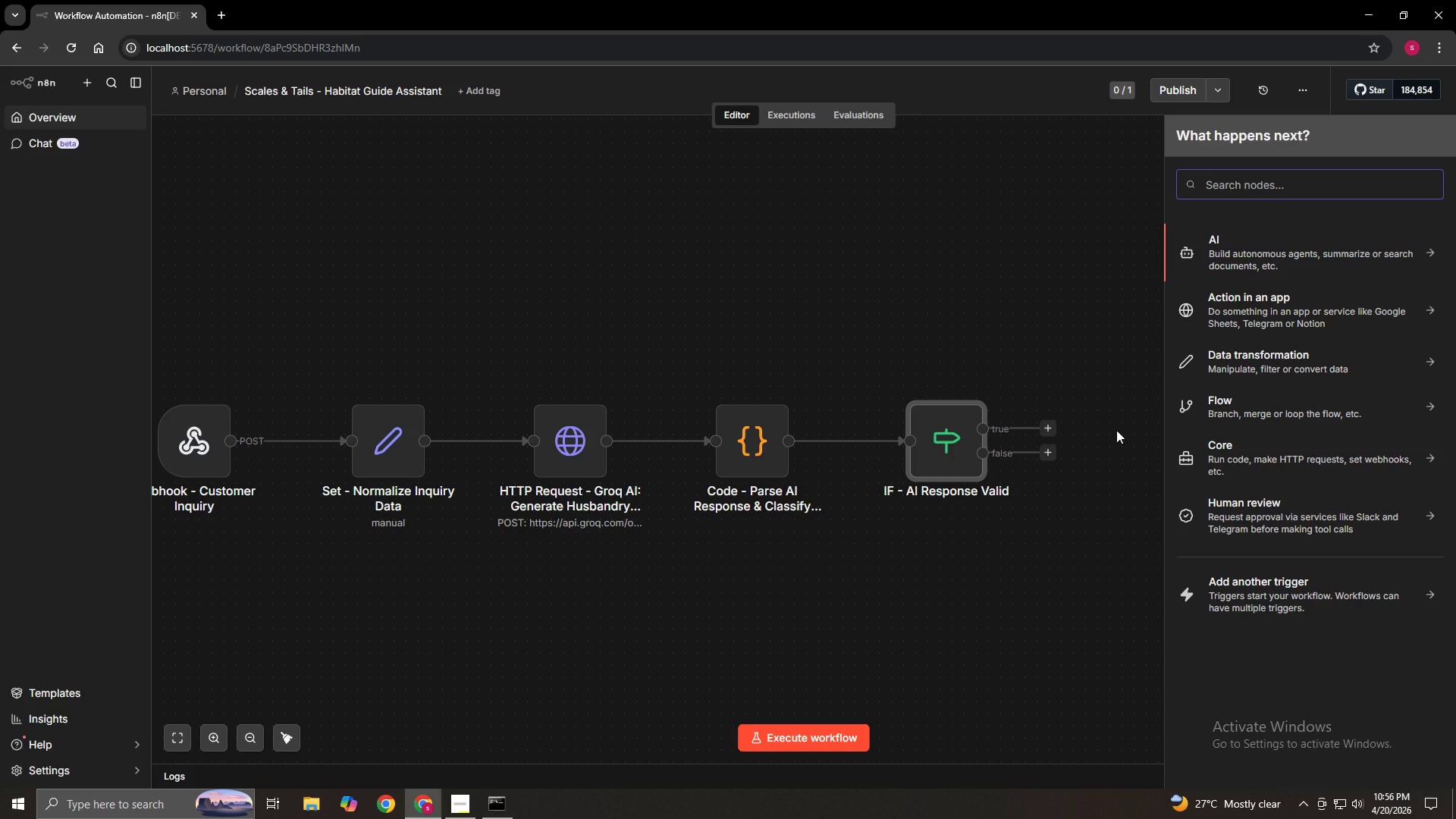 
type(GOOGLE Sheets)
 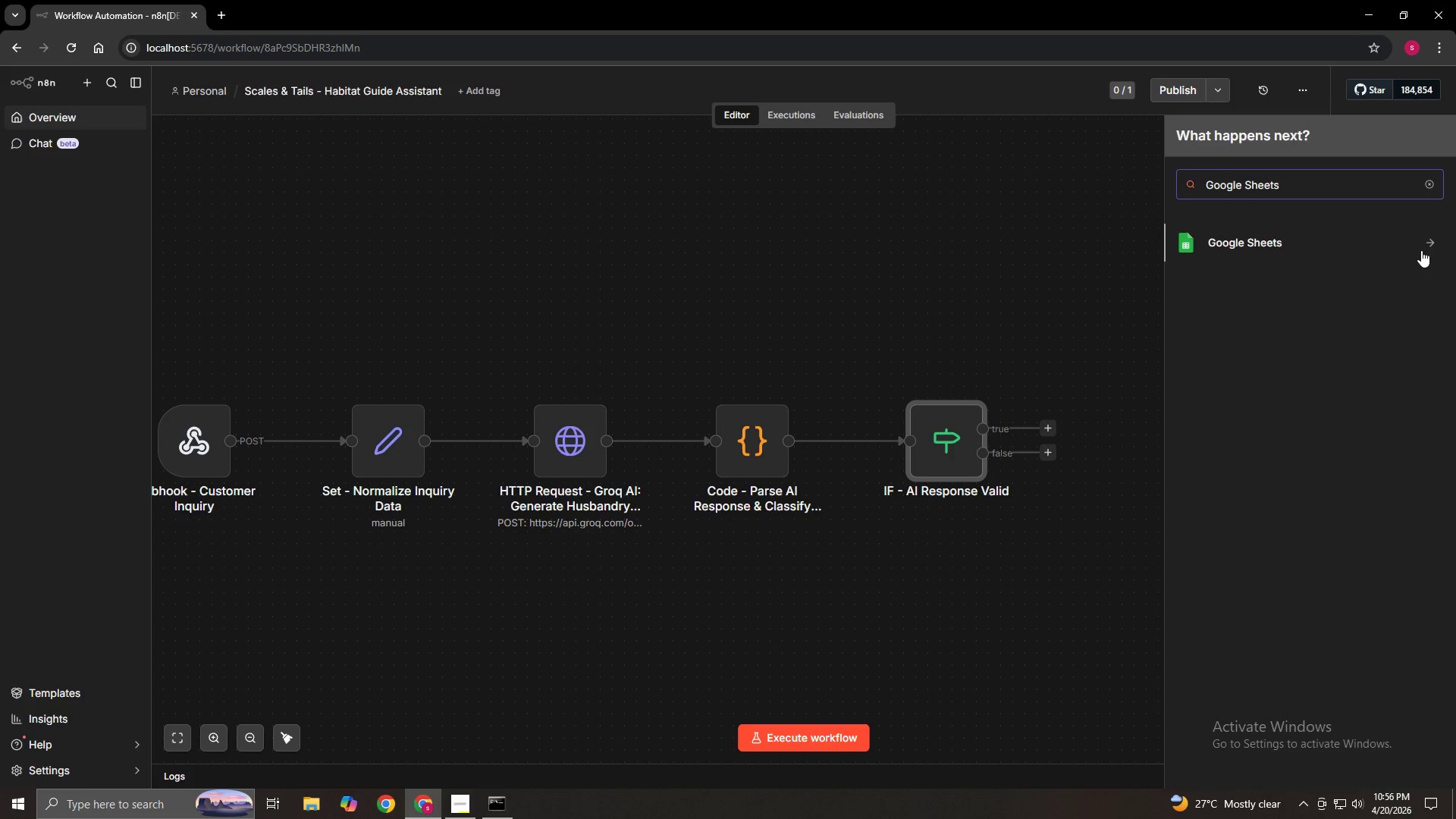 
left_click([1437, 245])
 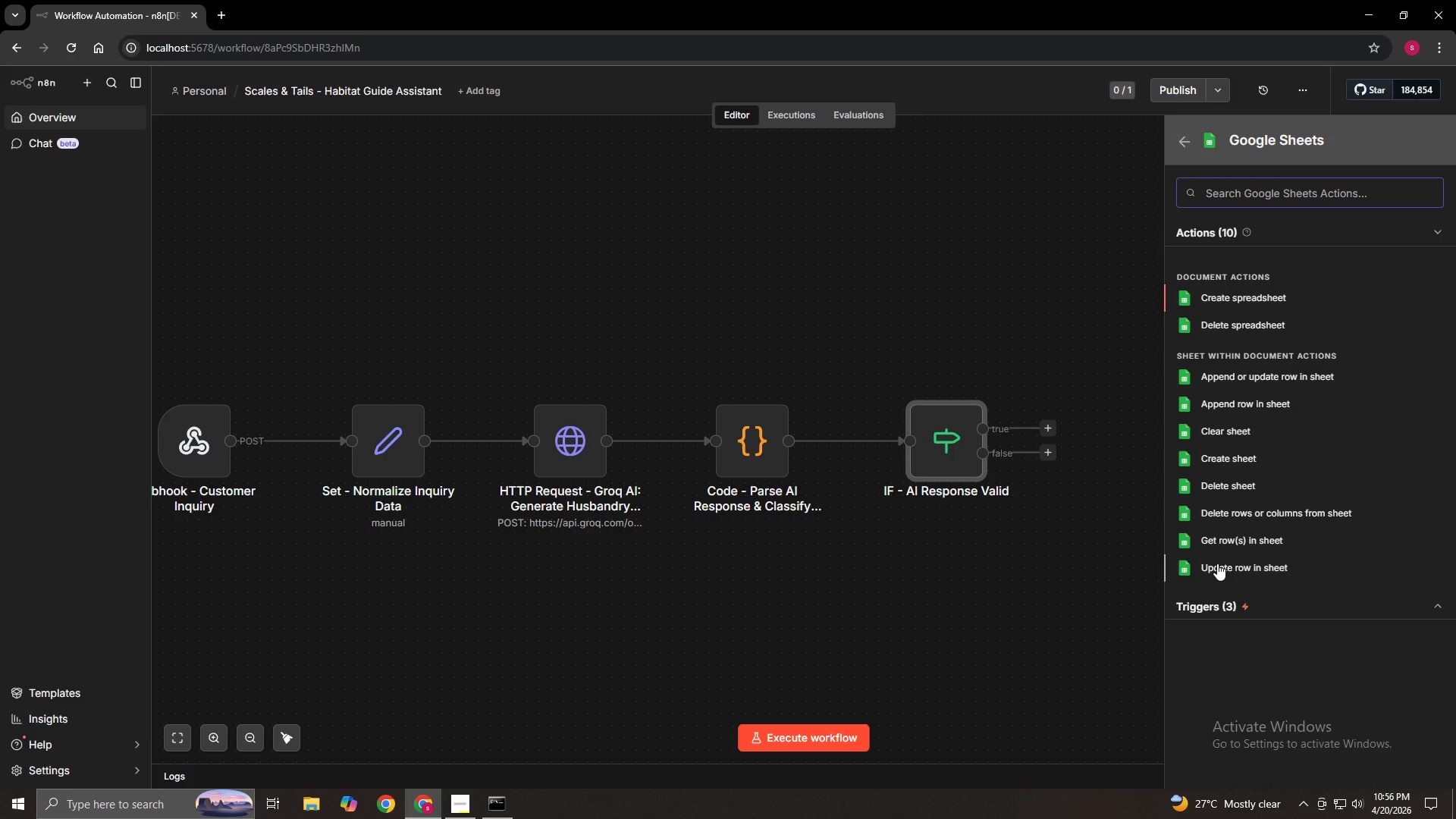 
wait(7.86)
 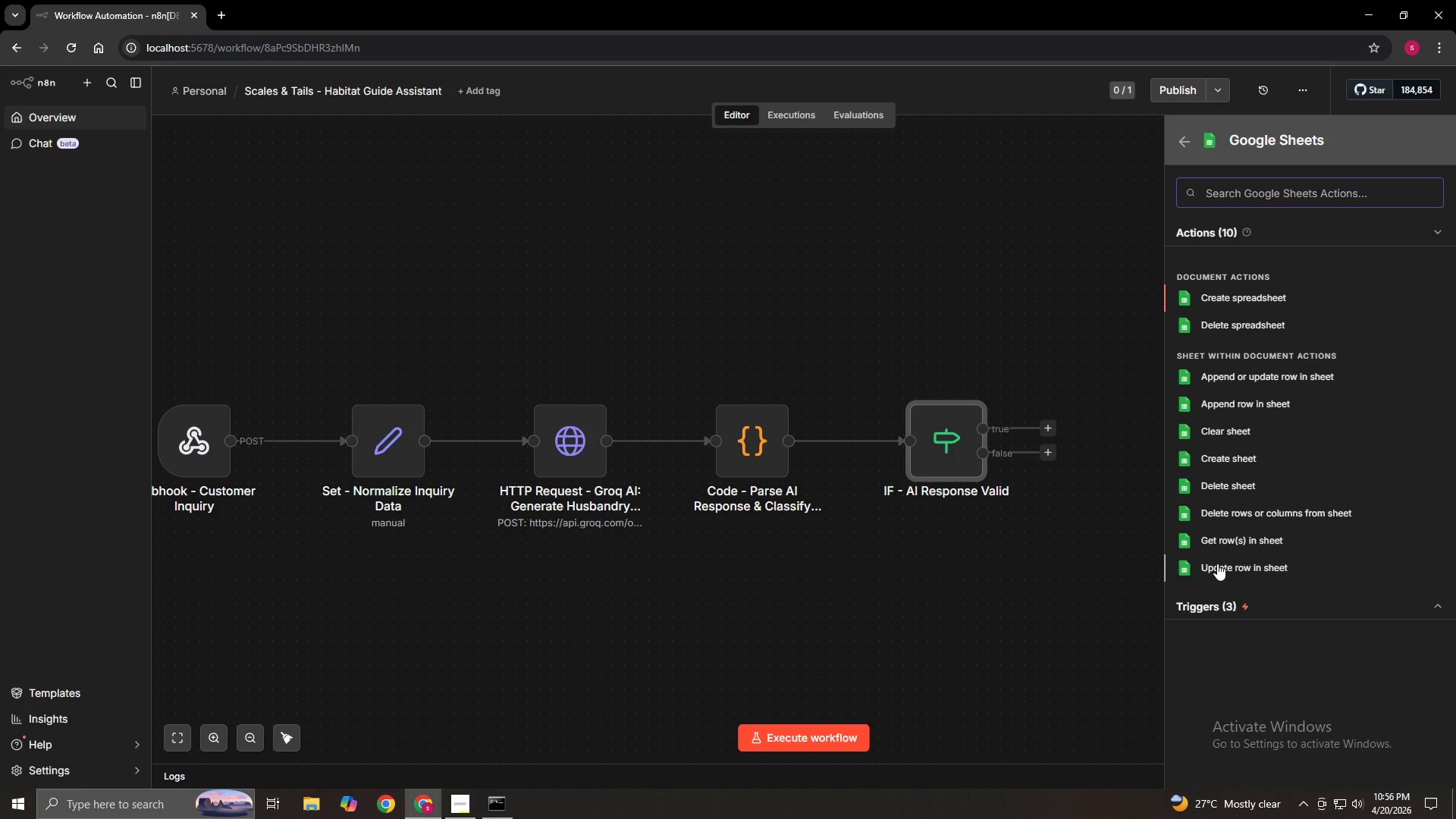 
left_click([1244, 382])
 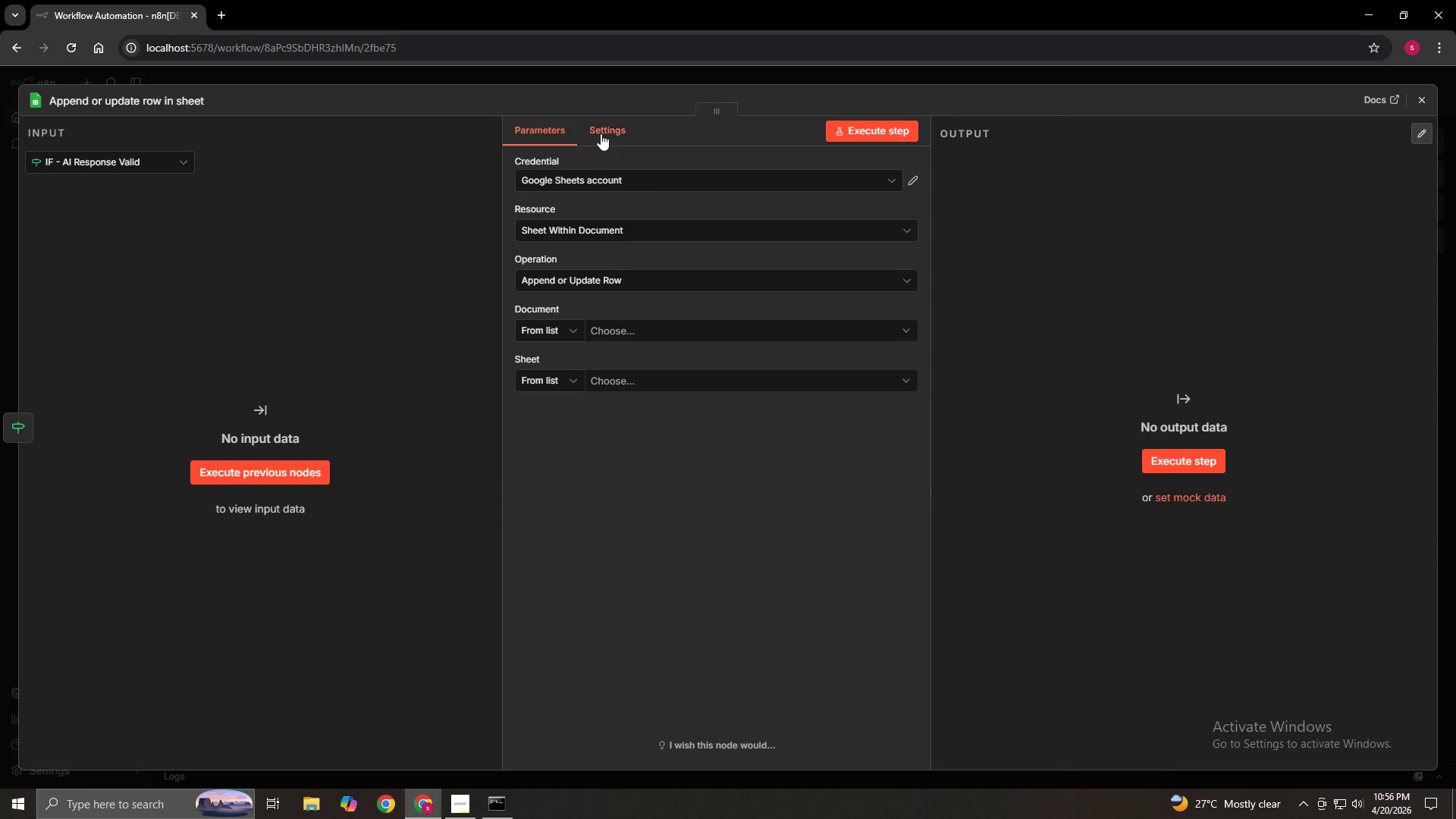 
left_click([604, 171])
 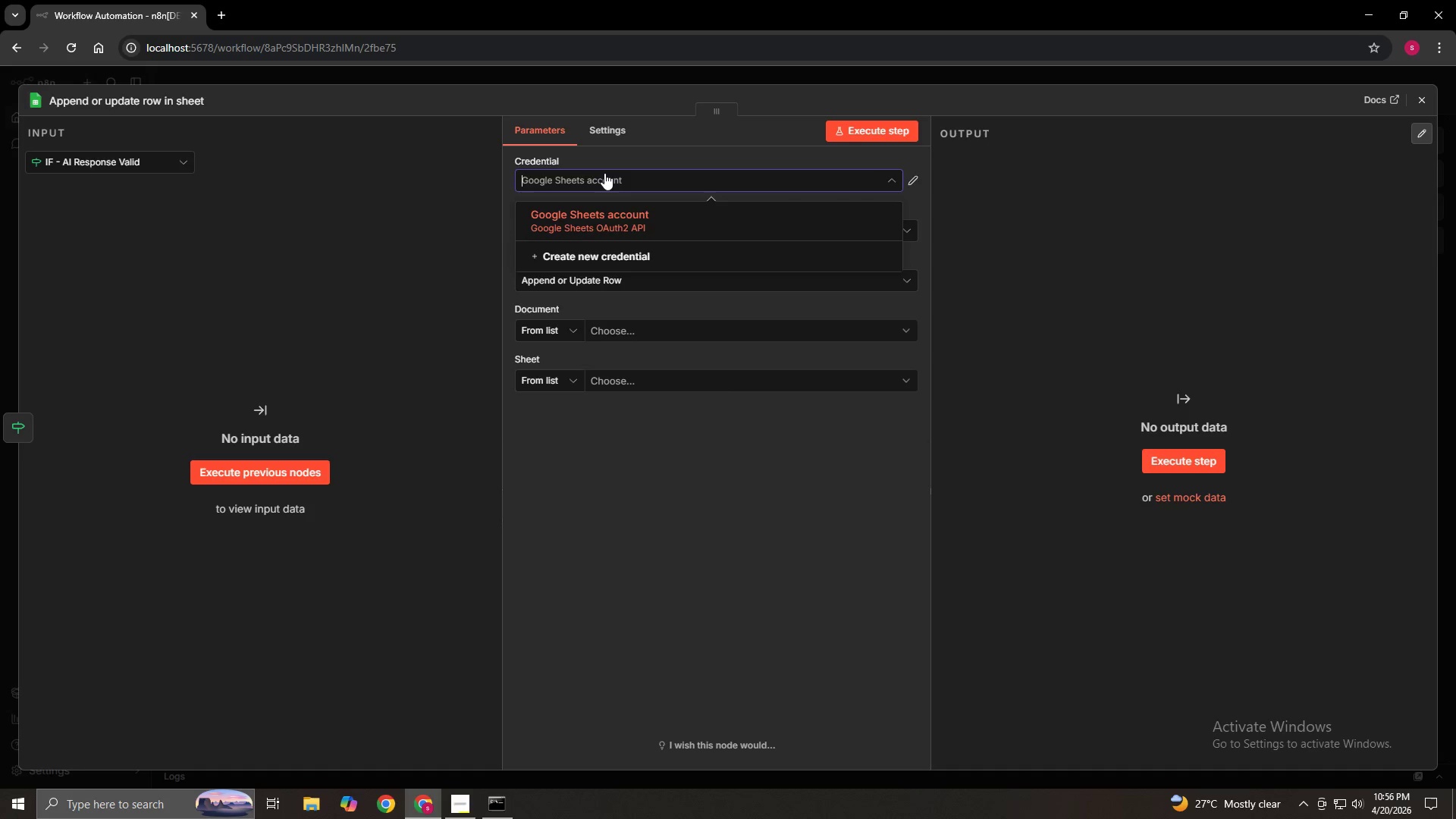 
left_click([604, 173])
 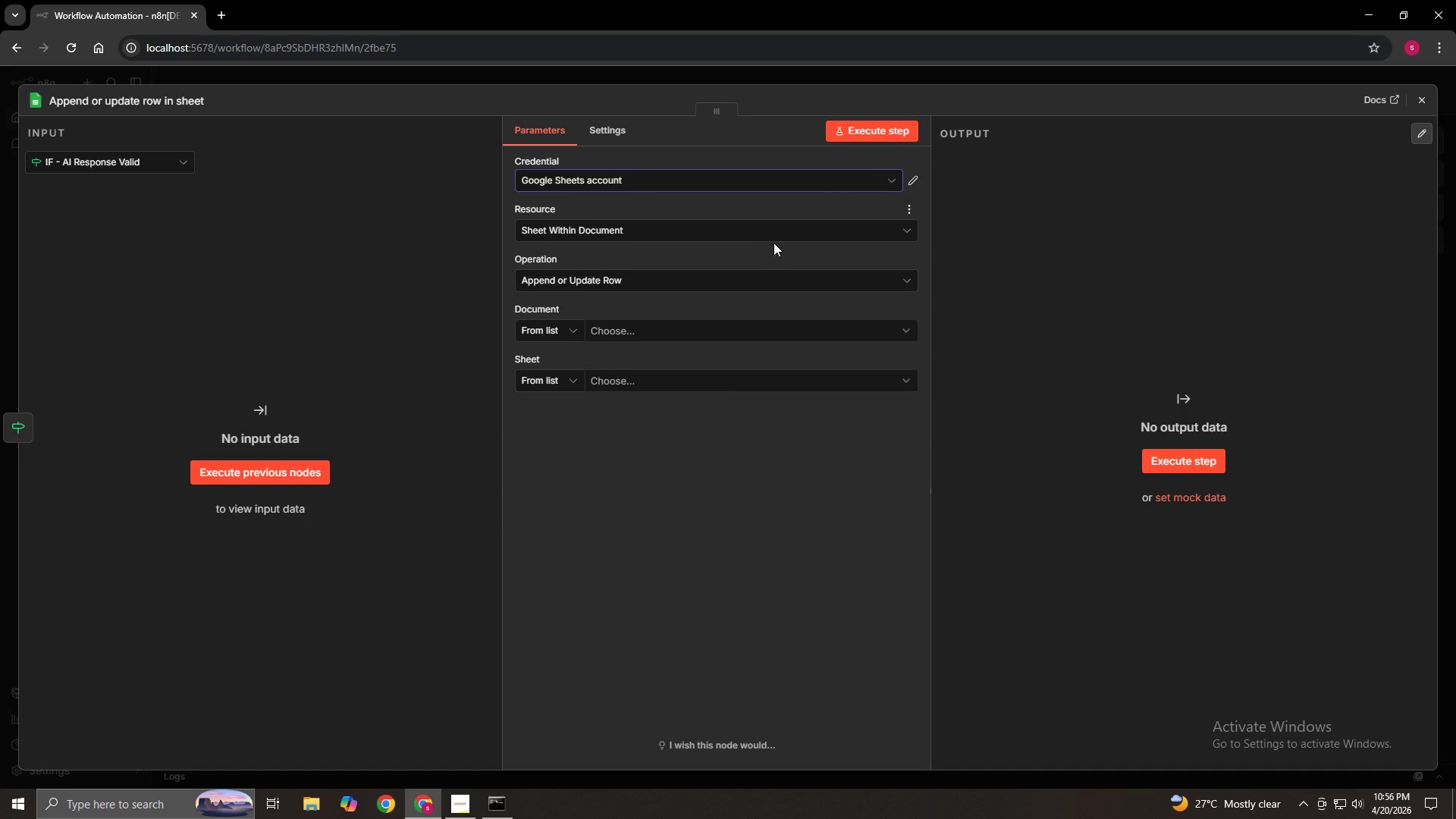 
left_click([733, 234])
 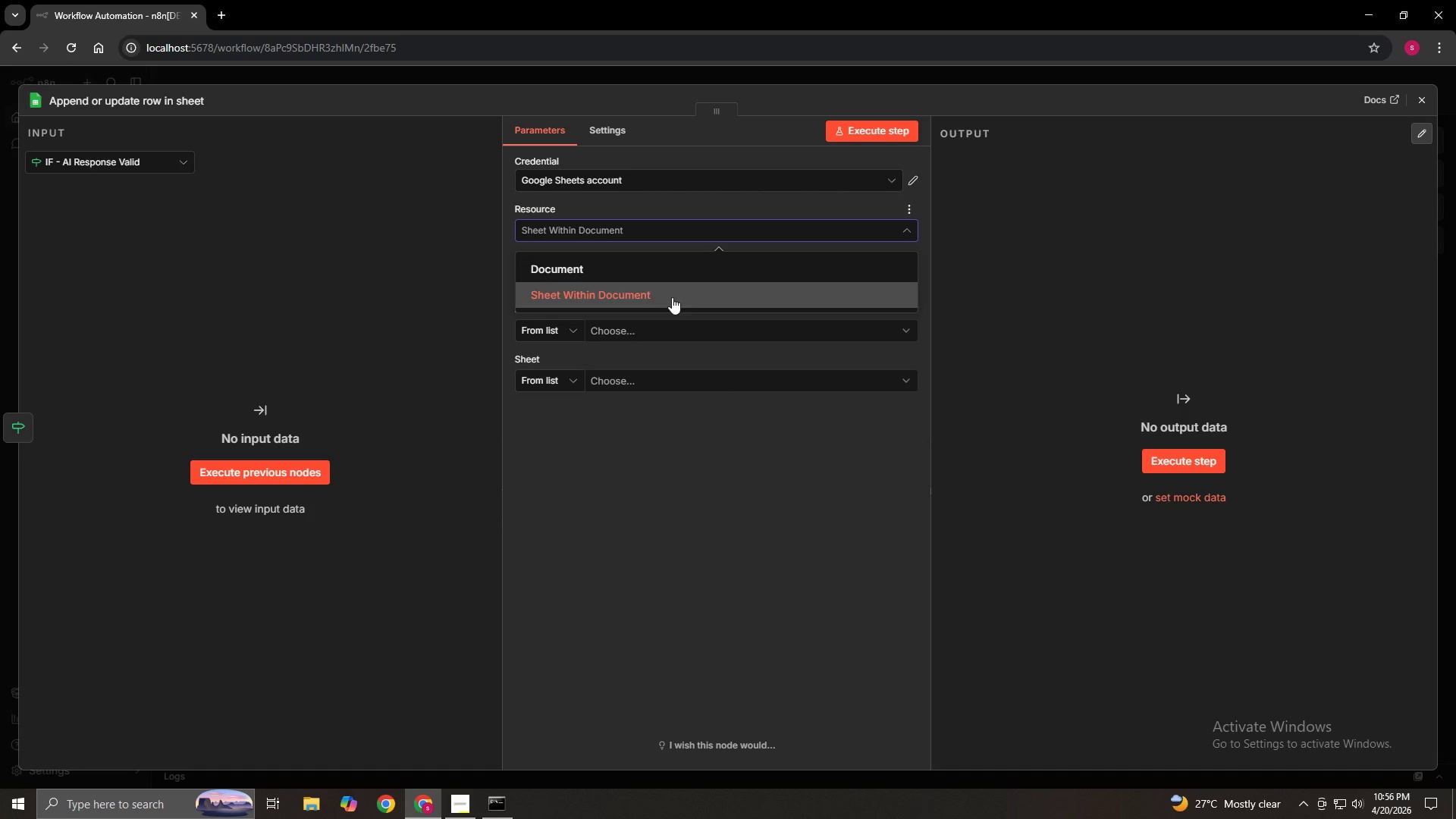 
left_click([671, 298])
 